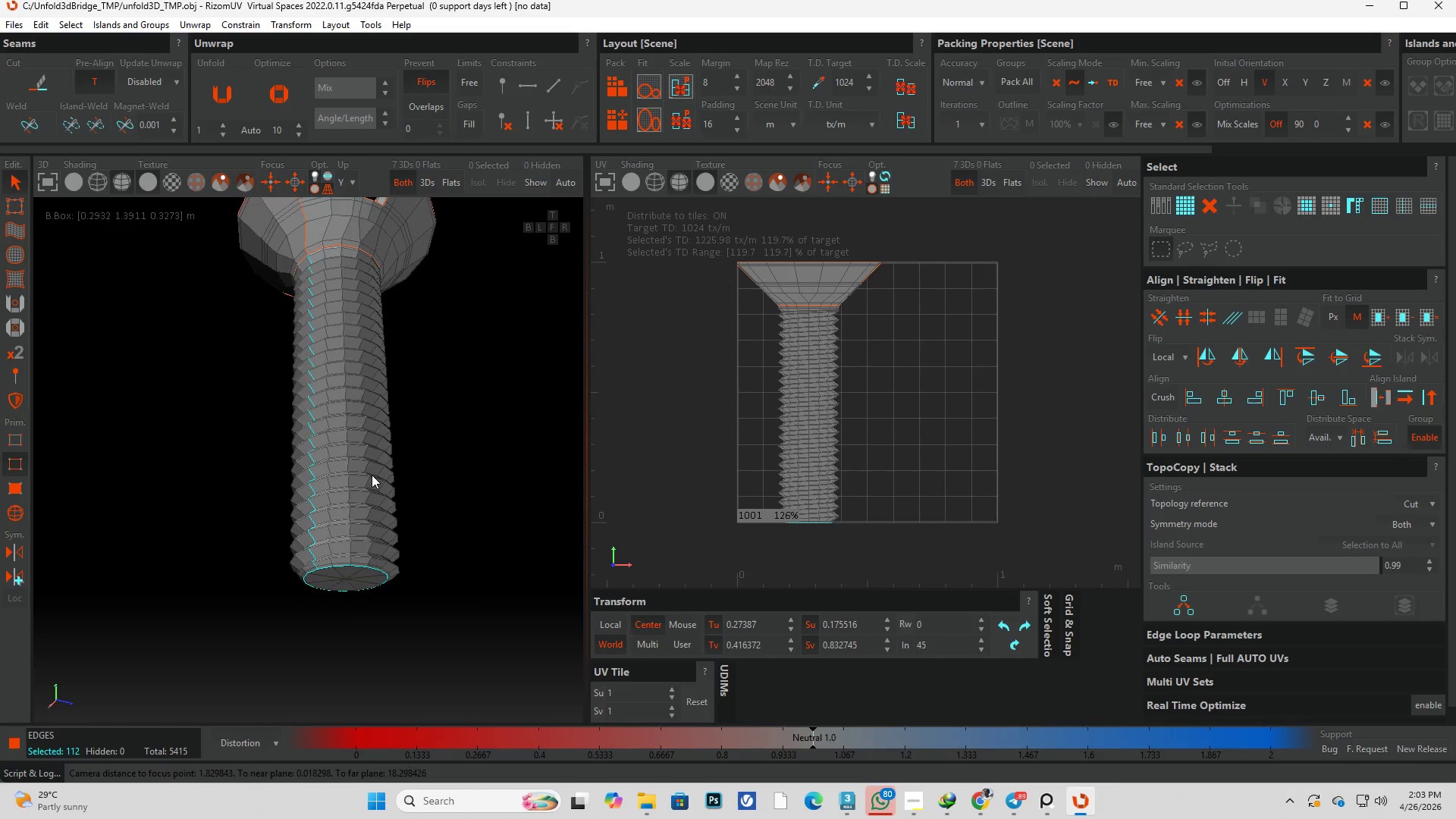 
key(Alt+AltLeft)
 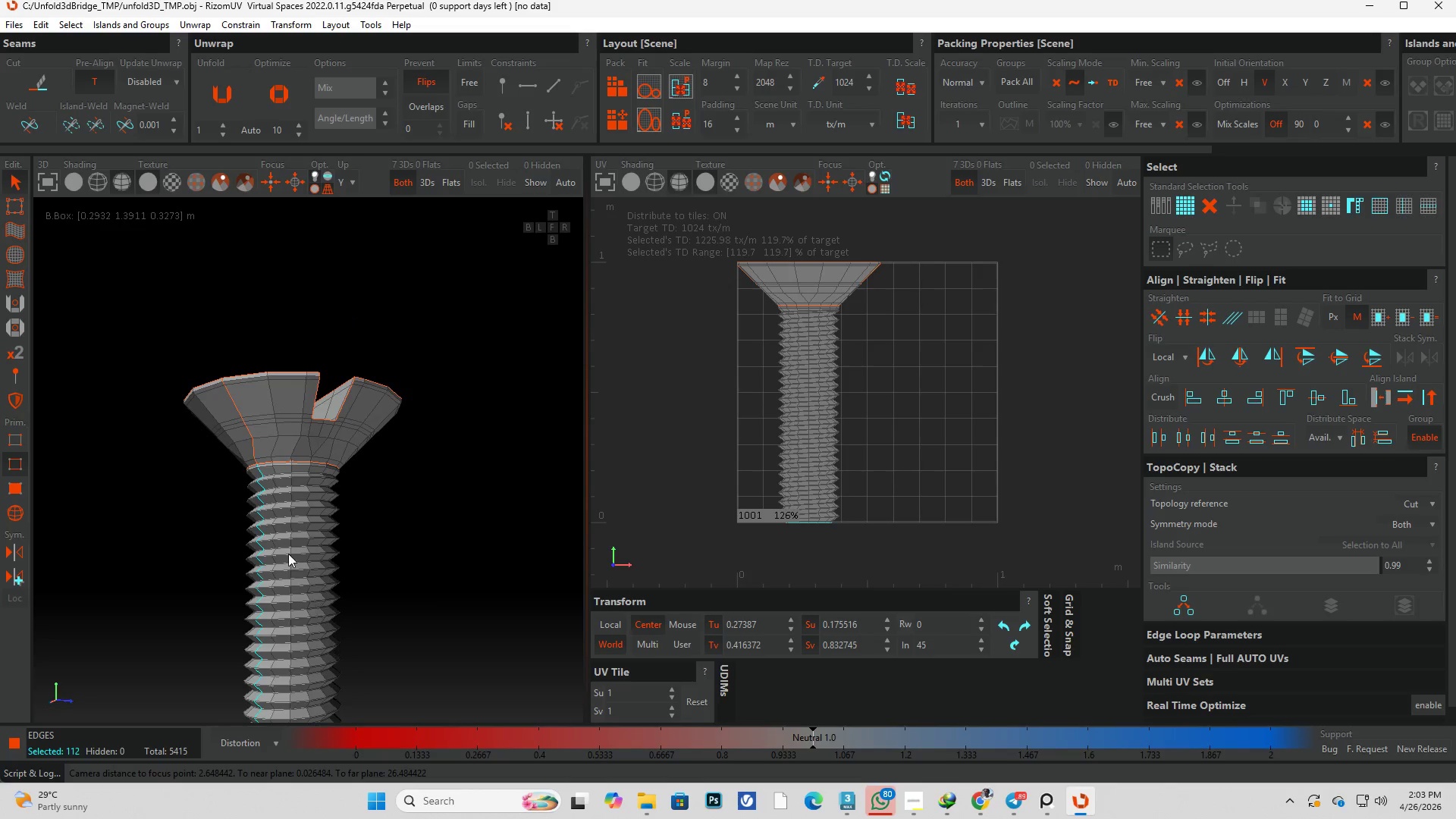 
scroll: coordinate [322, 585], scroll_direction: down, amount: 12.0
 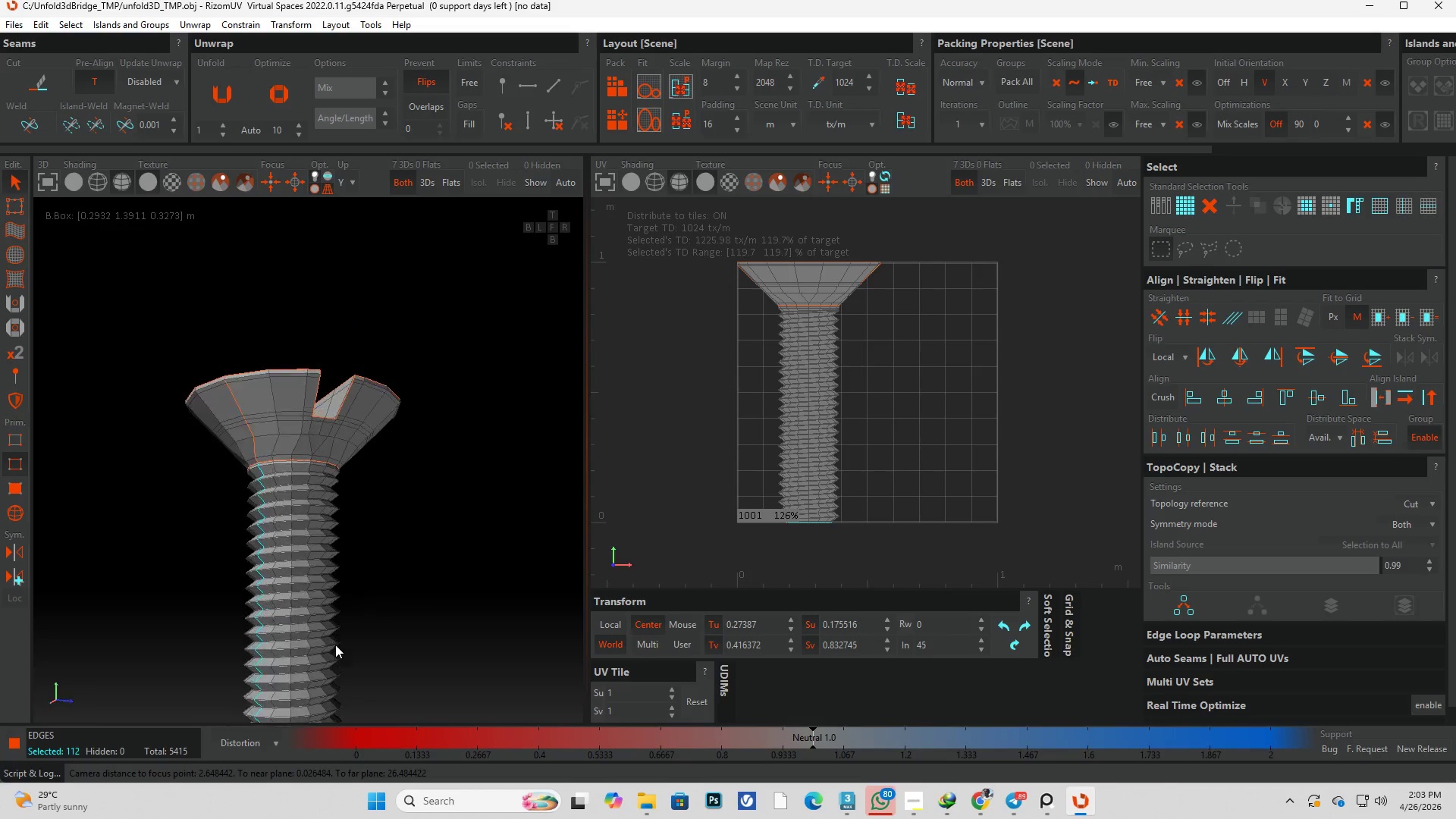 
scroll: coordinate [271, 515], scroll_direction: up, amount: 3.0
 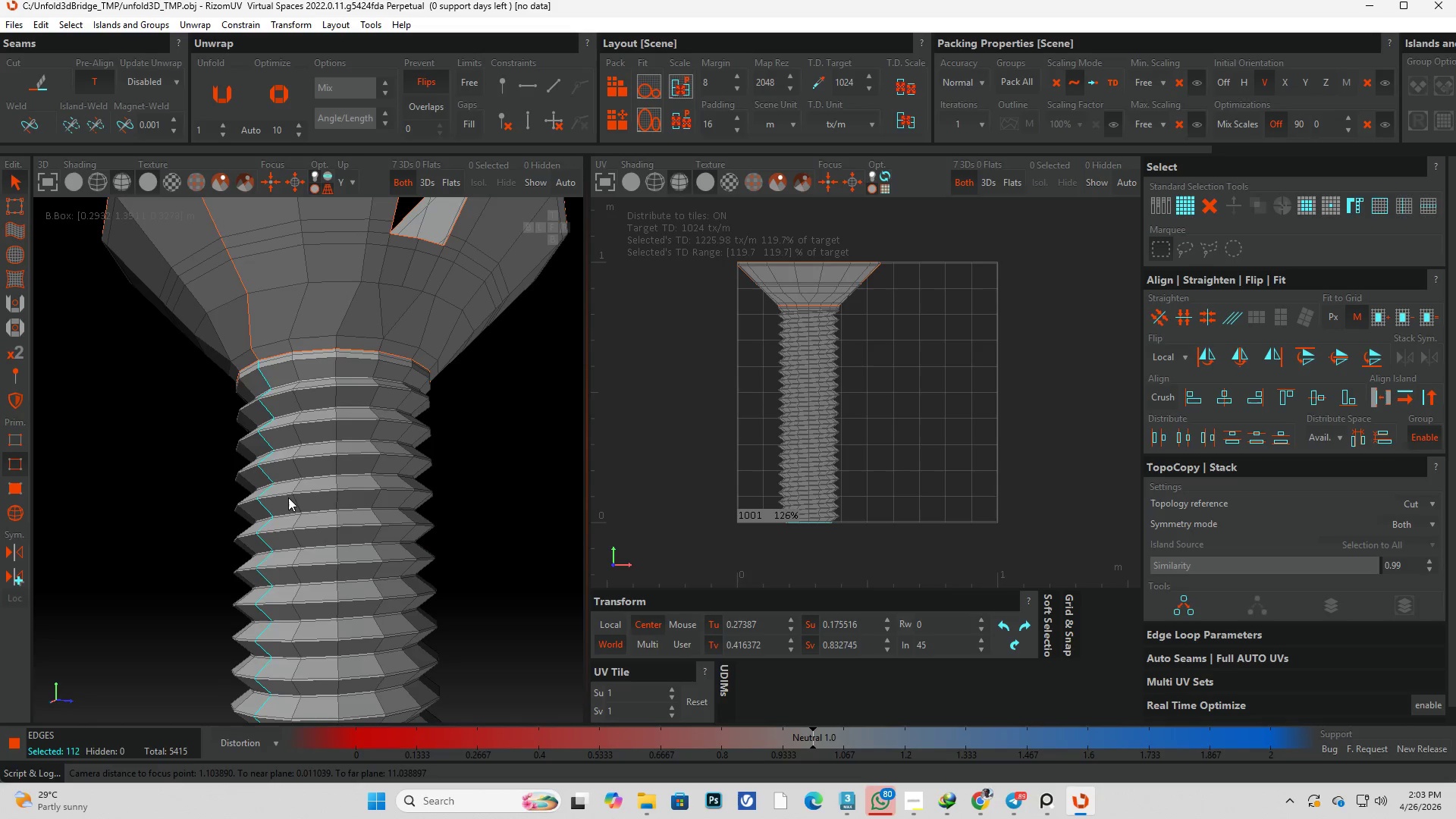 
key(C)
 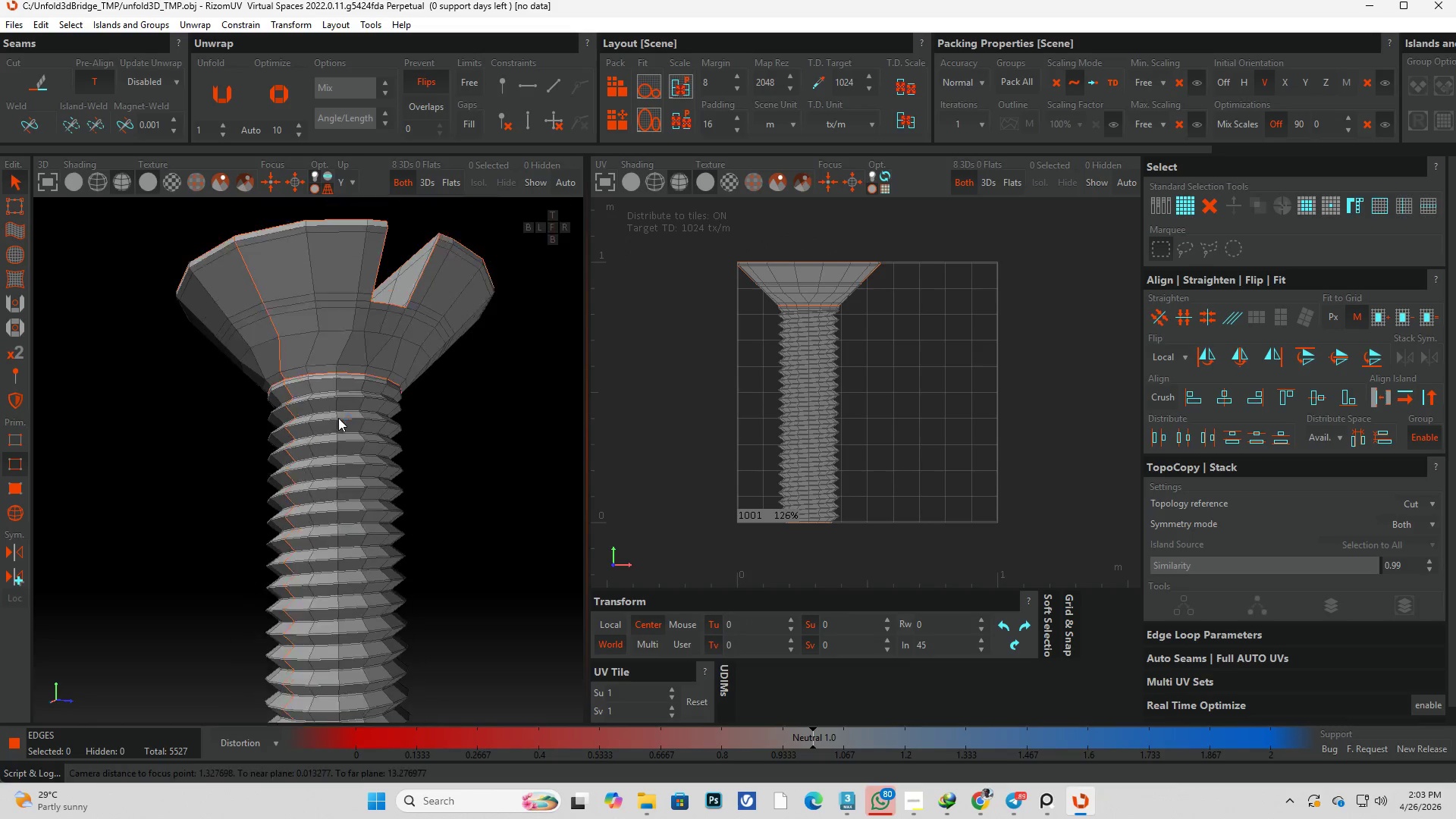 
hold_key(key=AltLeft, duration=0.88)
 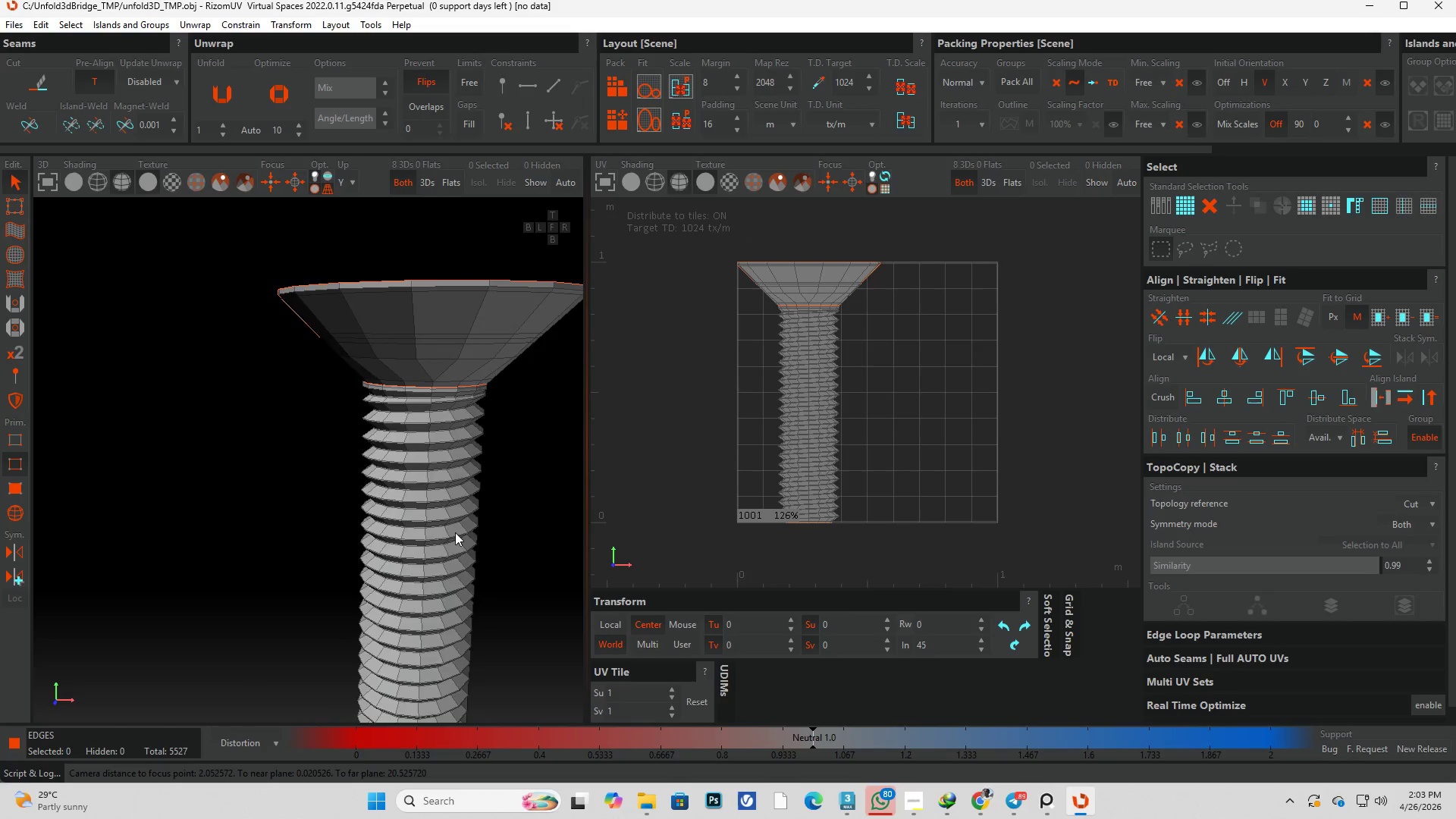 
scroll: coordinate [341, 419], scroll_direction: down, amount: 3.0
 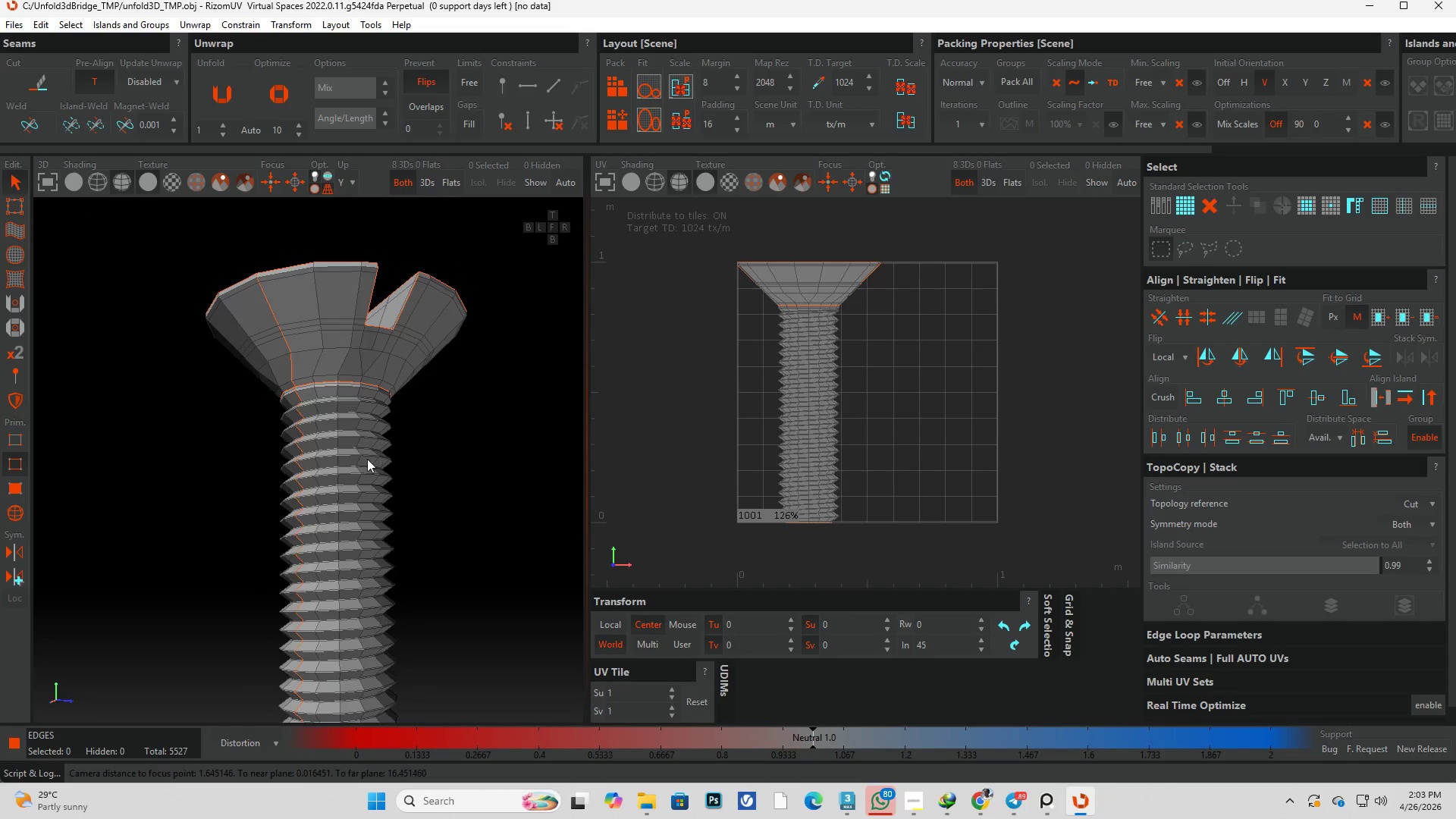 
hold_key(key=AltLeft, duration=0.31)
 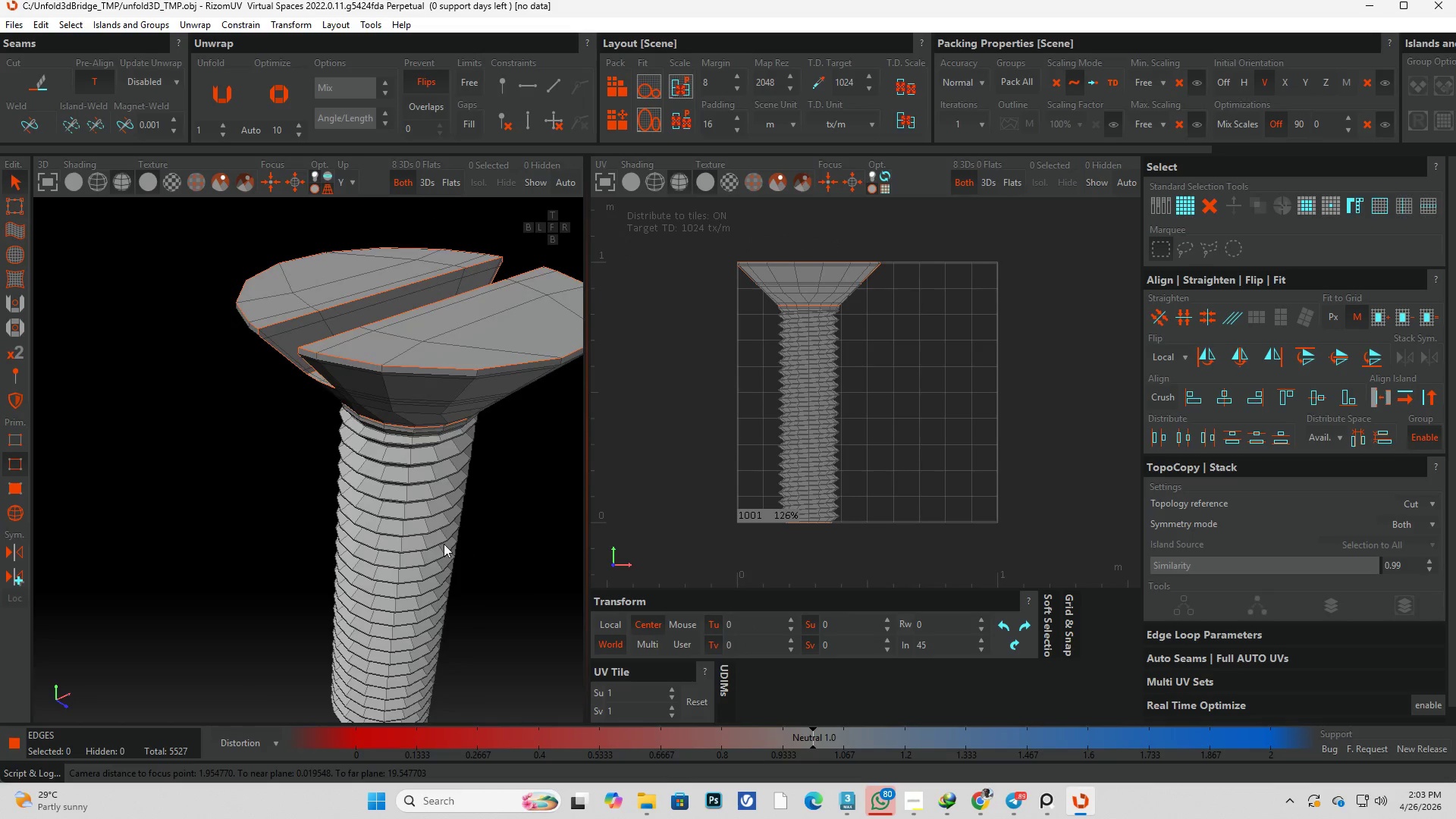 
key(Alt+AltLeft)
 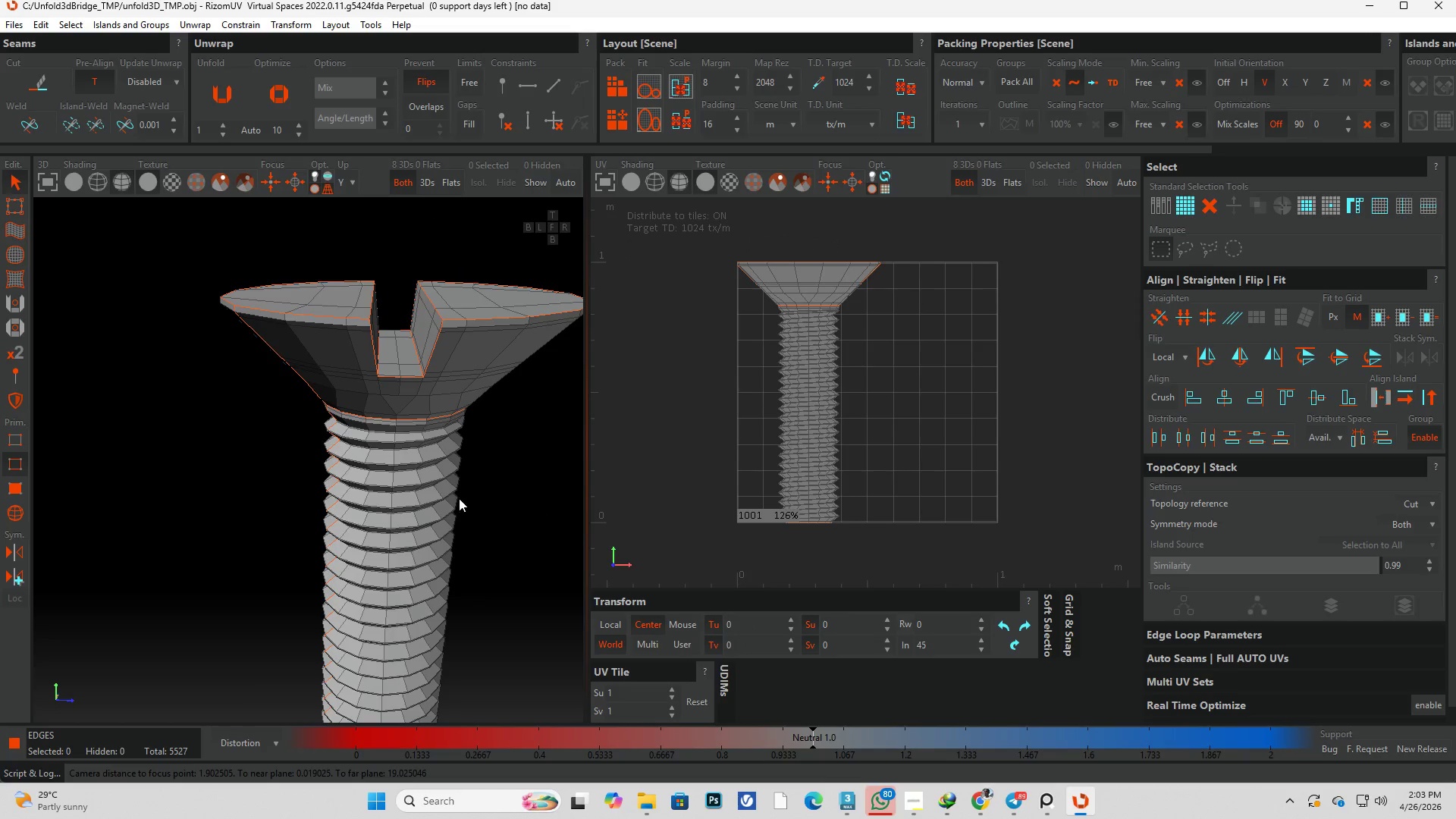 
hold_key(key=AltLeft, duration=0.34)
 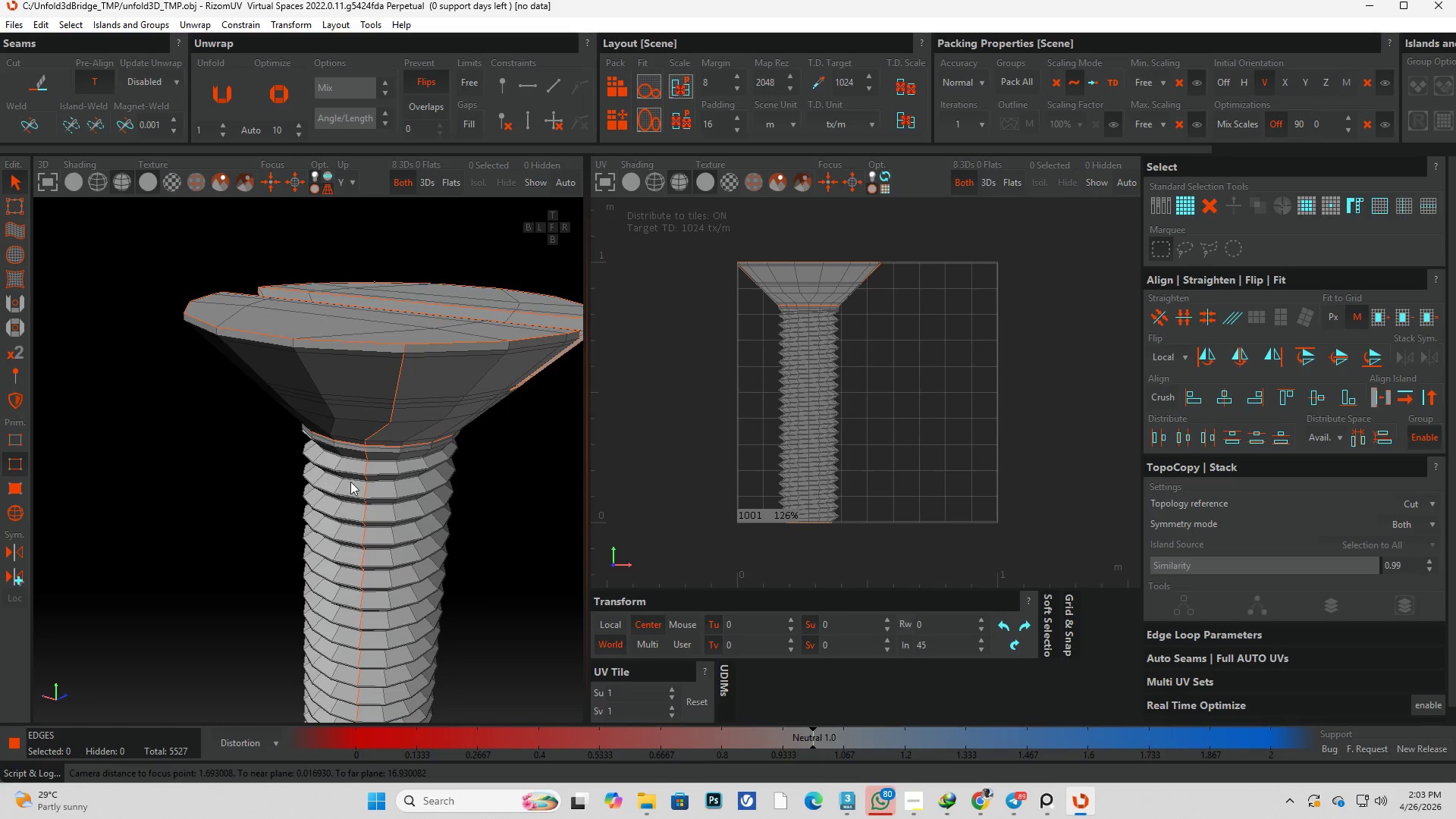 
hold_key(key=AltLeft, duration=0.39)
 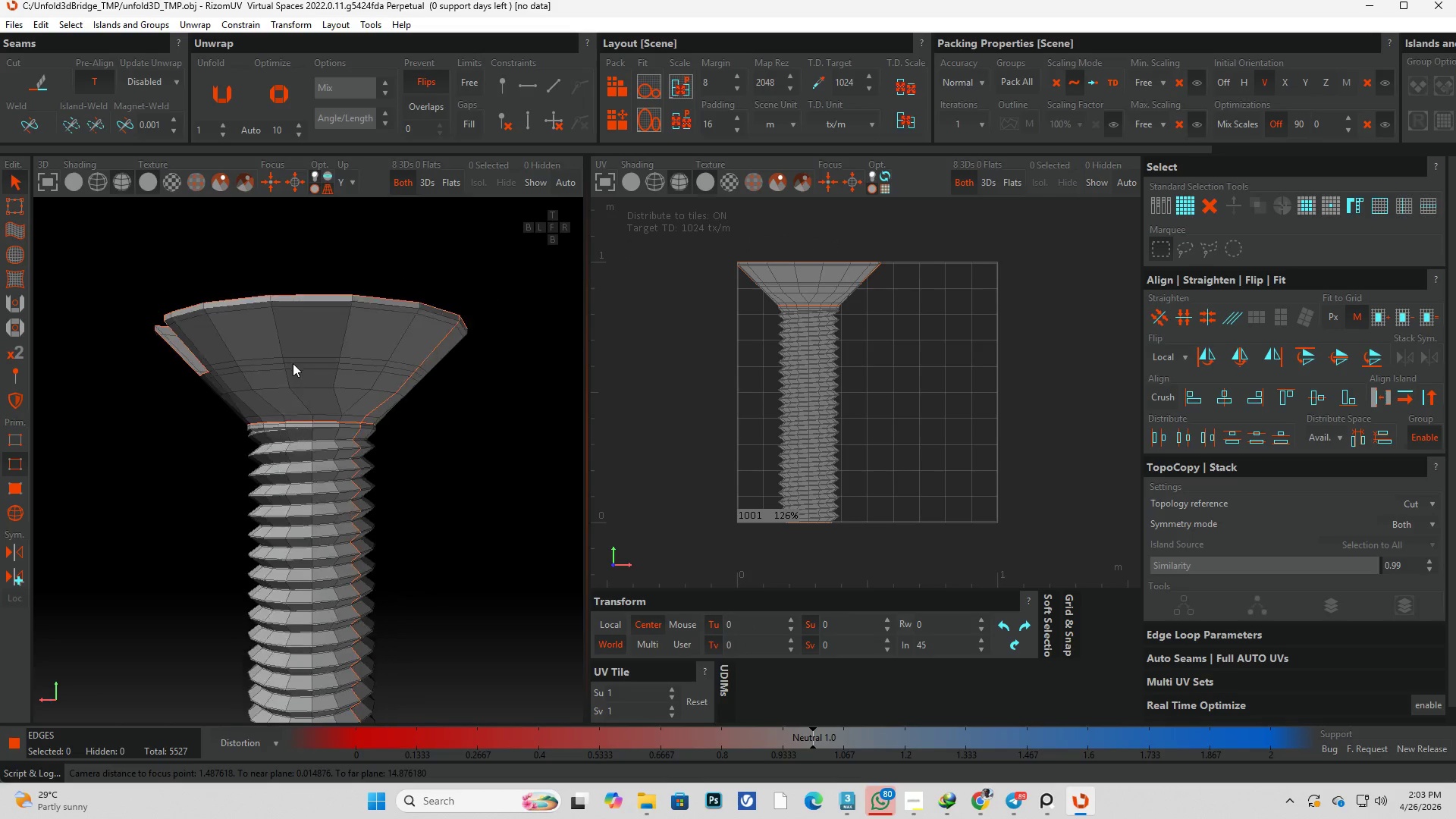 
key(Alt+AltLeft)
 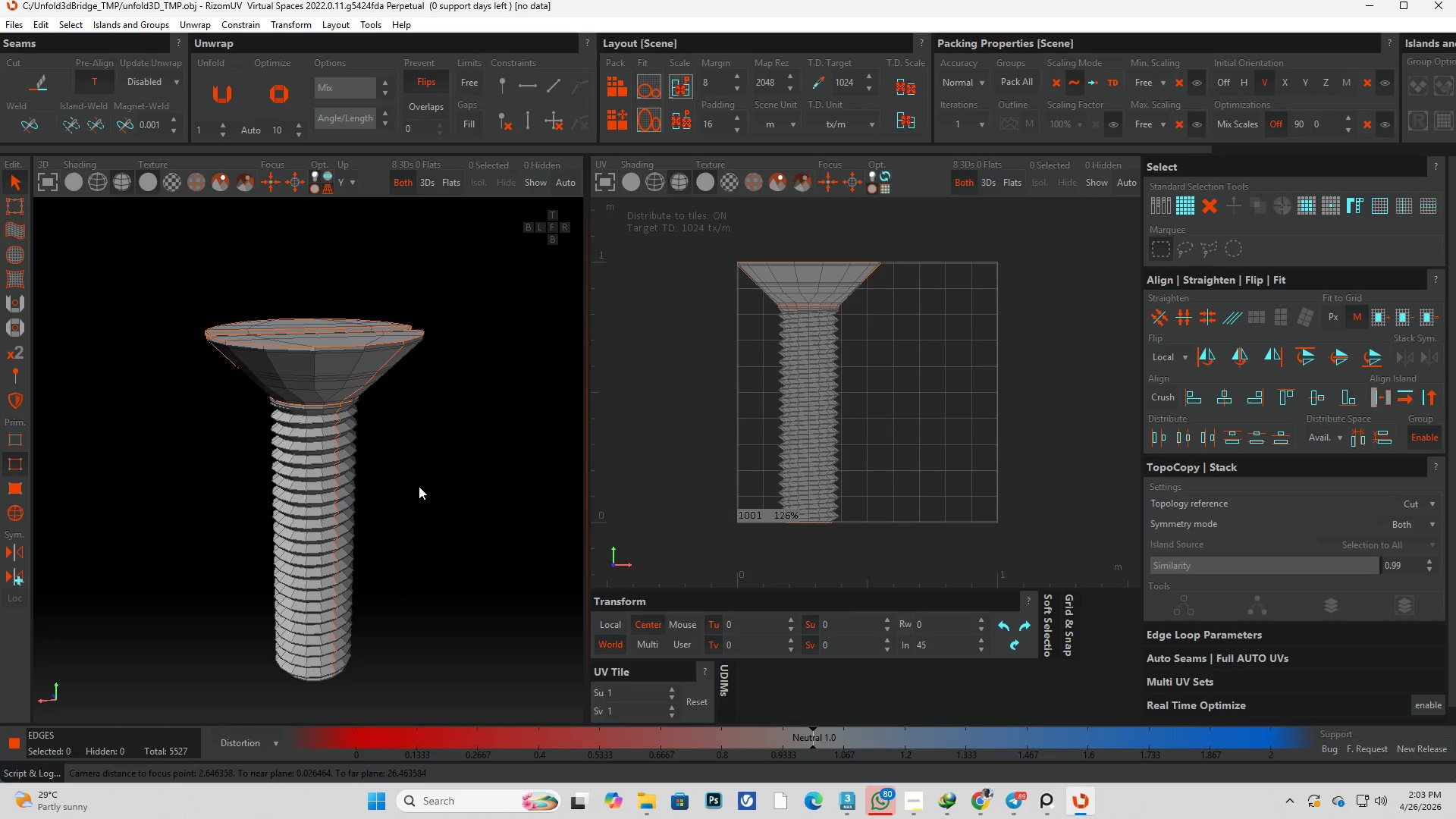 
scroll: coordinate [297, 366], scroll_direction: down, amount: 3.0
 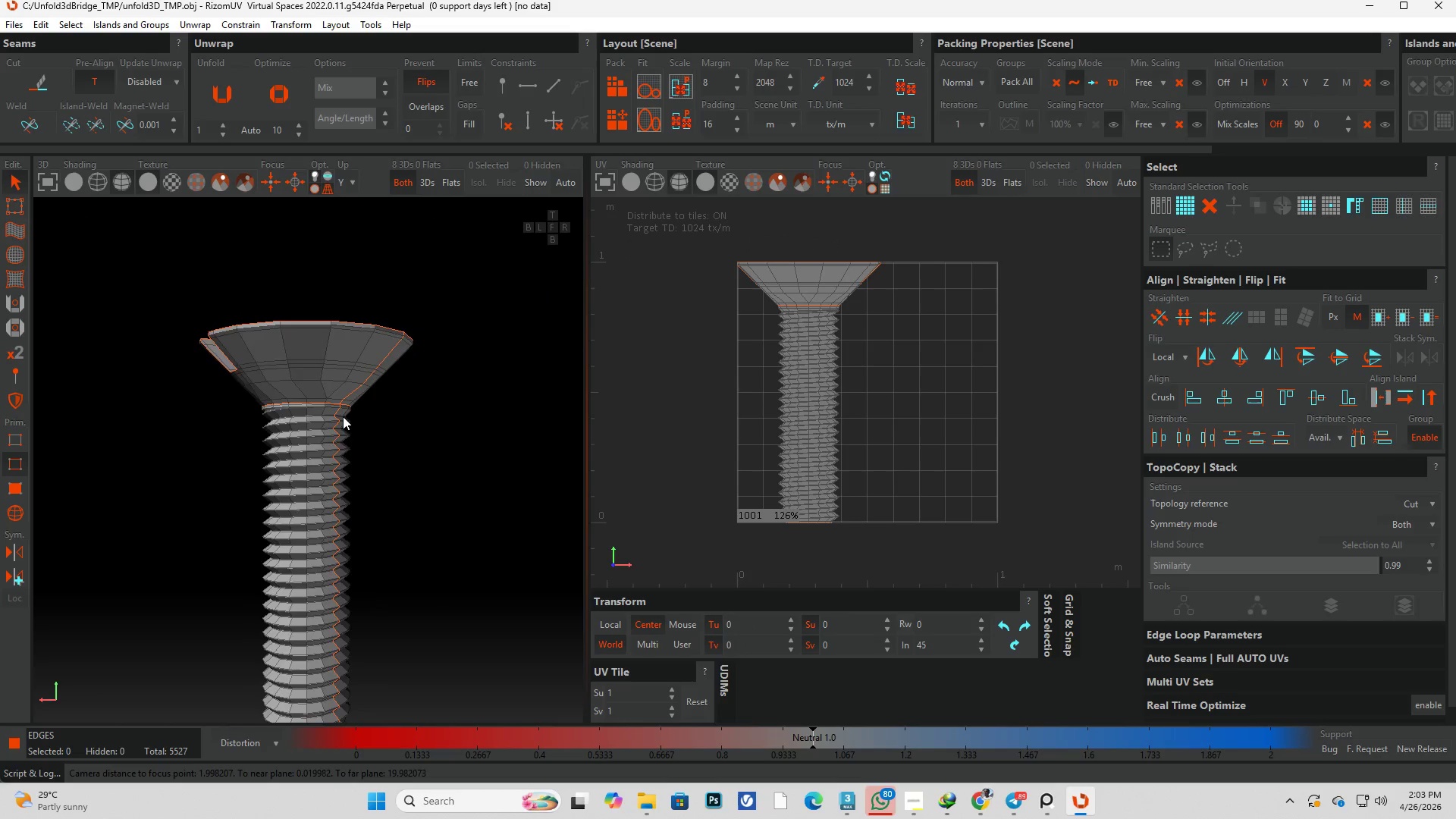 
left_click([425, 485])
 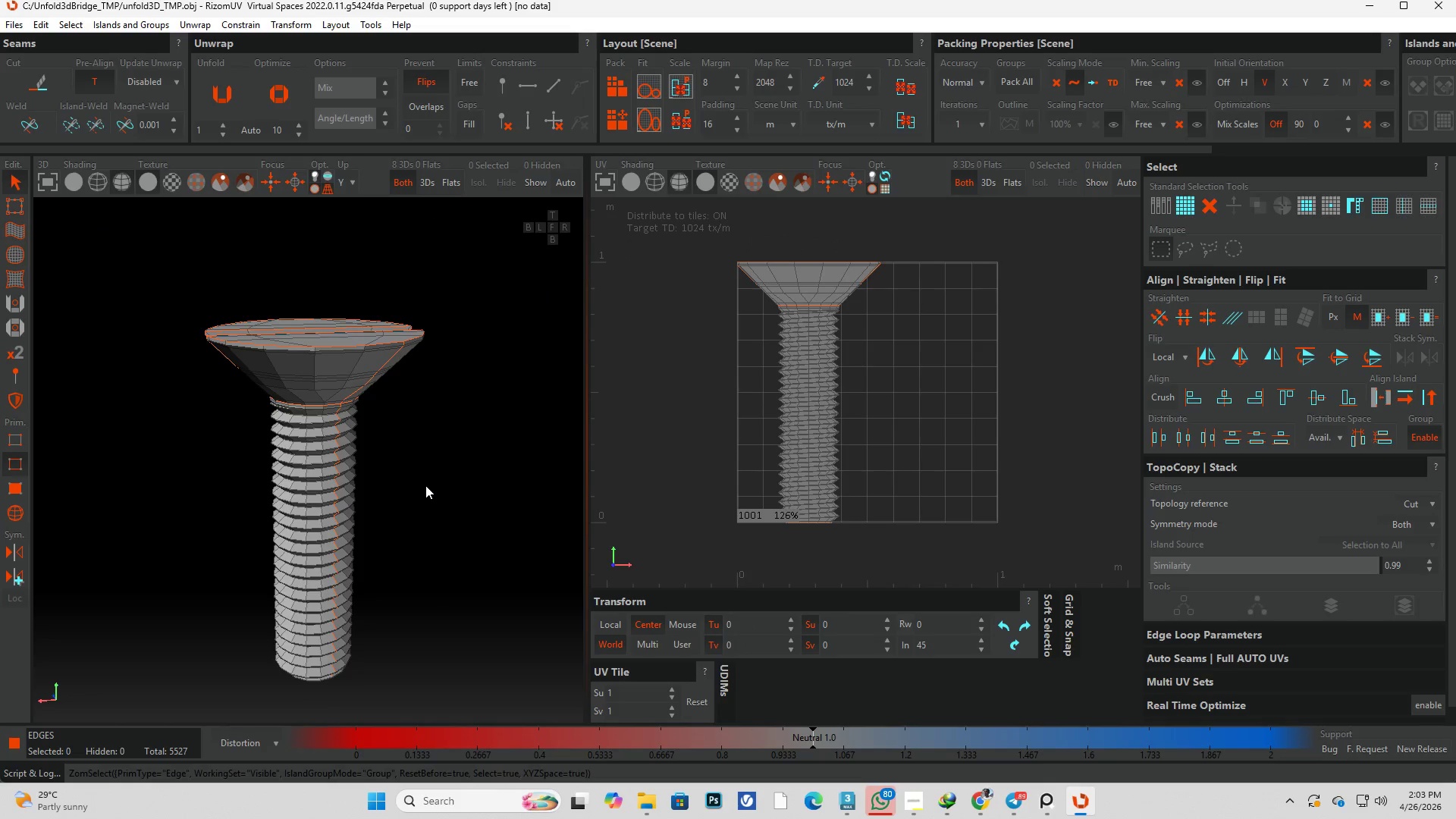 
type(up)
 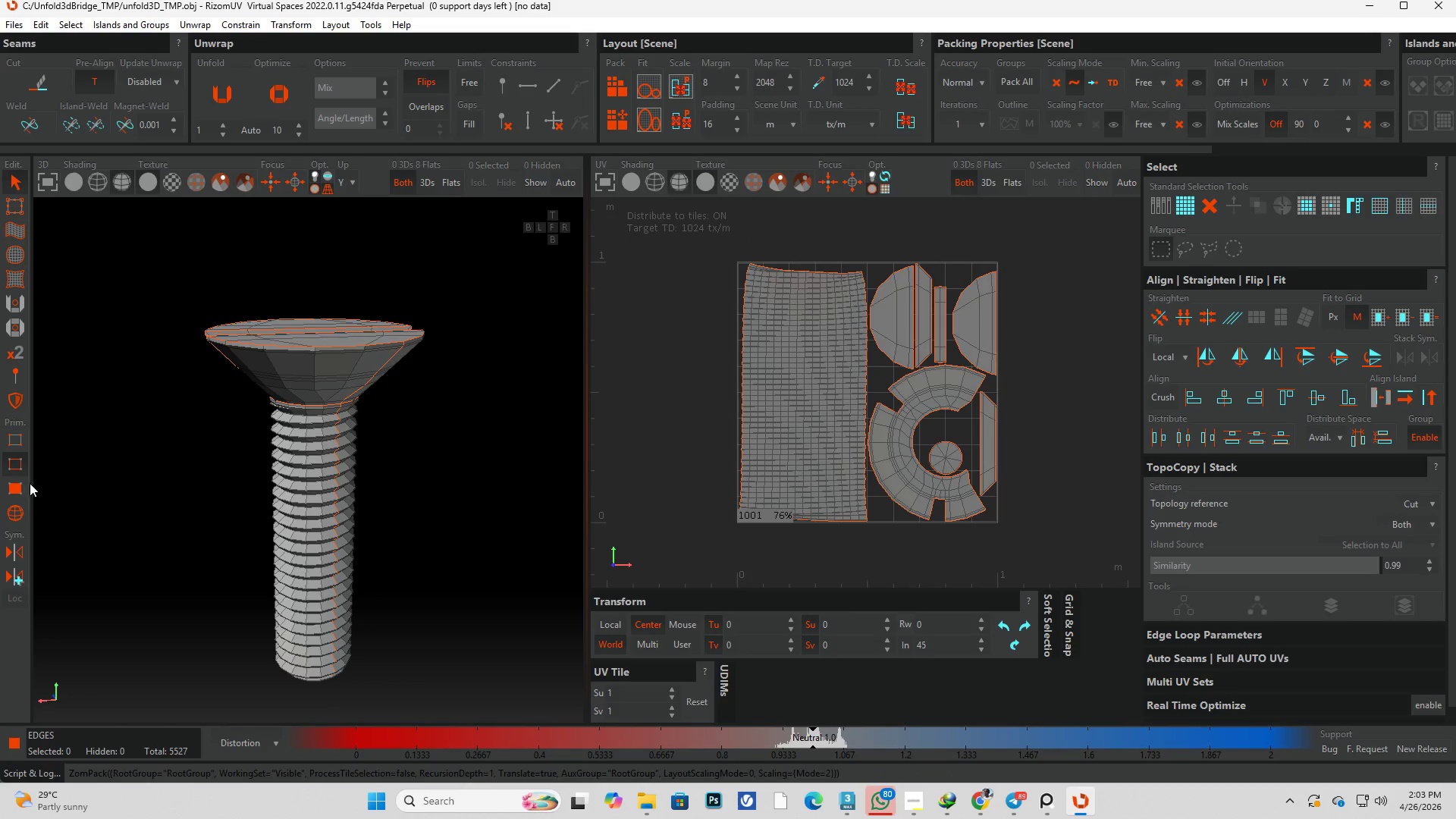 
left_click([24, 507])
 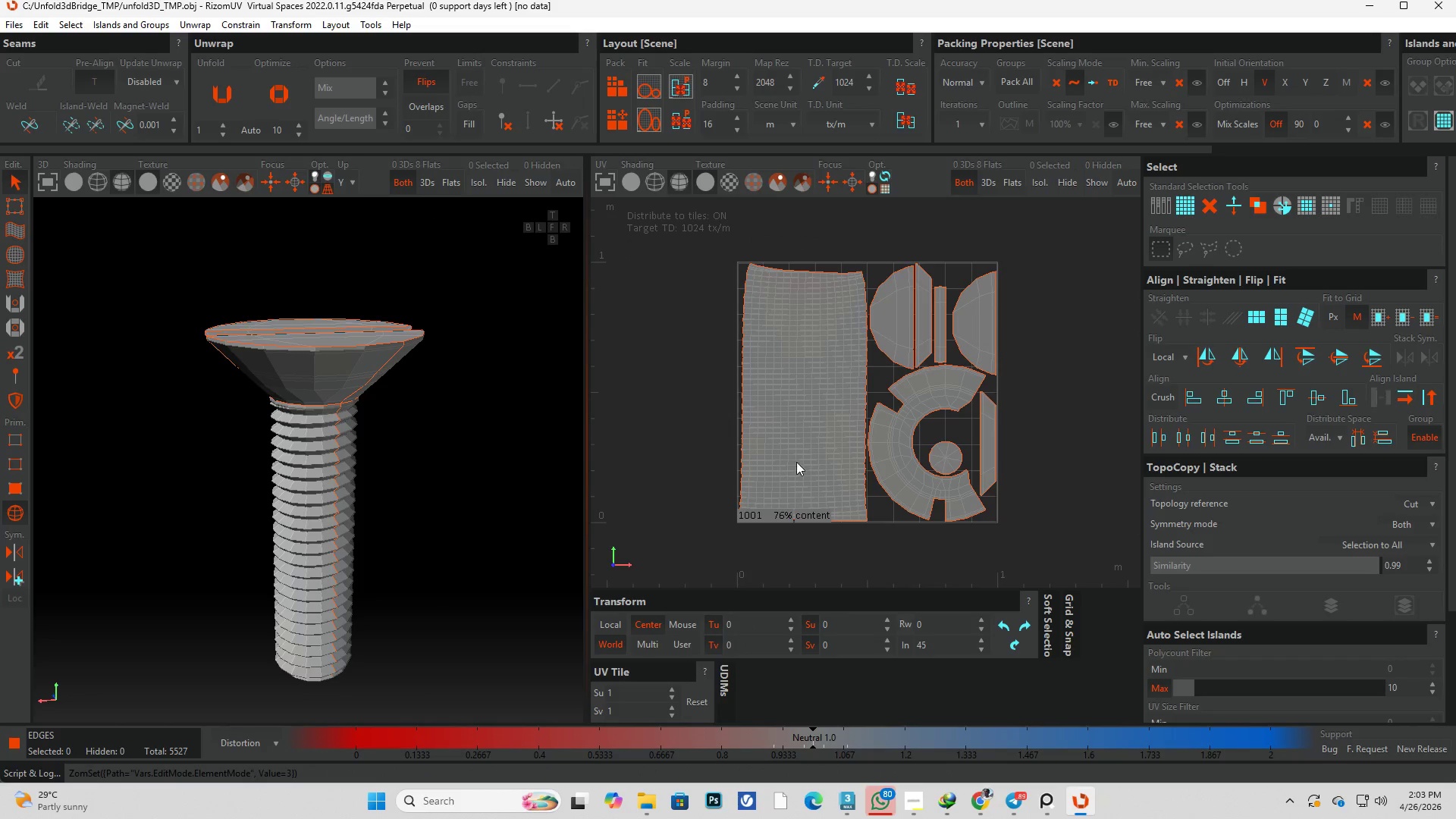 
left_click([813, 456])
 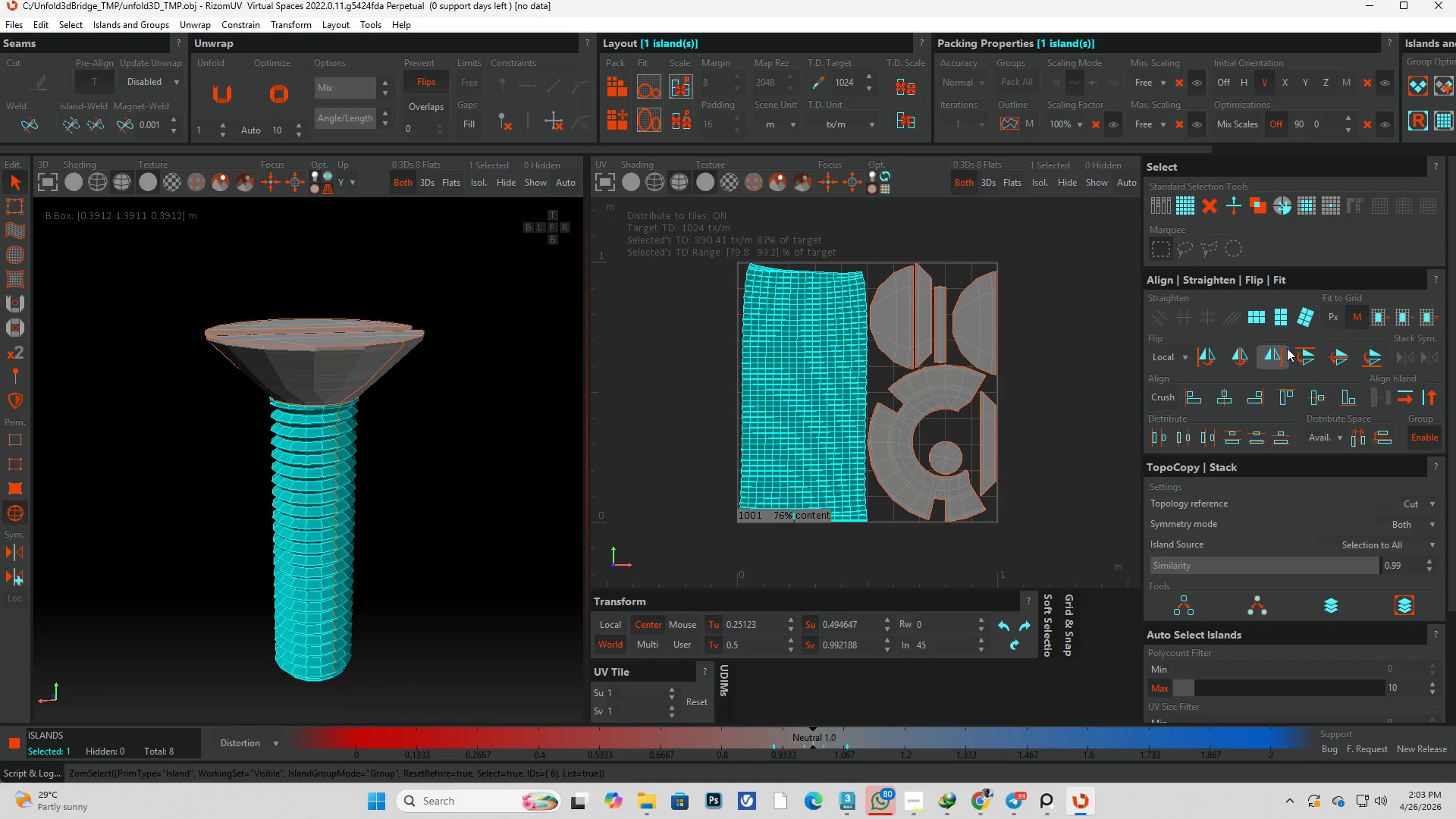 
left_click([1288, 318])
 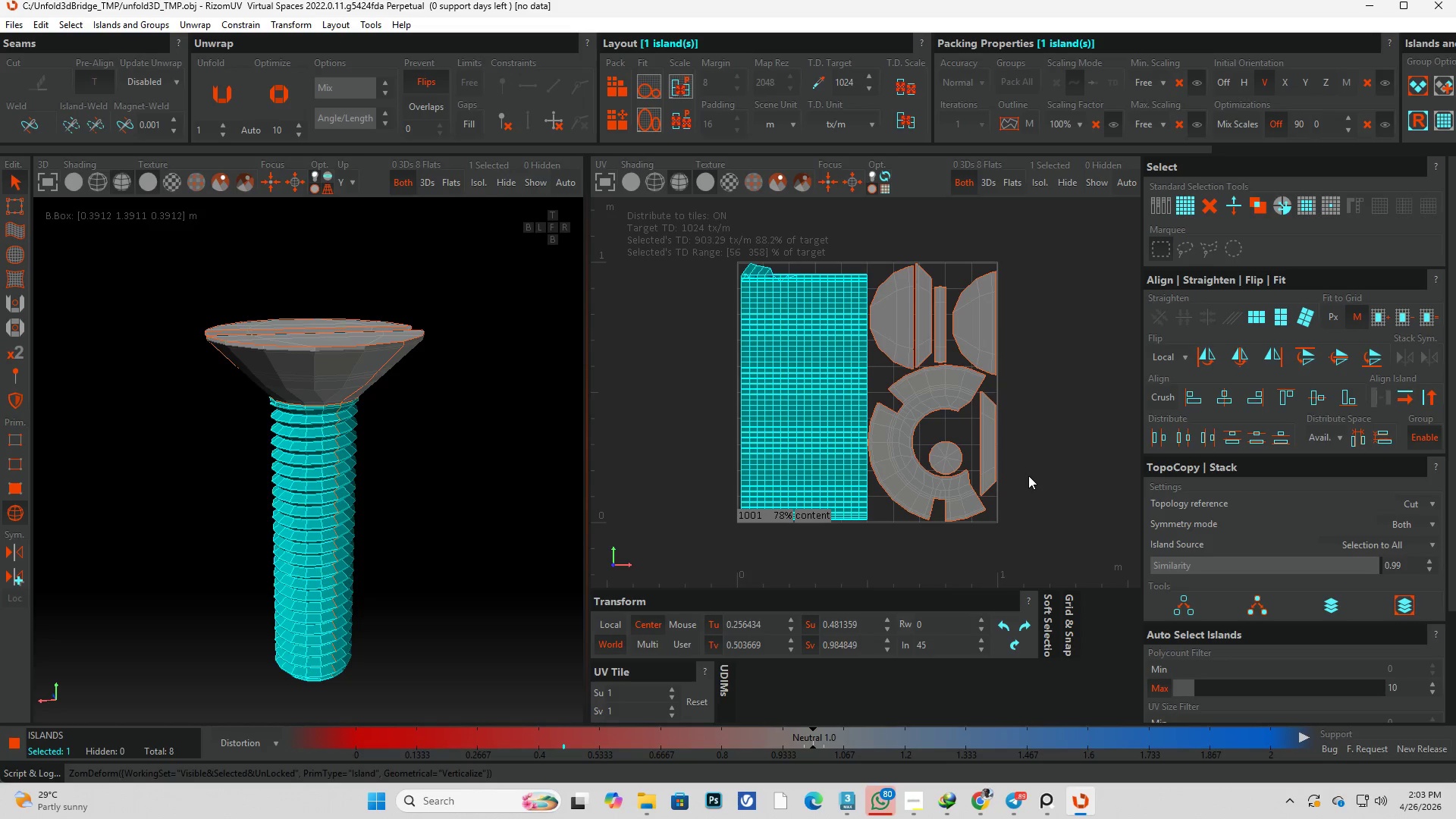 
key(Control+ControlLeft)
 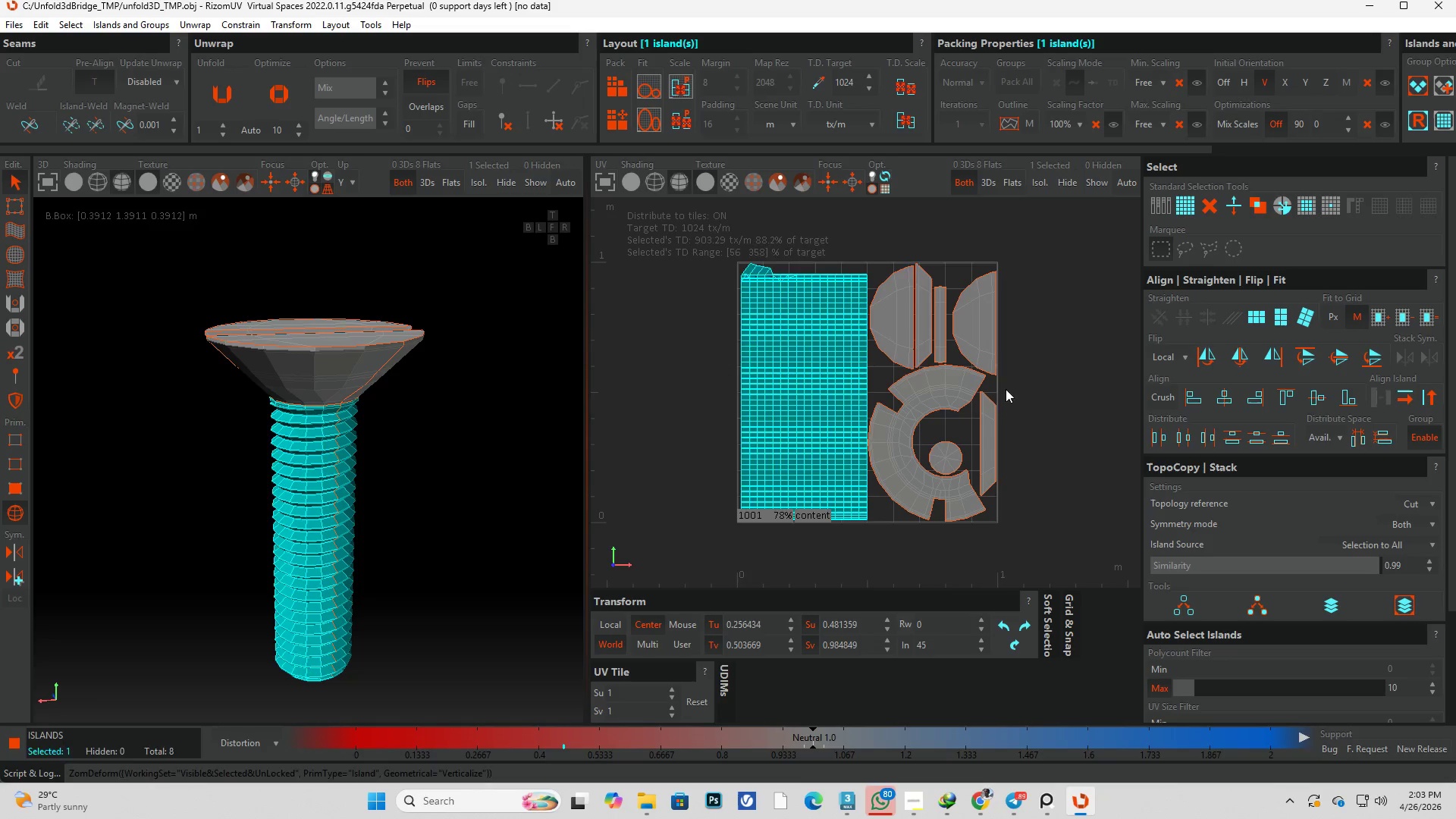 
key(Control+Z)
 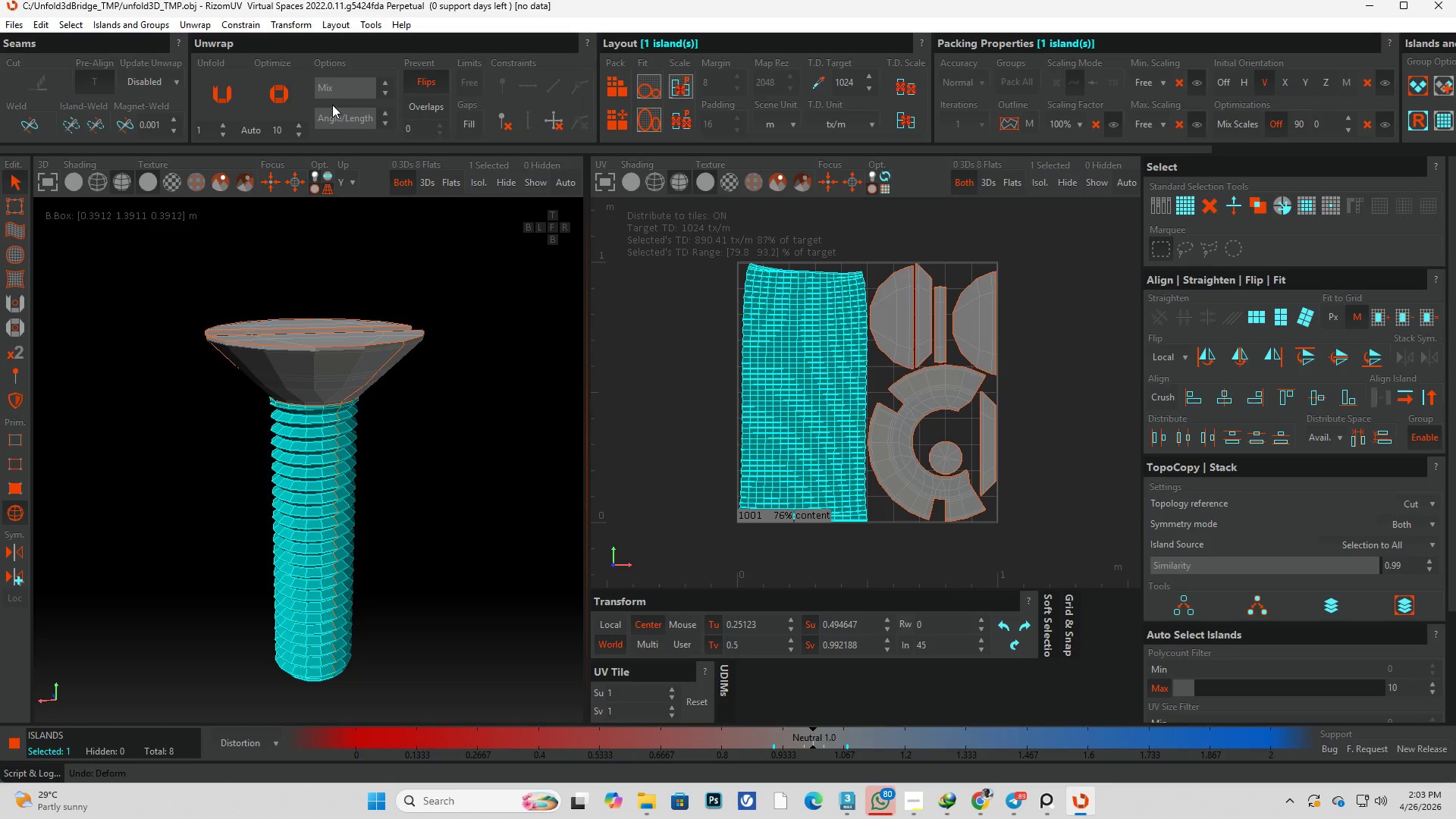 
double_click([293, 102])
 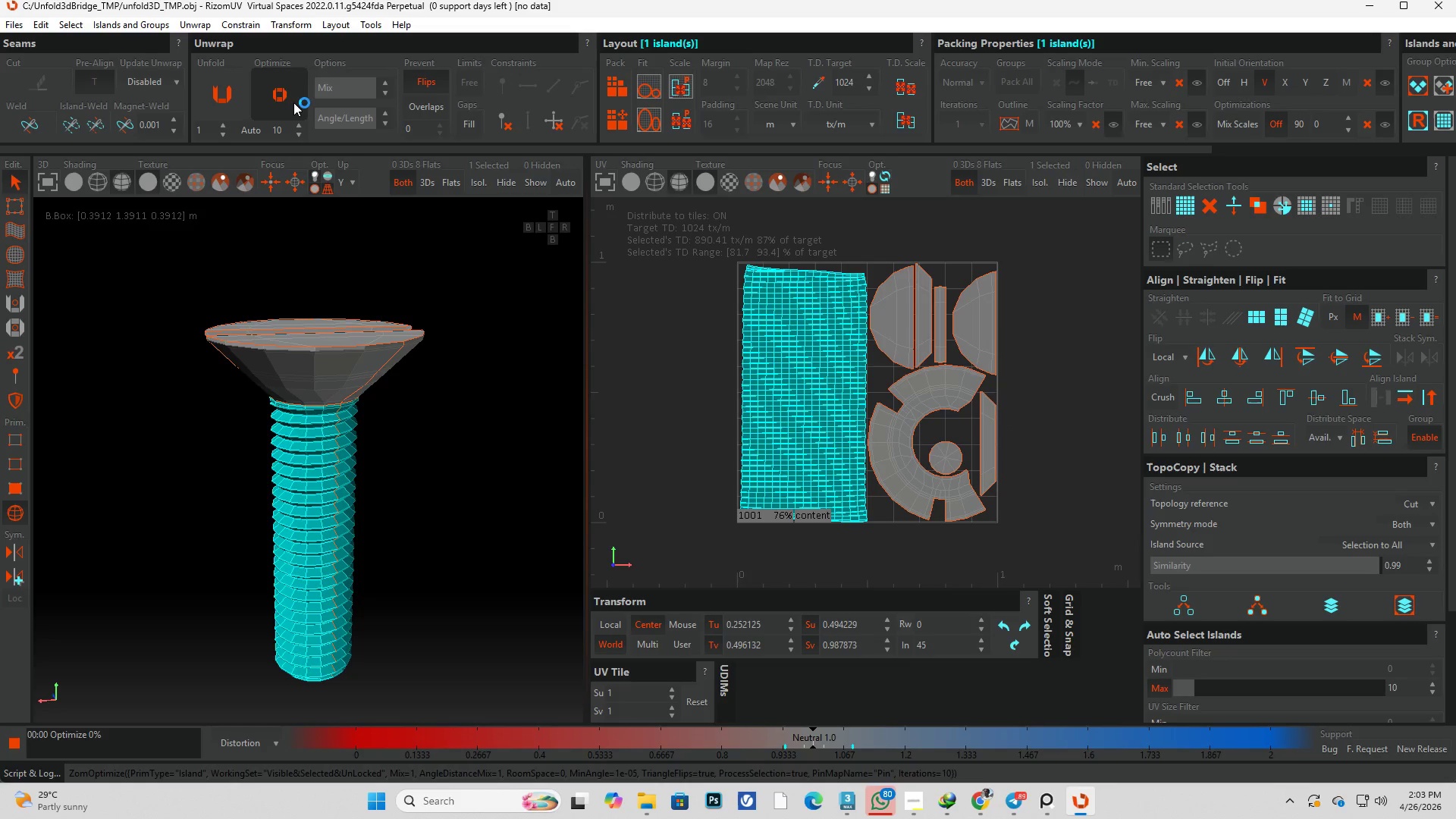 
triple_click([293, 102])
 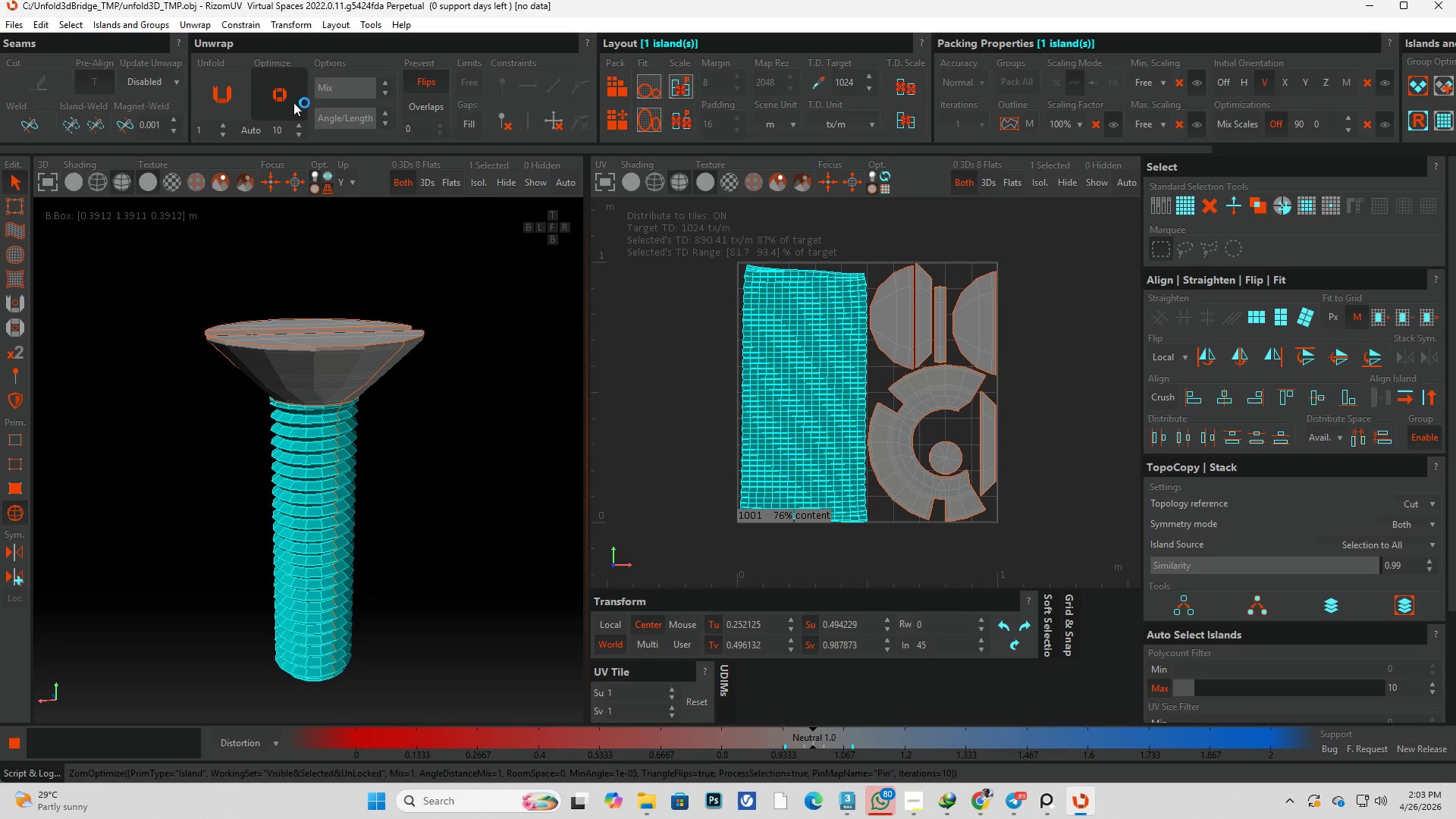 
triple_click([293, 102])
 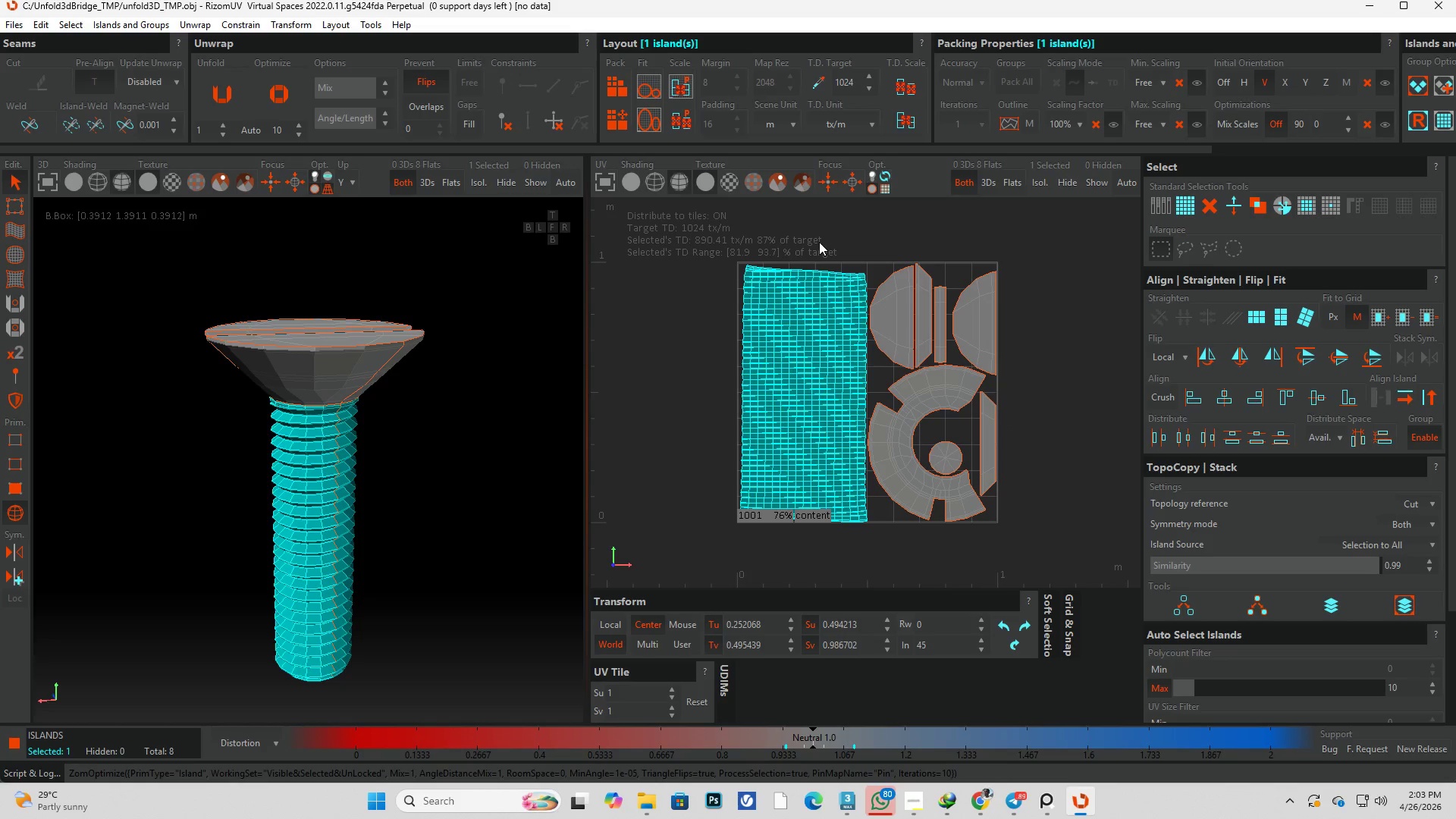 
scroll: coordinate [827, 271], scroll_direction: up, amount: 3.0
 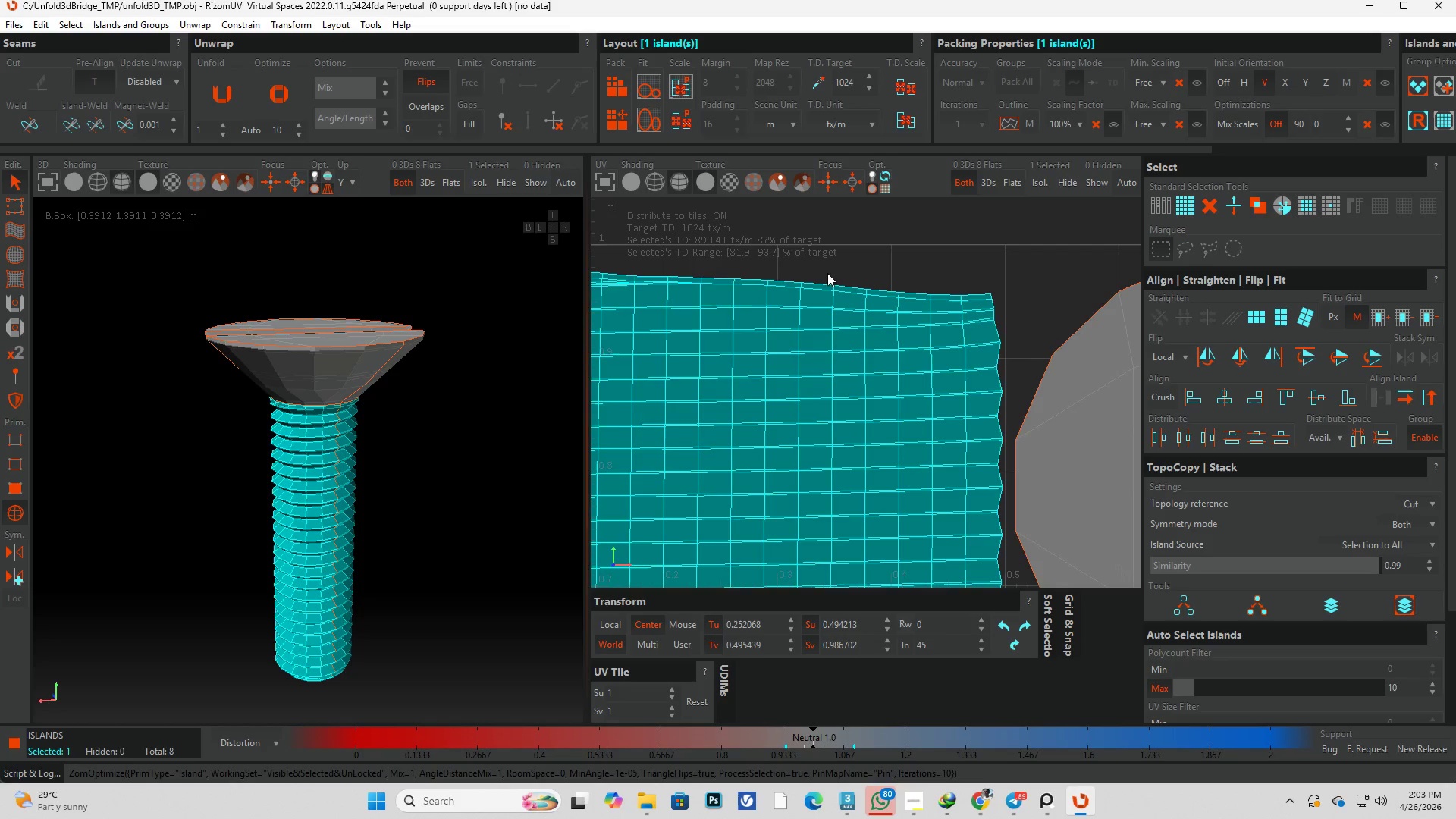 
scroll: coordinate [833, 278], scroll_direction: down, amount: 2.0
 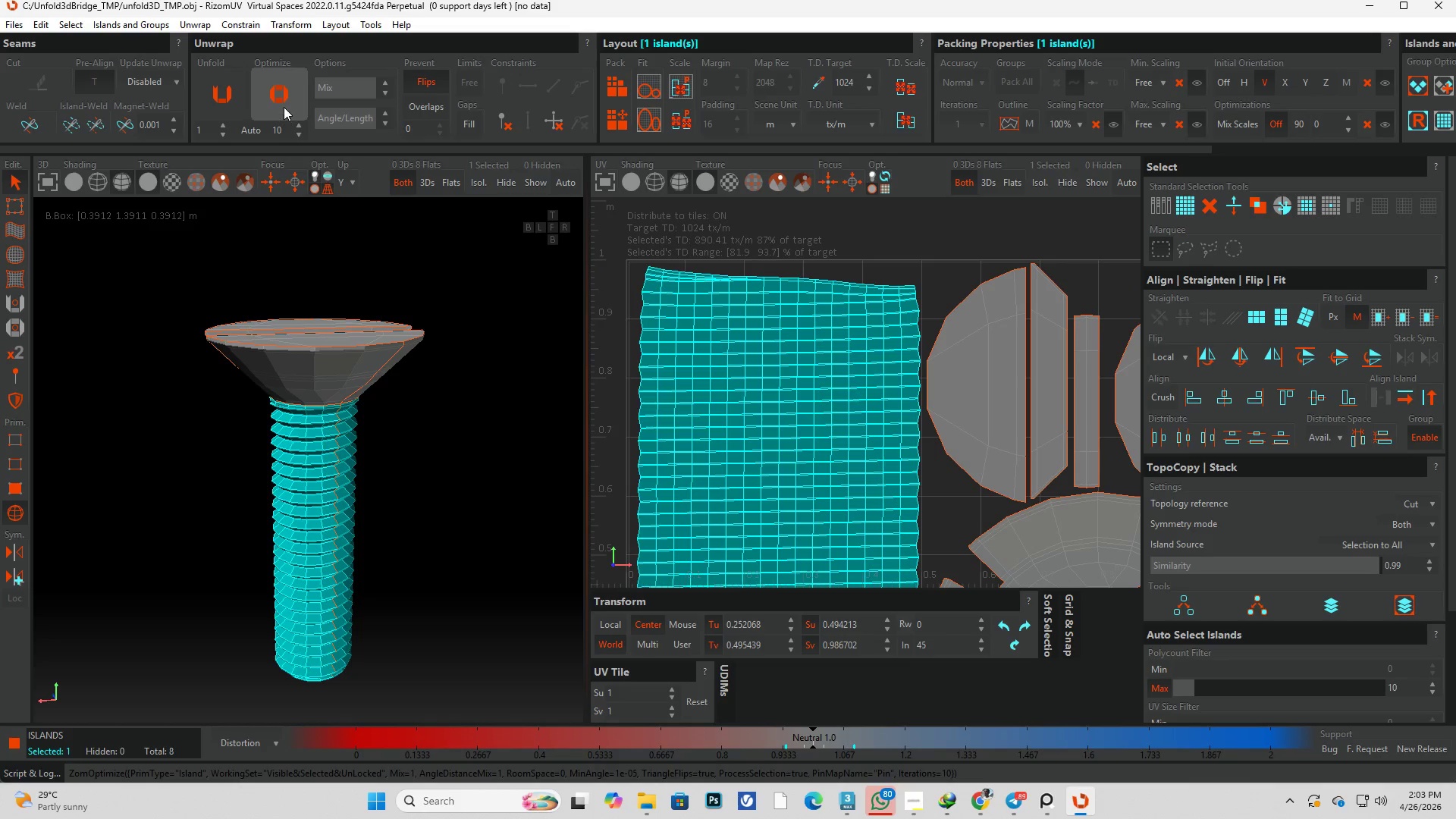 
double_click([284, 105])
 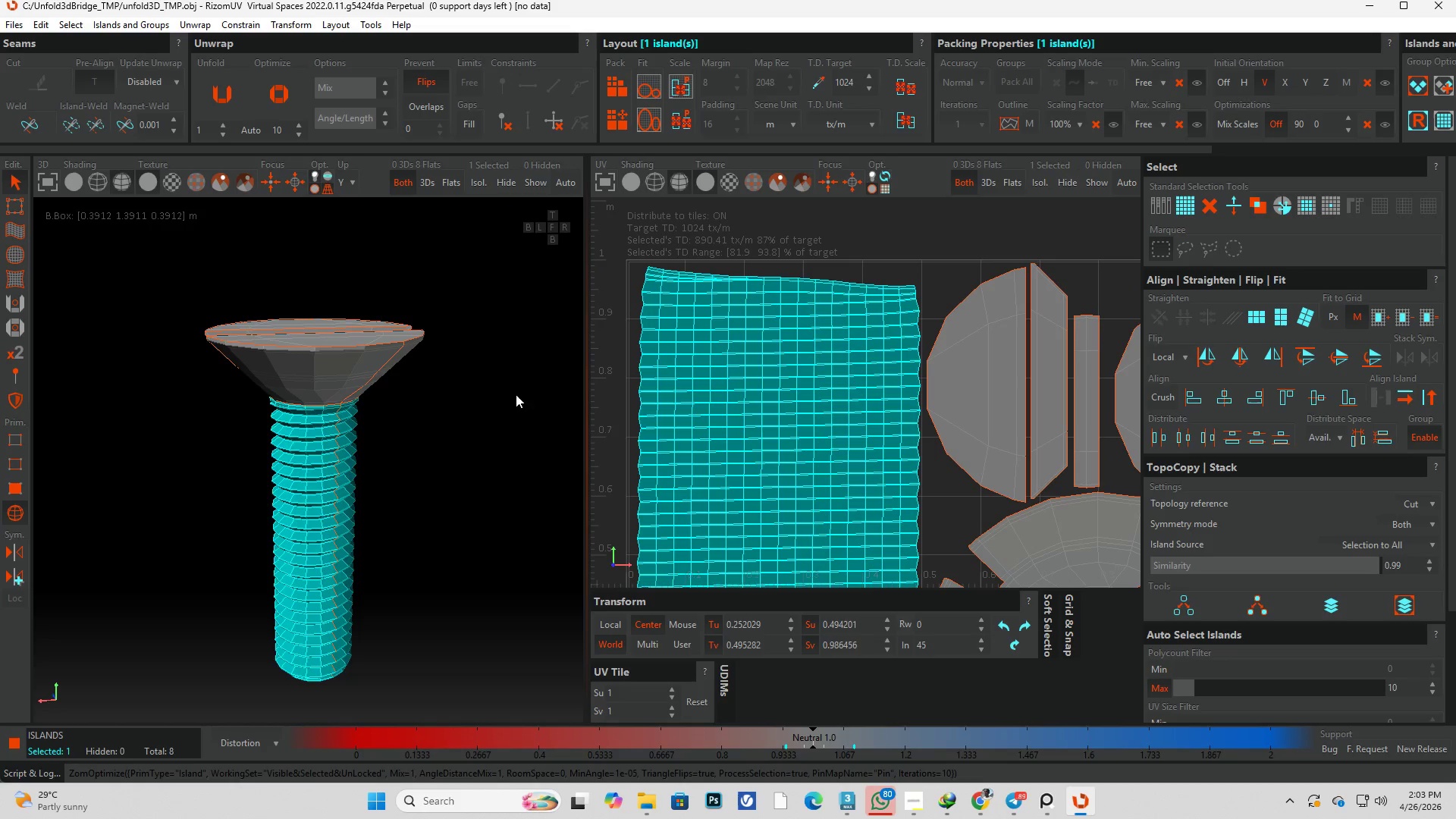 
left_click([515, 395])
 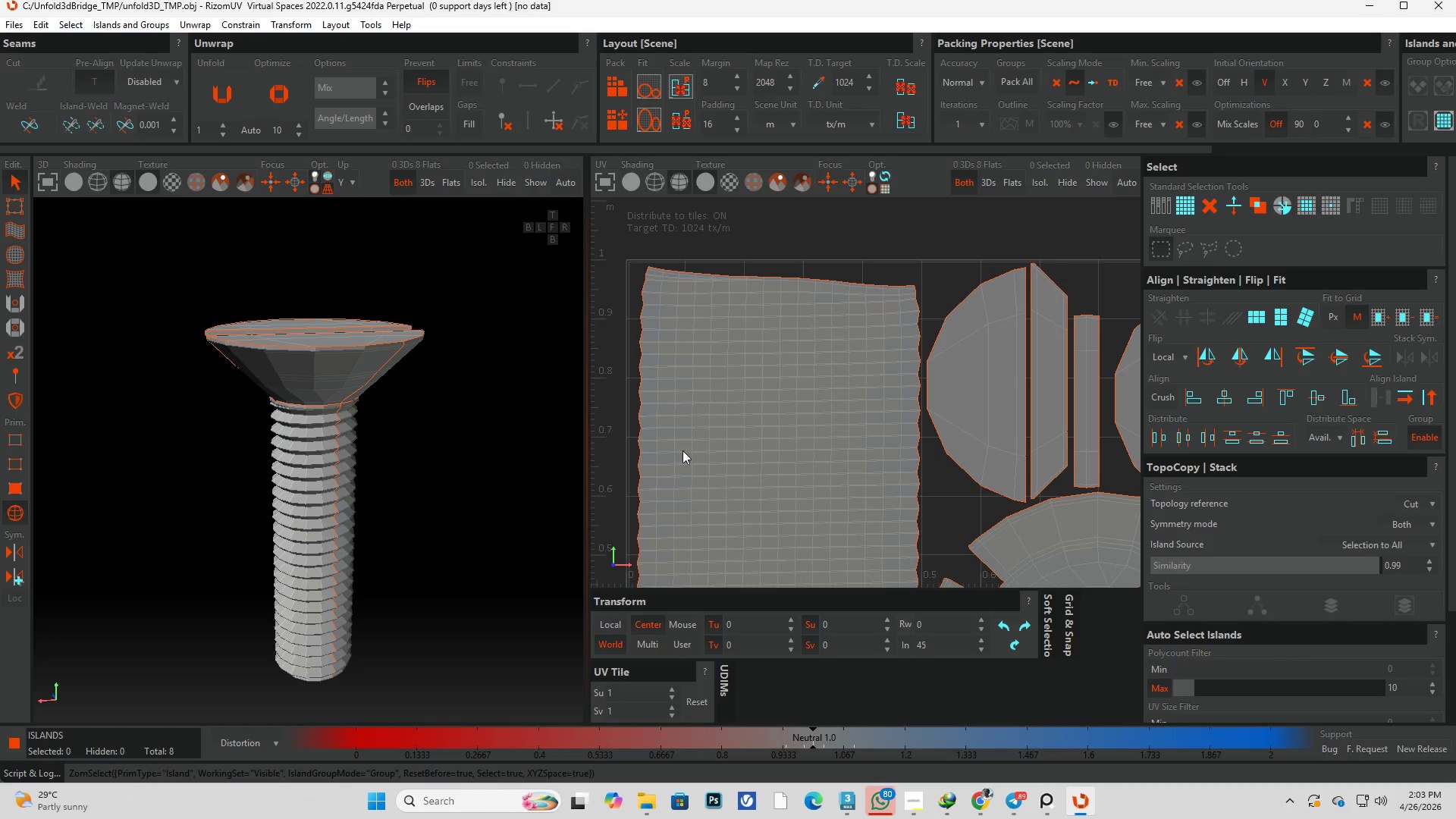 
left_click([830, 404])
 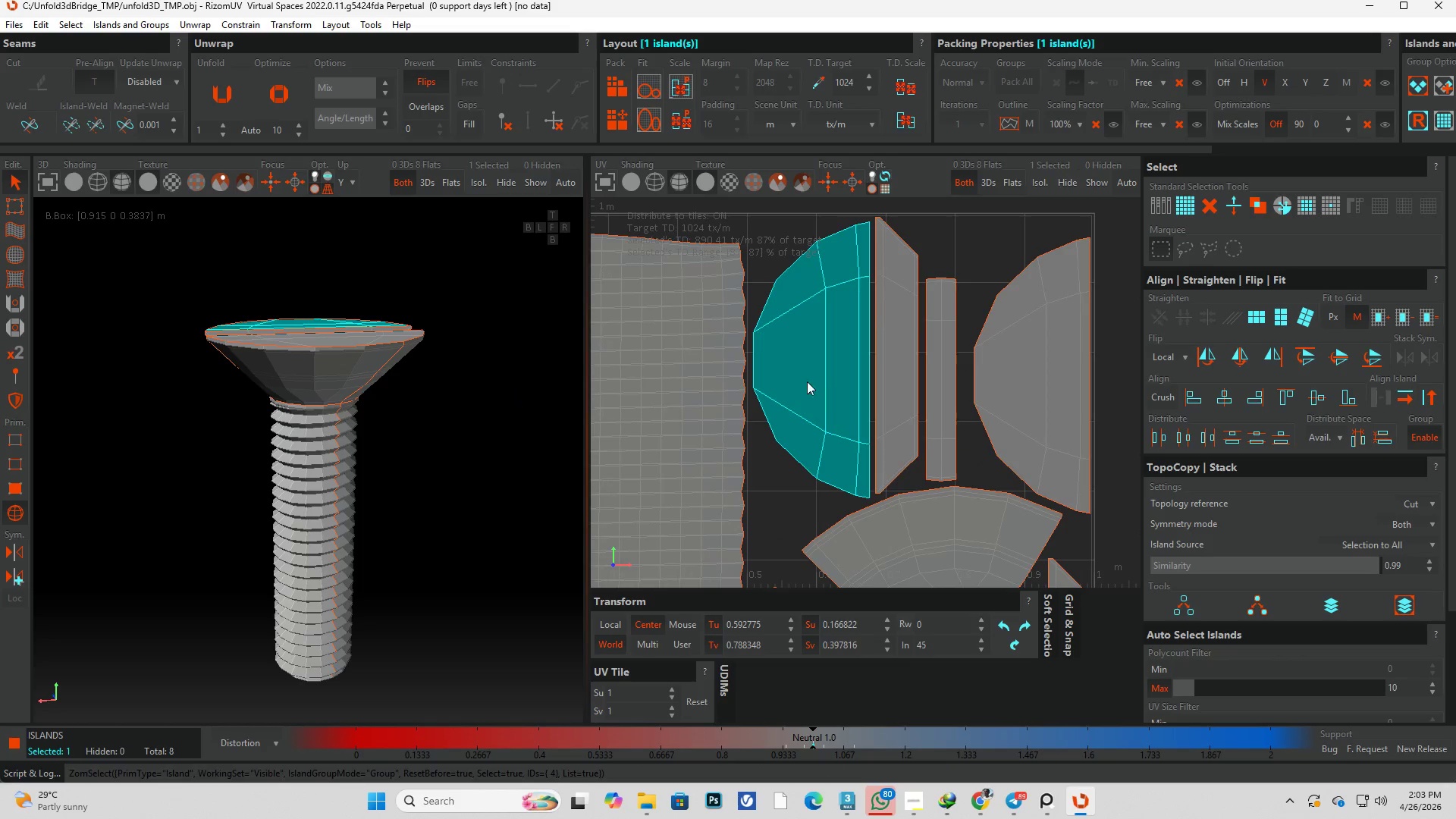 
scroll: coordinate [863, 406], scroll_direction: down, amount: 1.0
 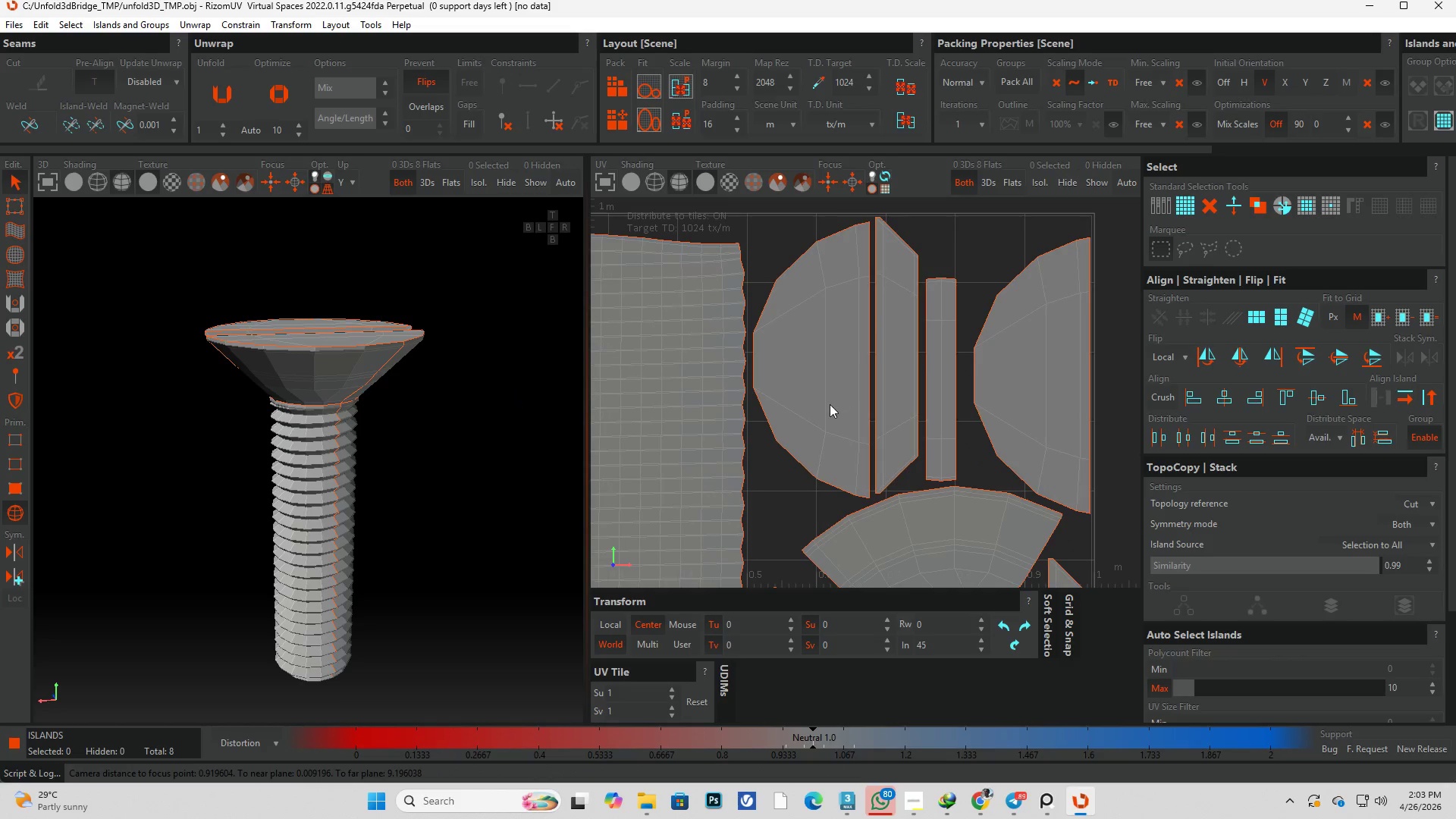 
left_click([538, 489])
 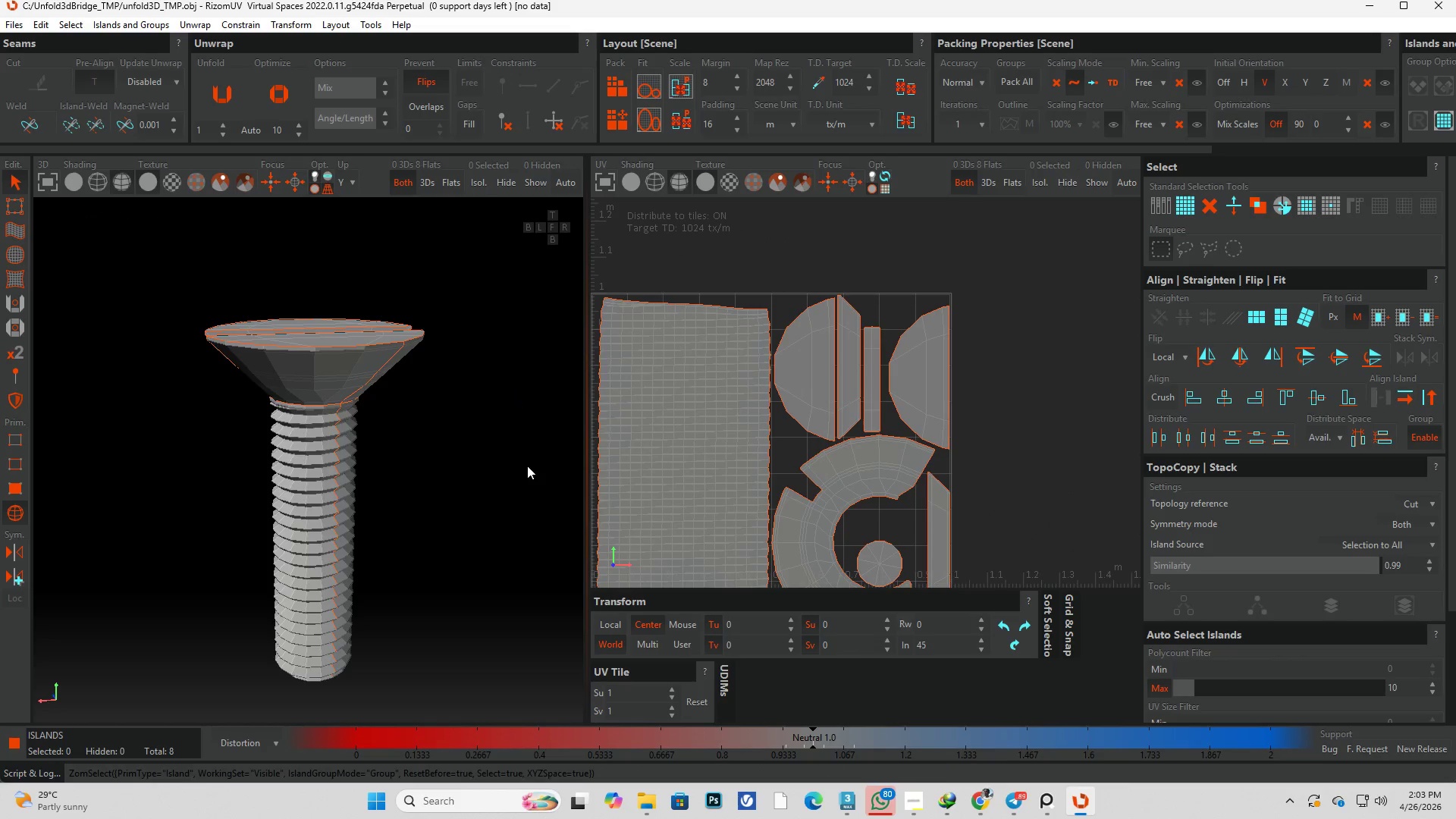 
scroll: coordinate [527, 465], scroll_direction: down, amount: 4.0
 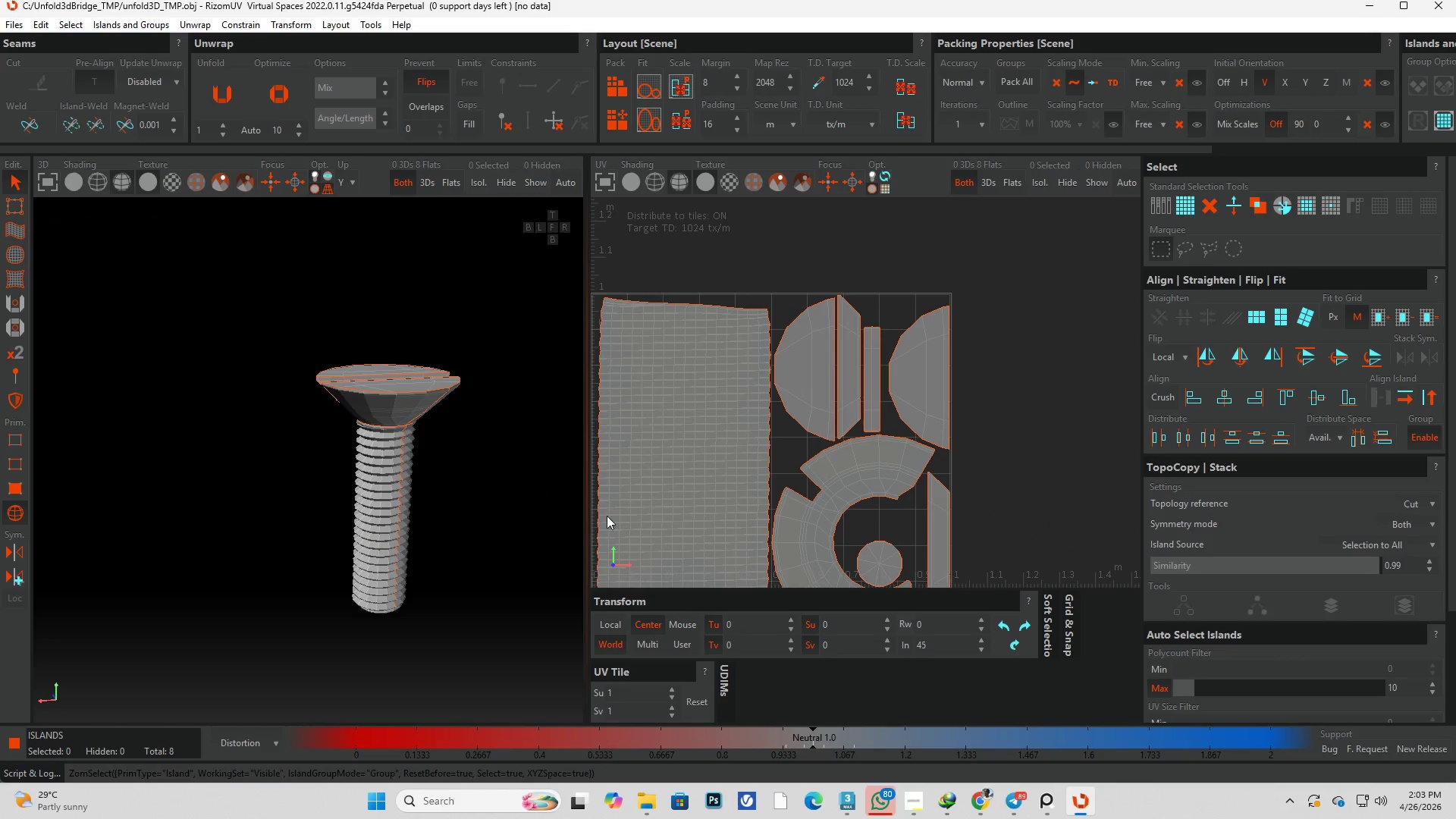 
left_click([453, 526])
 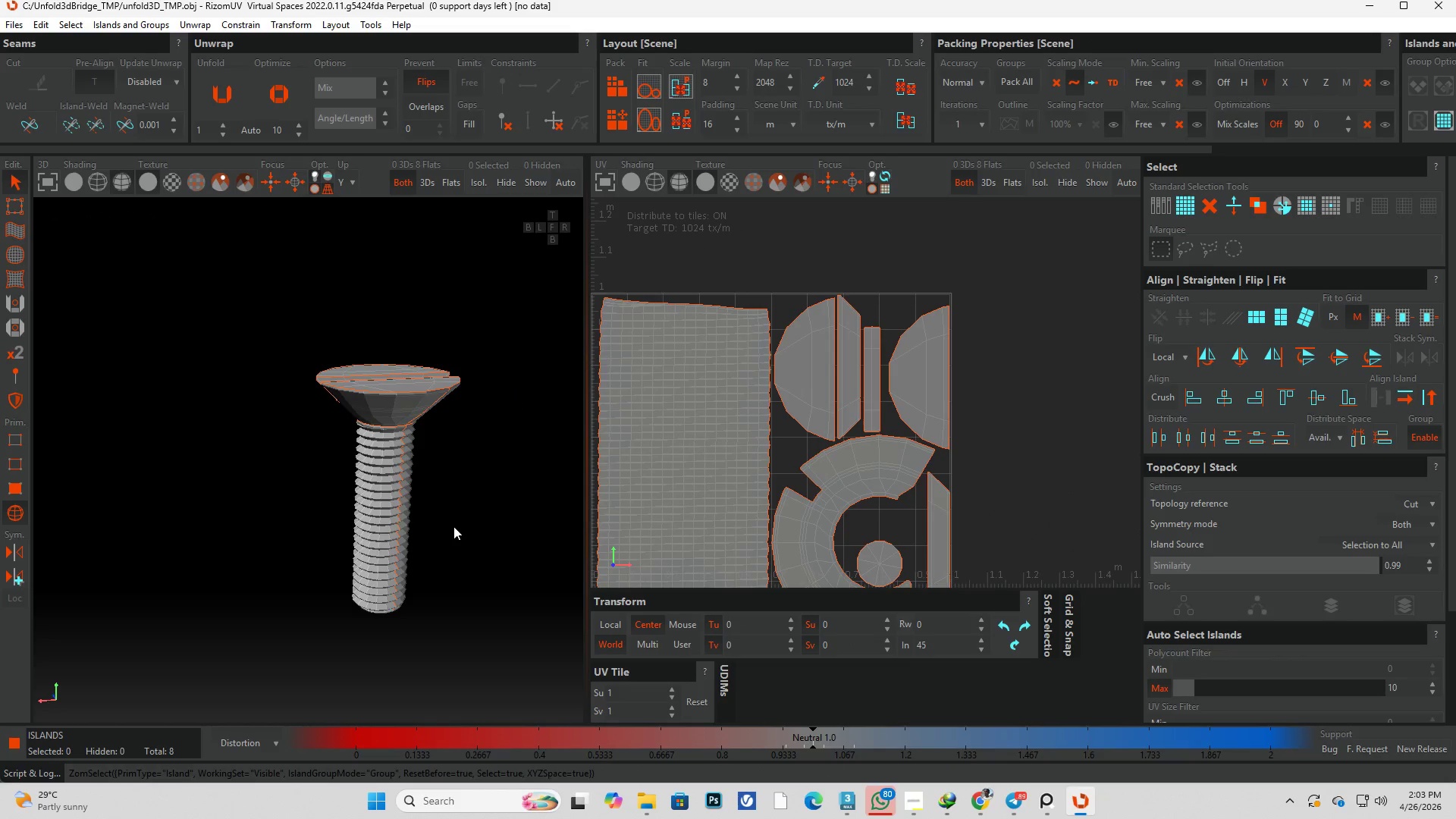 
key(Control+S)
 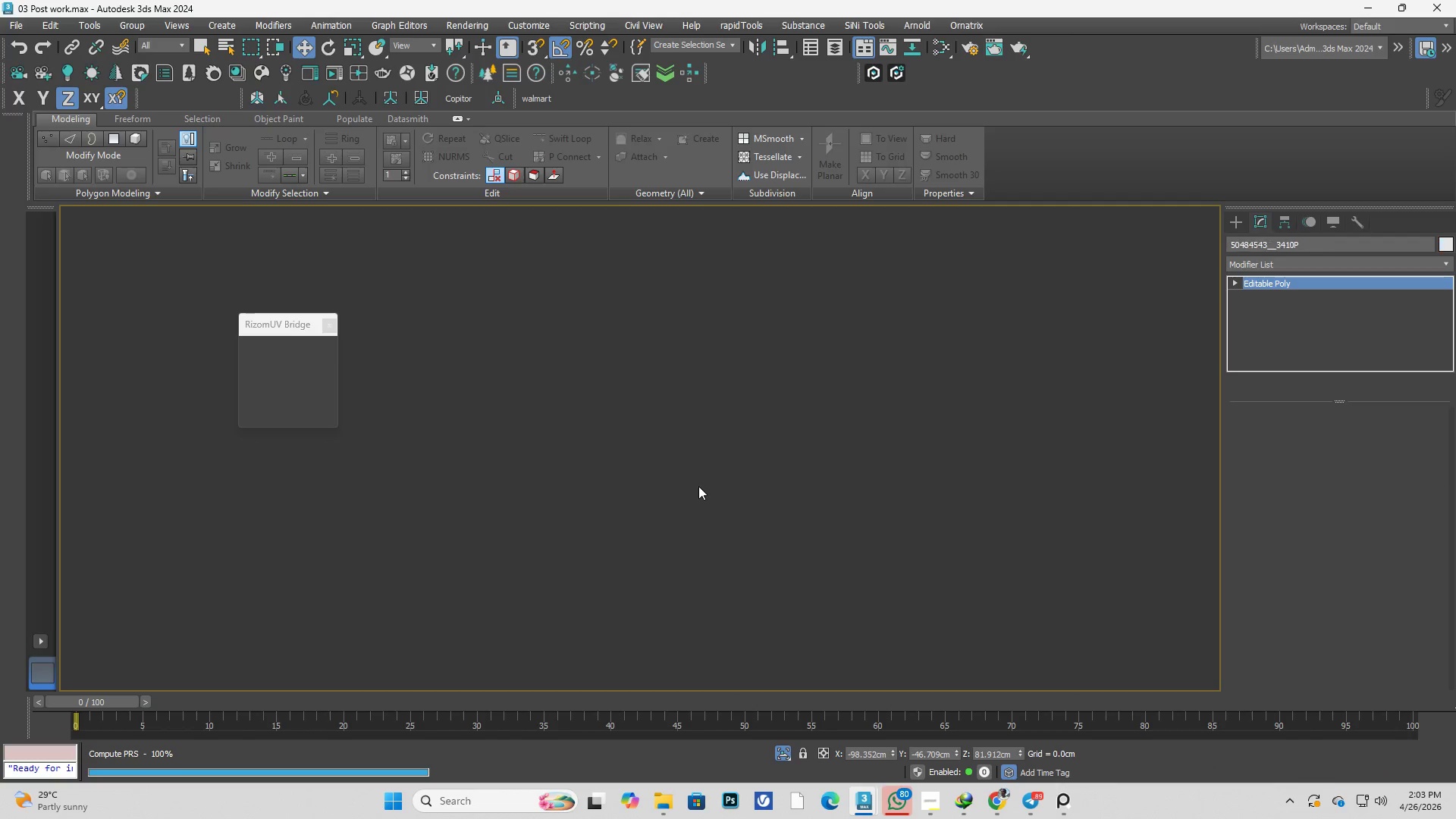 
right_click([670, 372])
 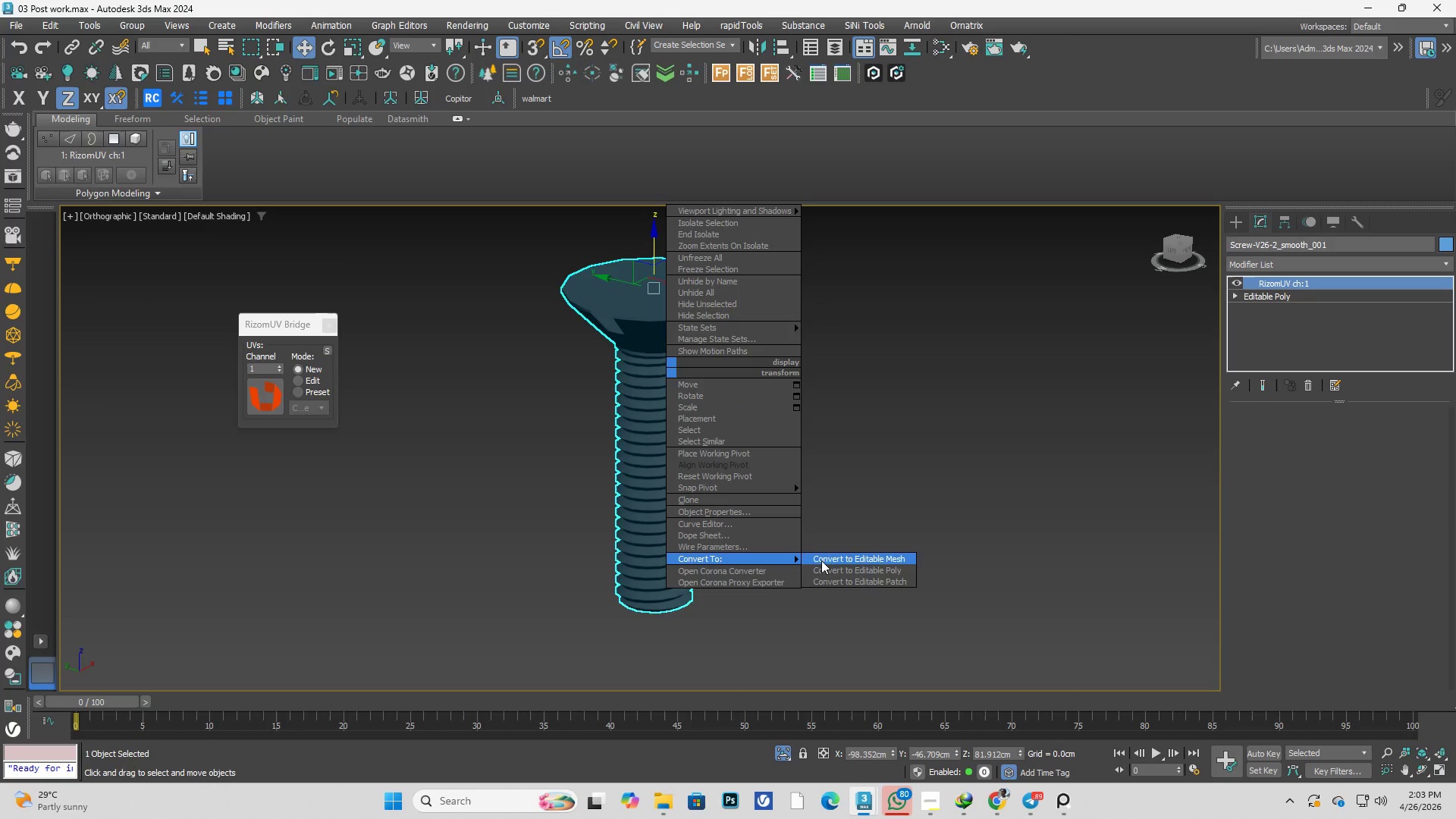 
left_click([831, 570])
 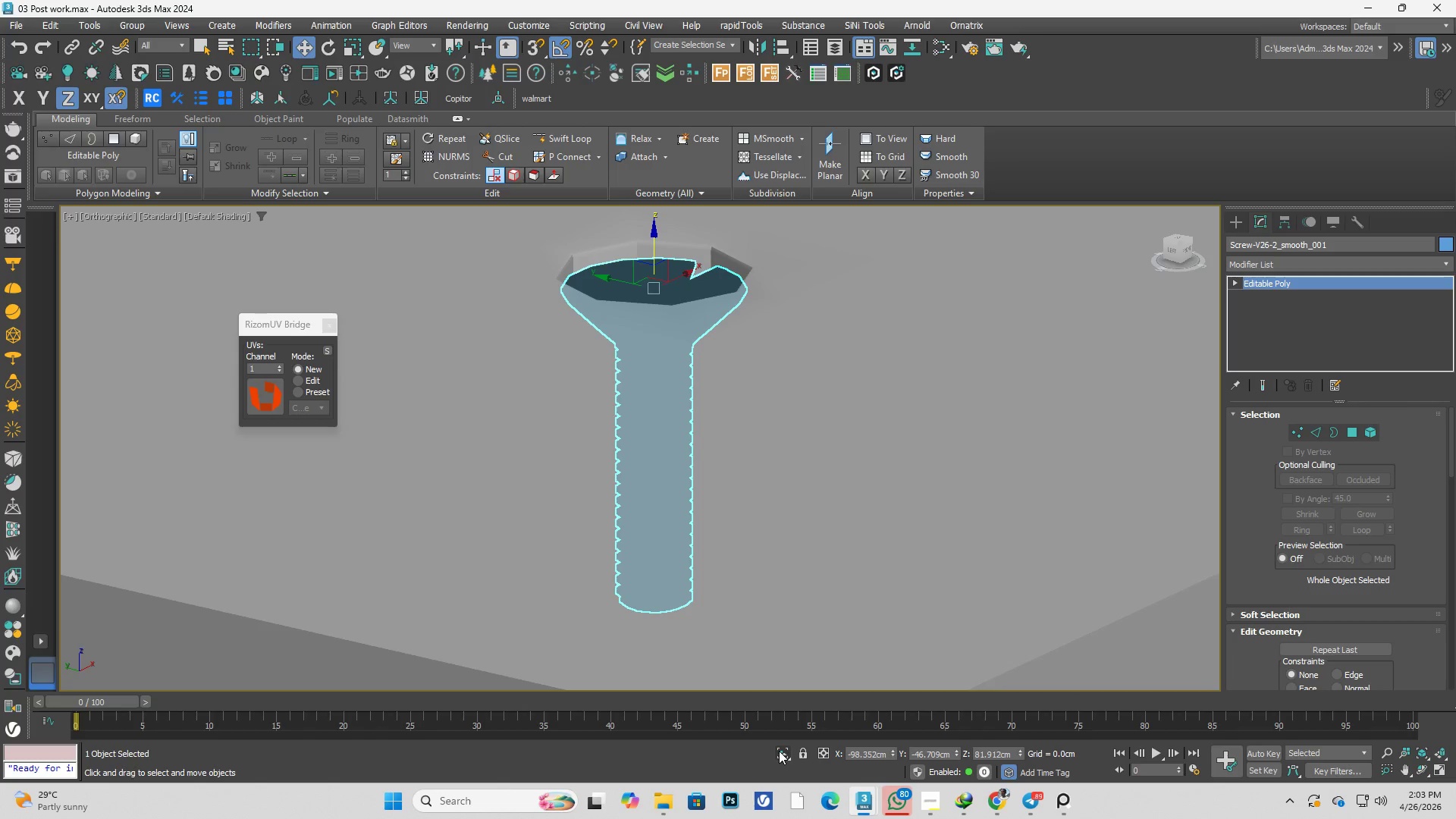 
key(T)
 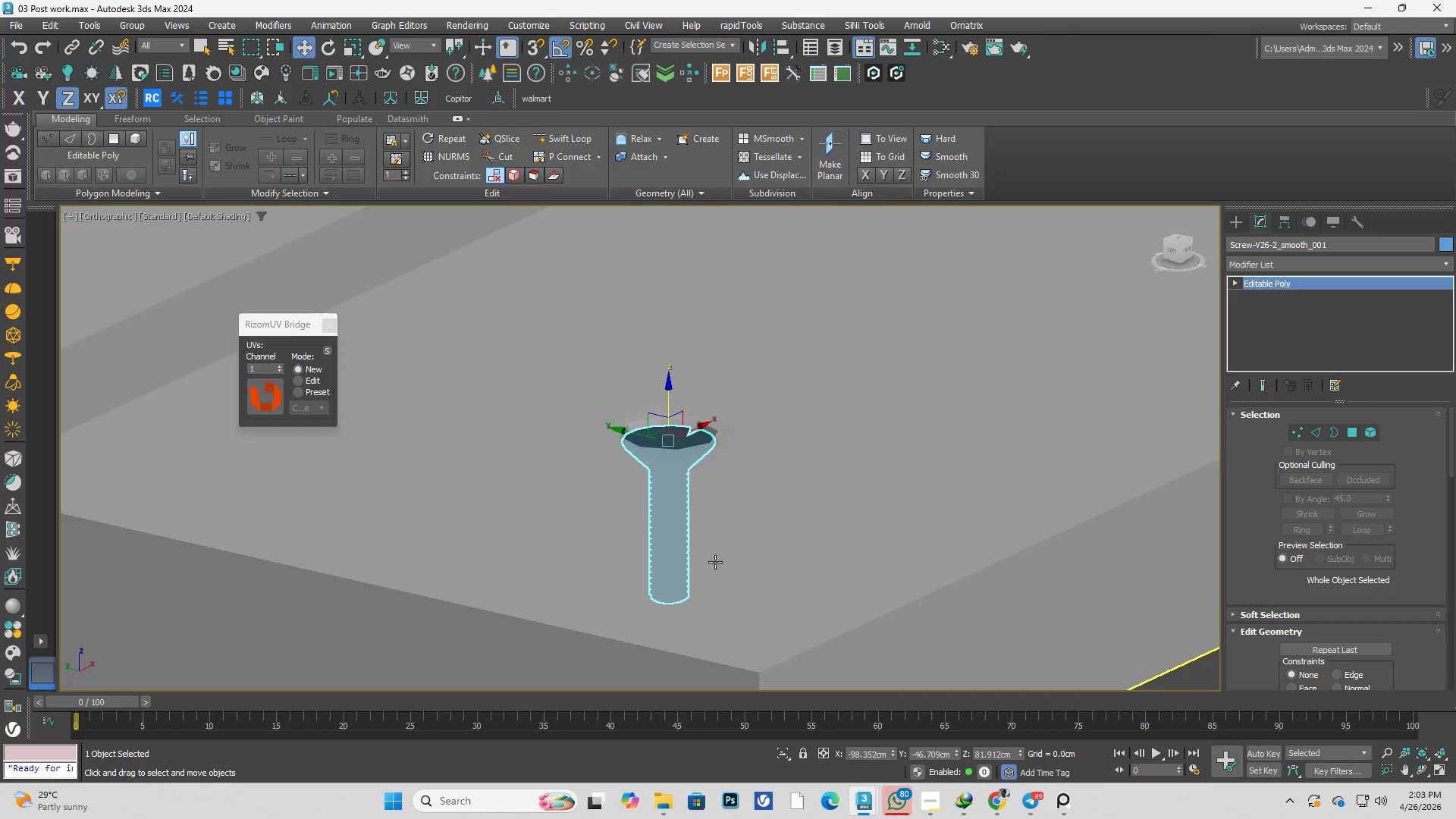 
scroll: coordinate [700, 598], scroll_direction: down, amount: 2.0
 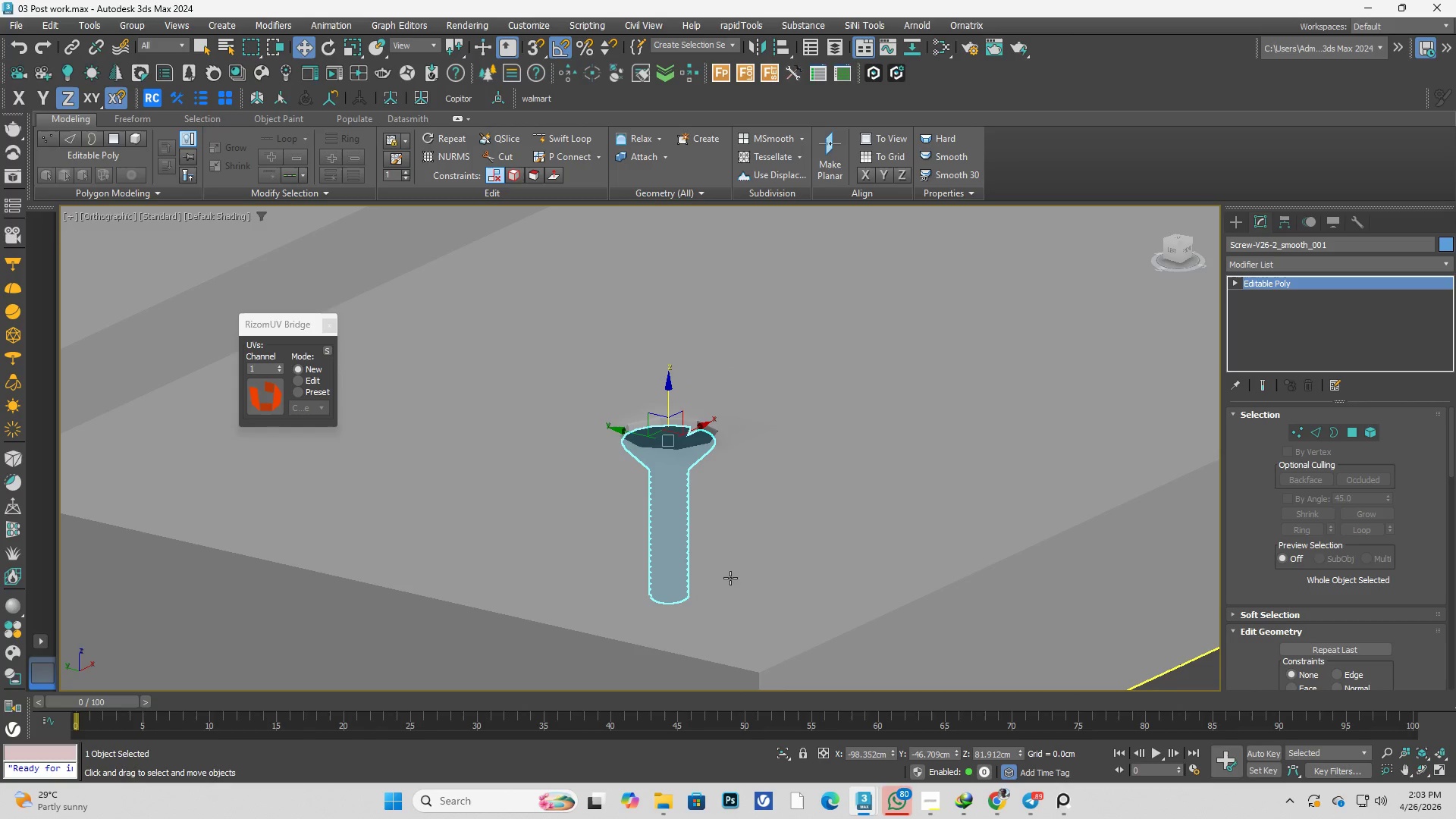 
key(F3)
 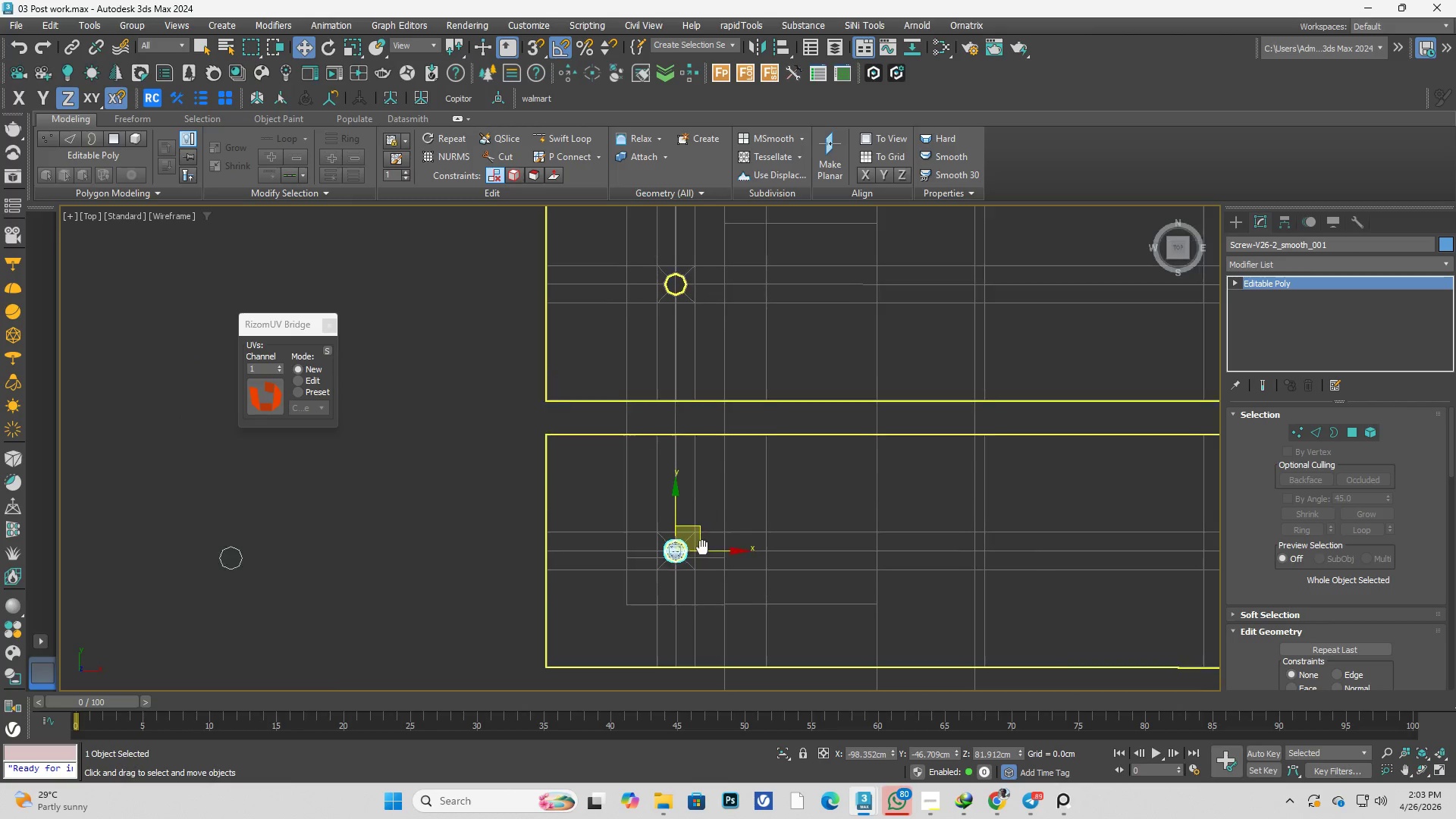 
scroll: coordinate [702, 512], scroll_direction: none, amount: 0.0
 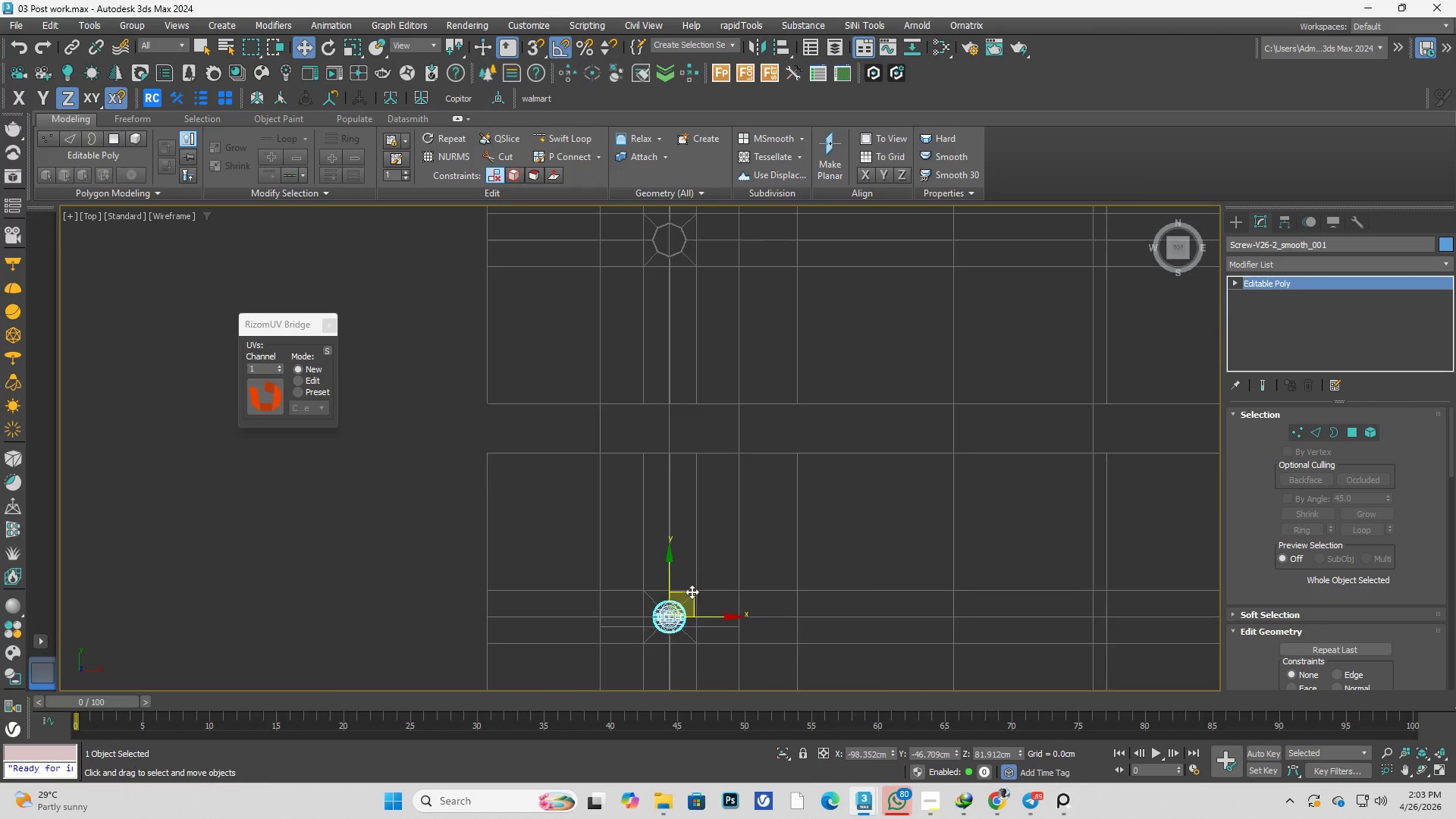 
scroll: coordinate [693, 594], scroll_direction: up, amount: 1.0
 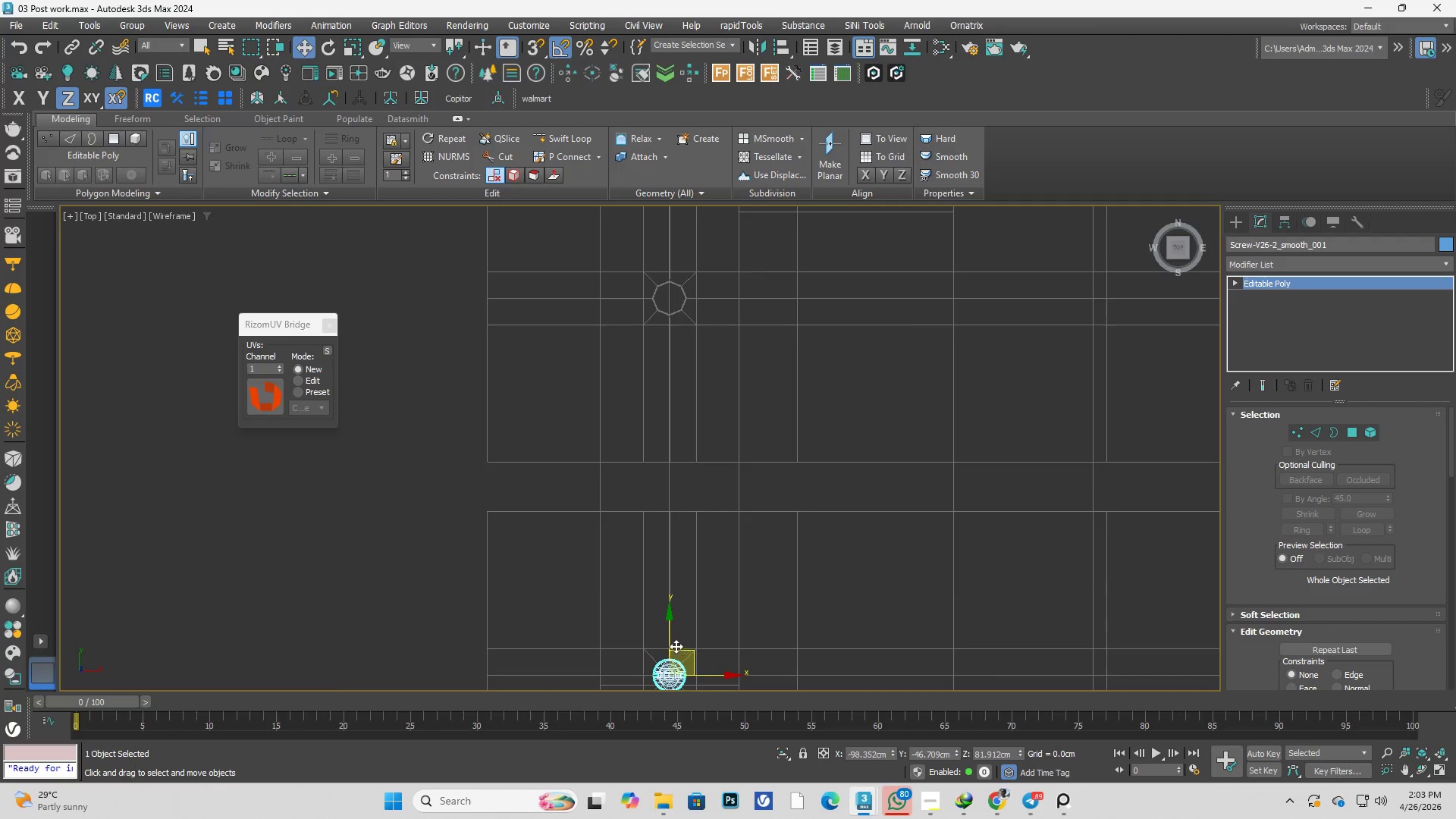 
hold_key(key=ShiftLeft, duration=0.41)
left_click_drag(start_coordinate=[673, 644], to_coordinate=[589, 318])
 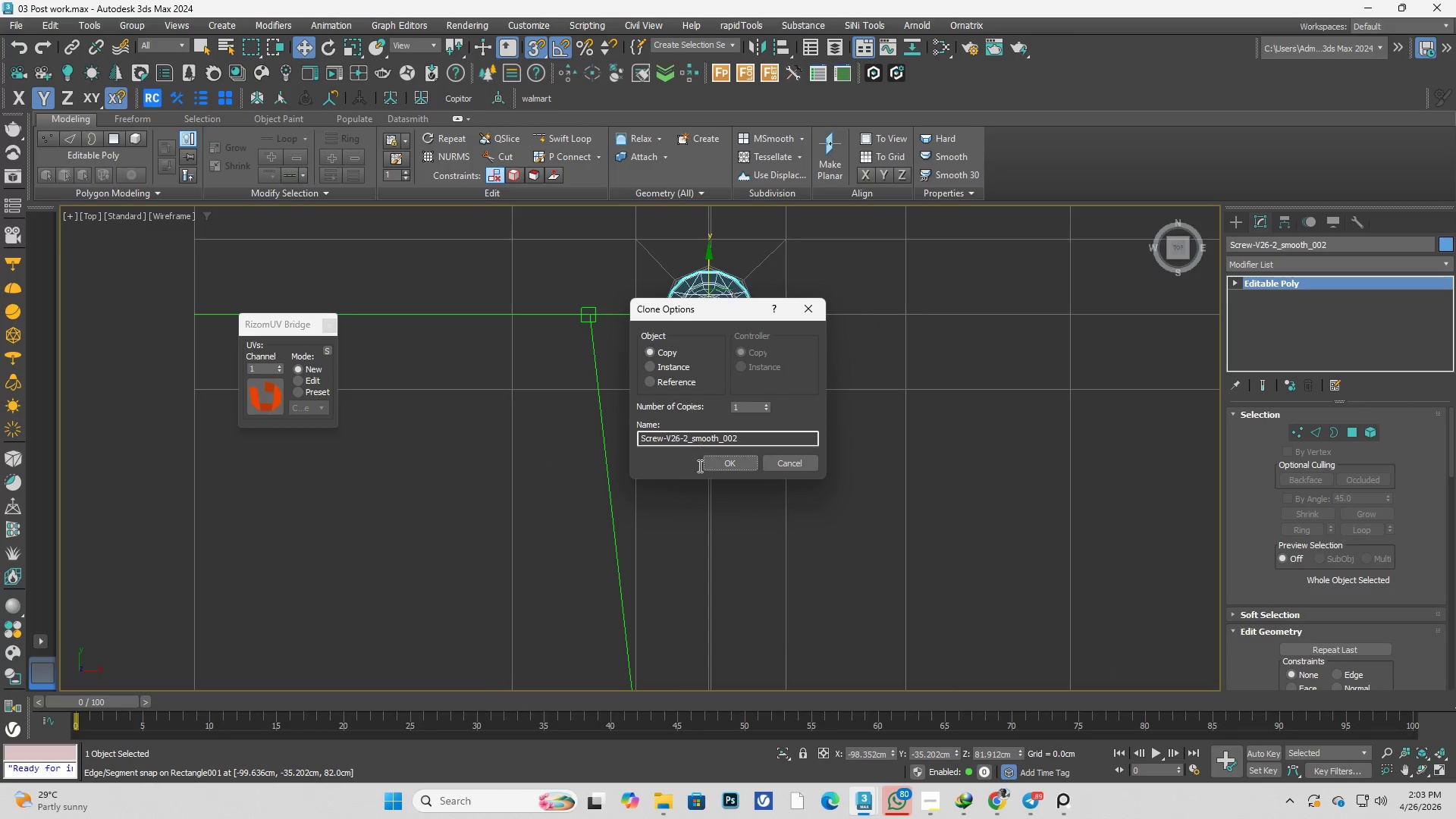 
key(S)
 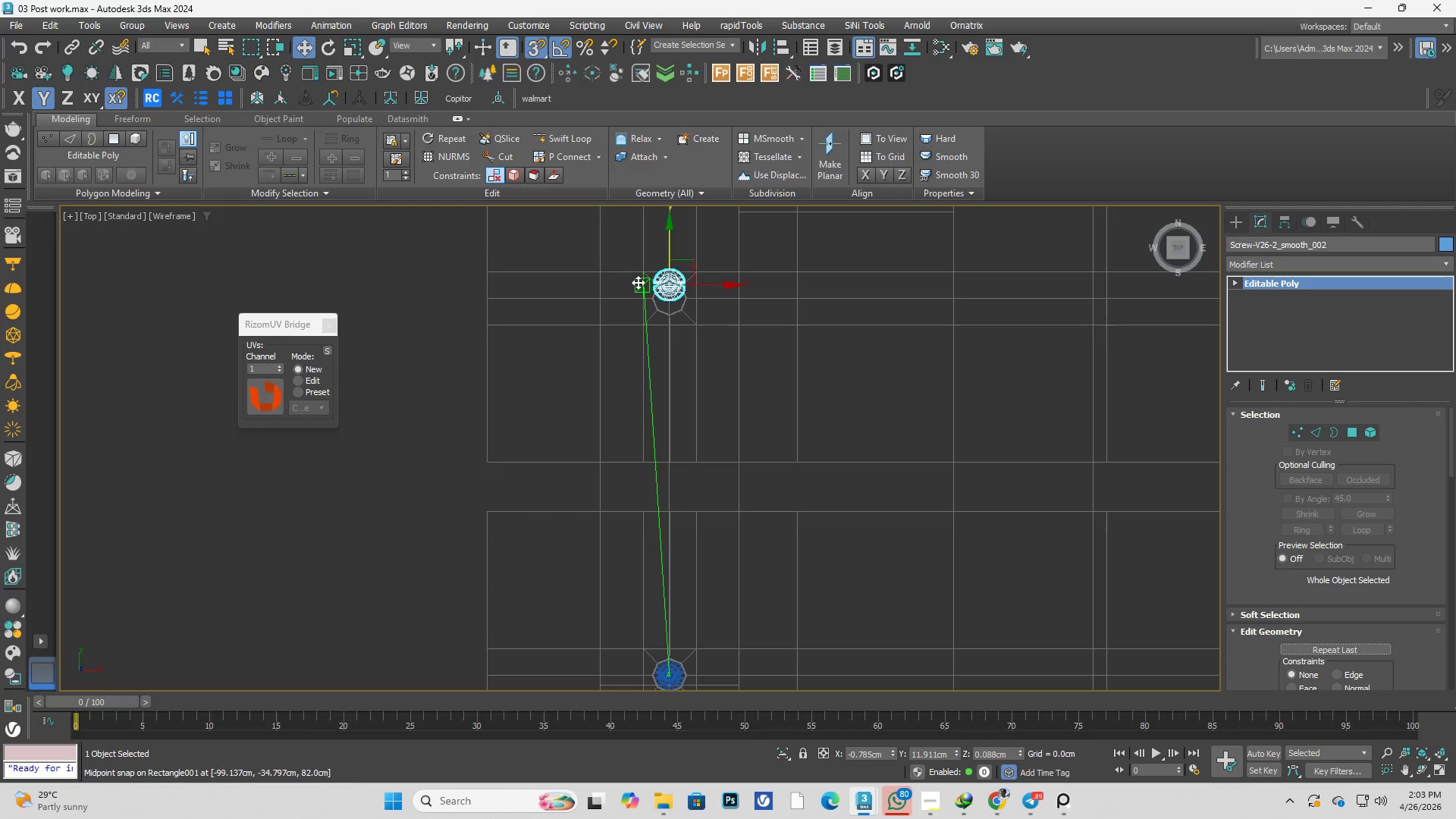 
scroll: coordinate [654, 295], scroll_direction: up, amount: 3.0
 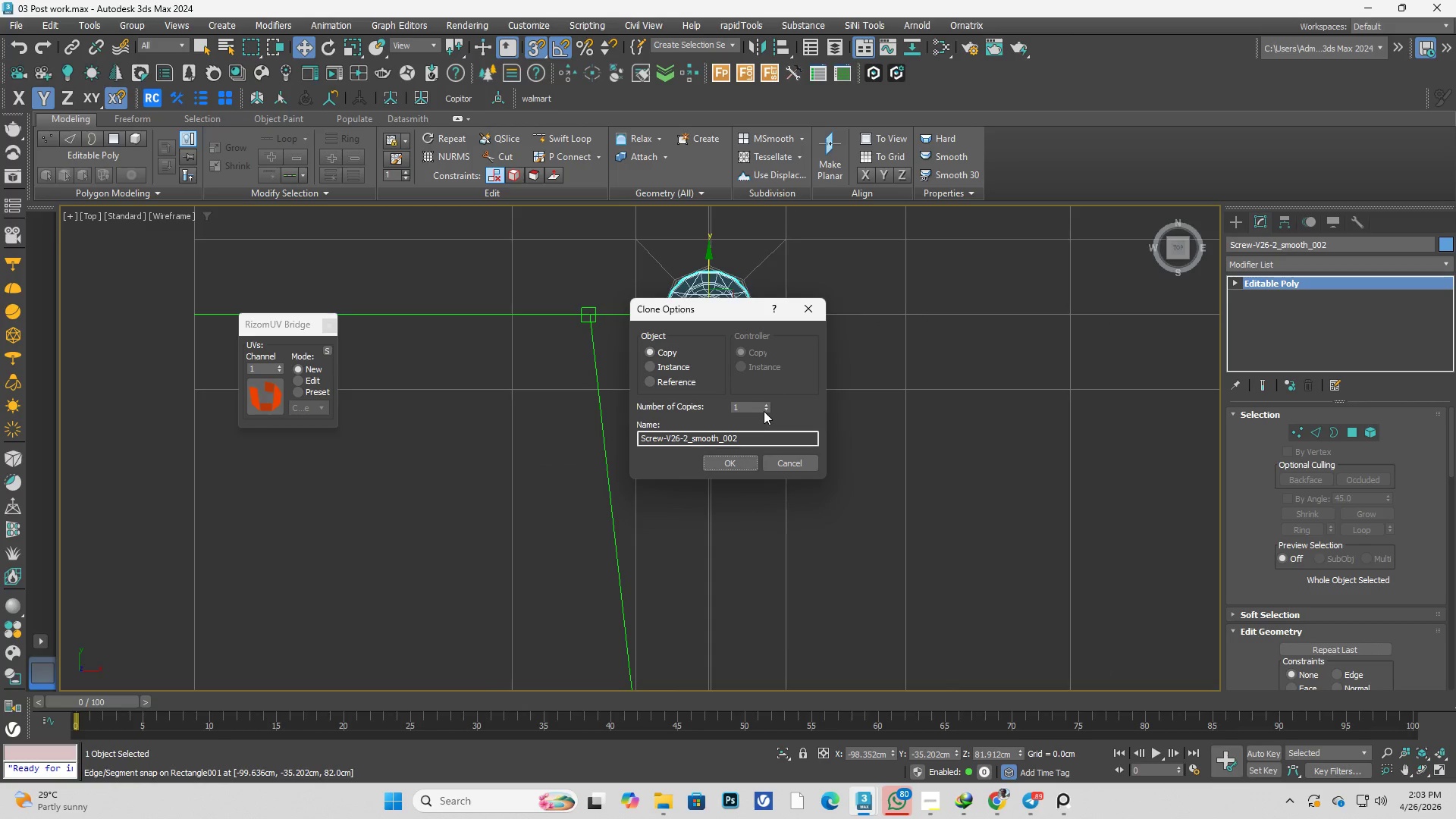 
double_click([765, 405])
 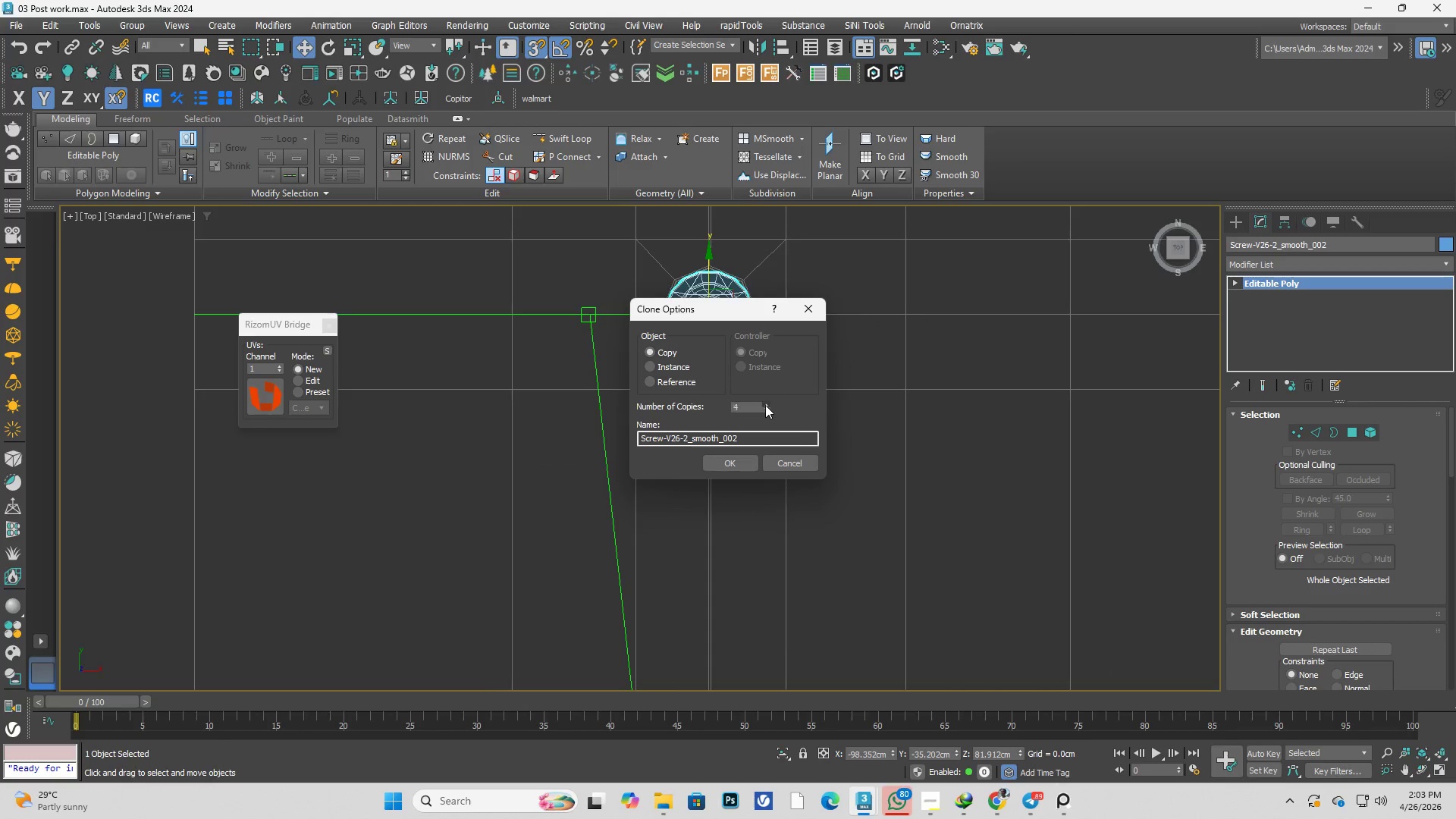 
triple_click([765, 405])
 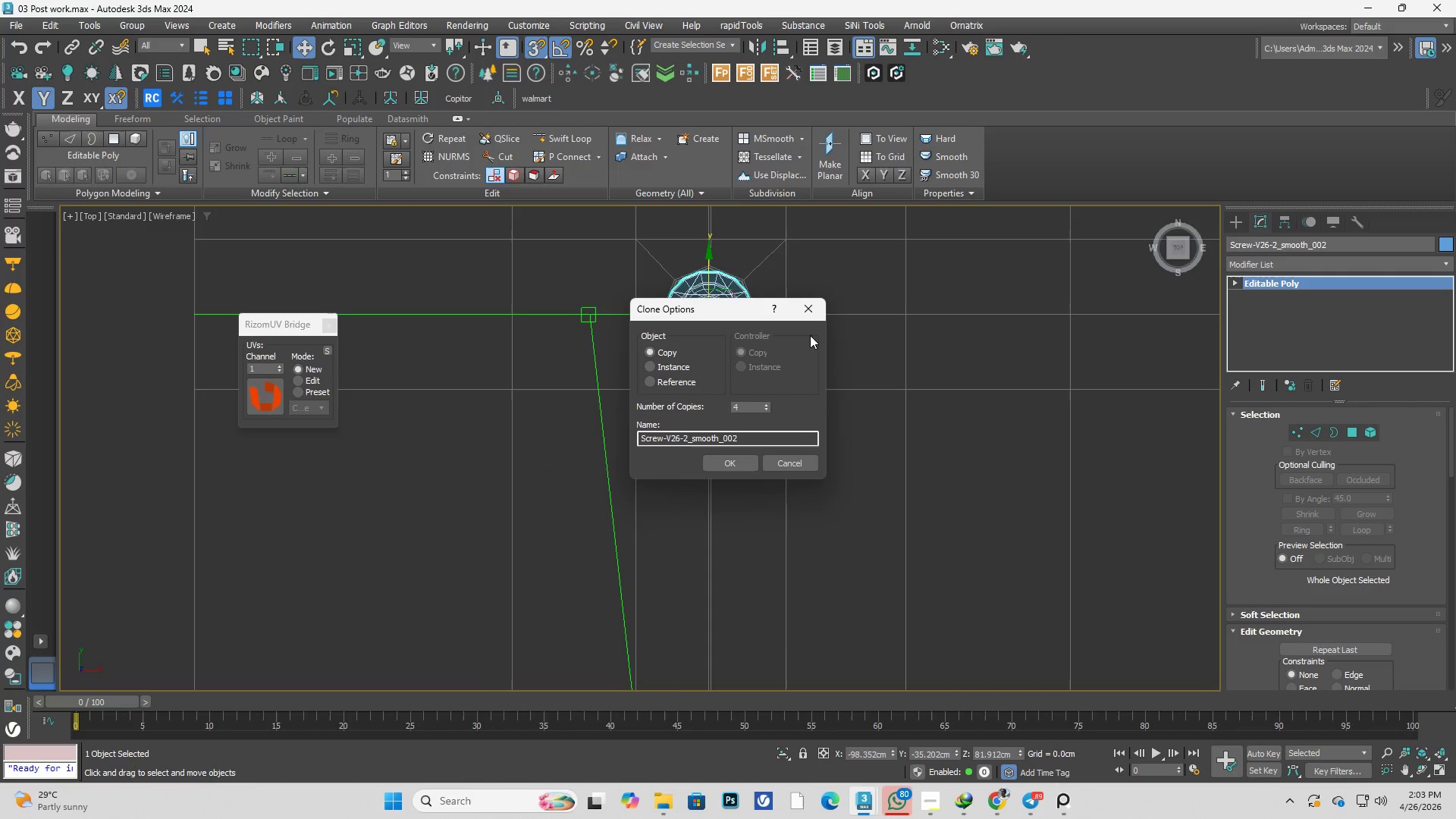 
left_click([821, 303])
 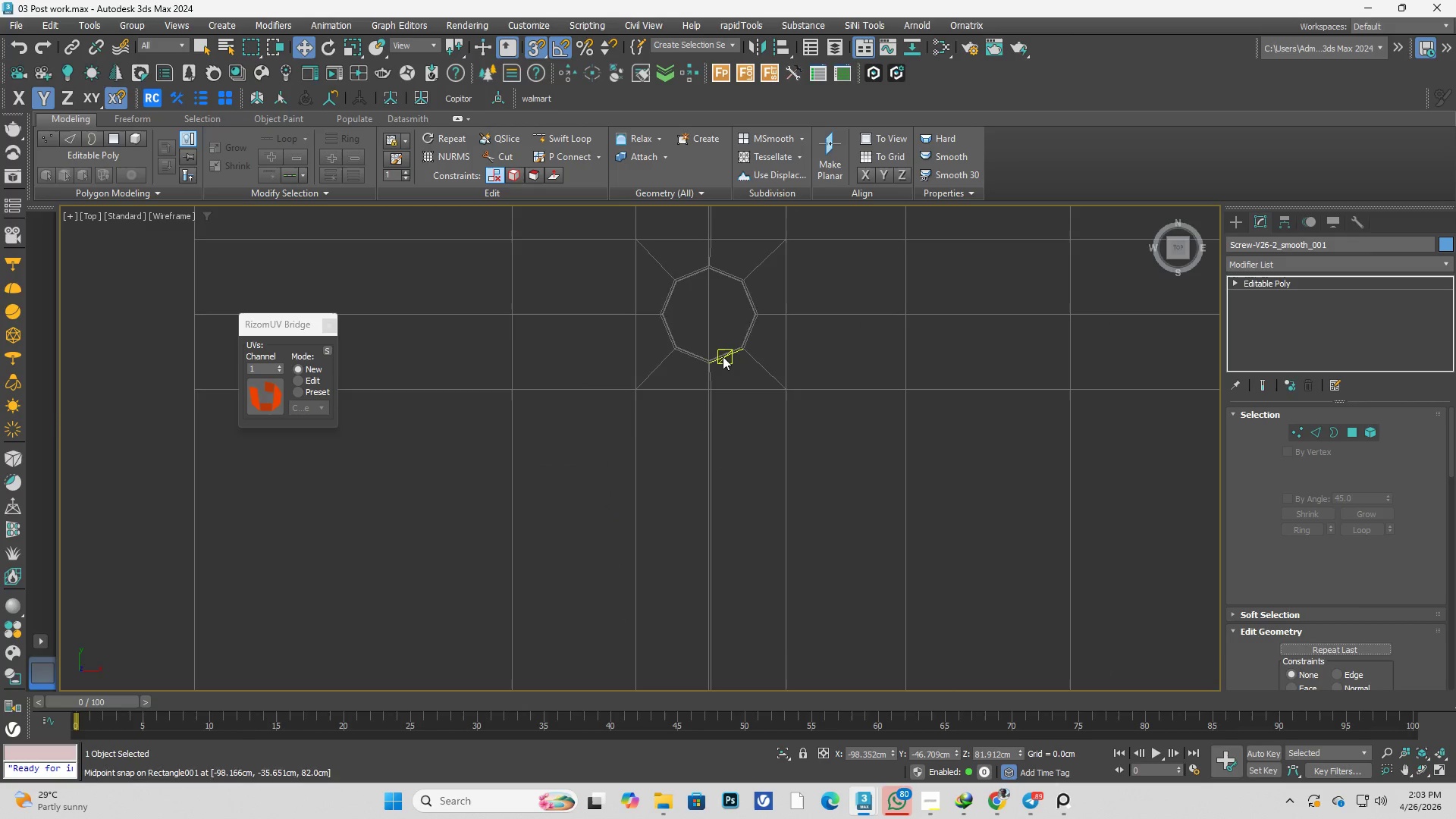 
scroll: coordinate [721, 364], scroll_direction: down, amount: 4.0
 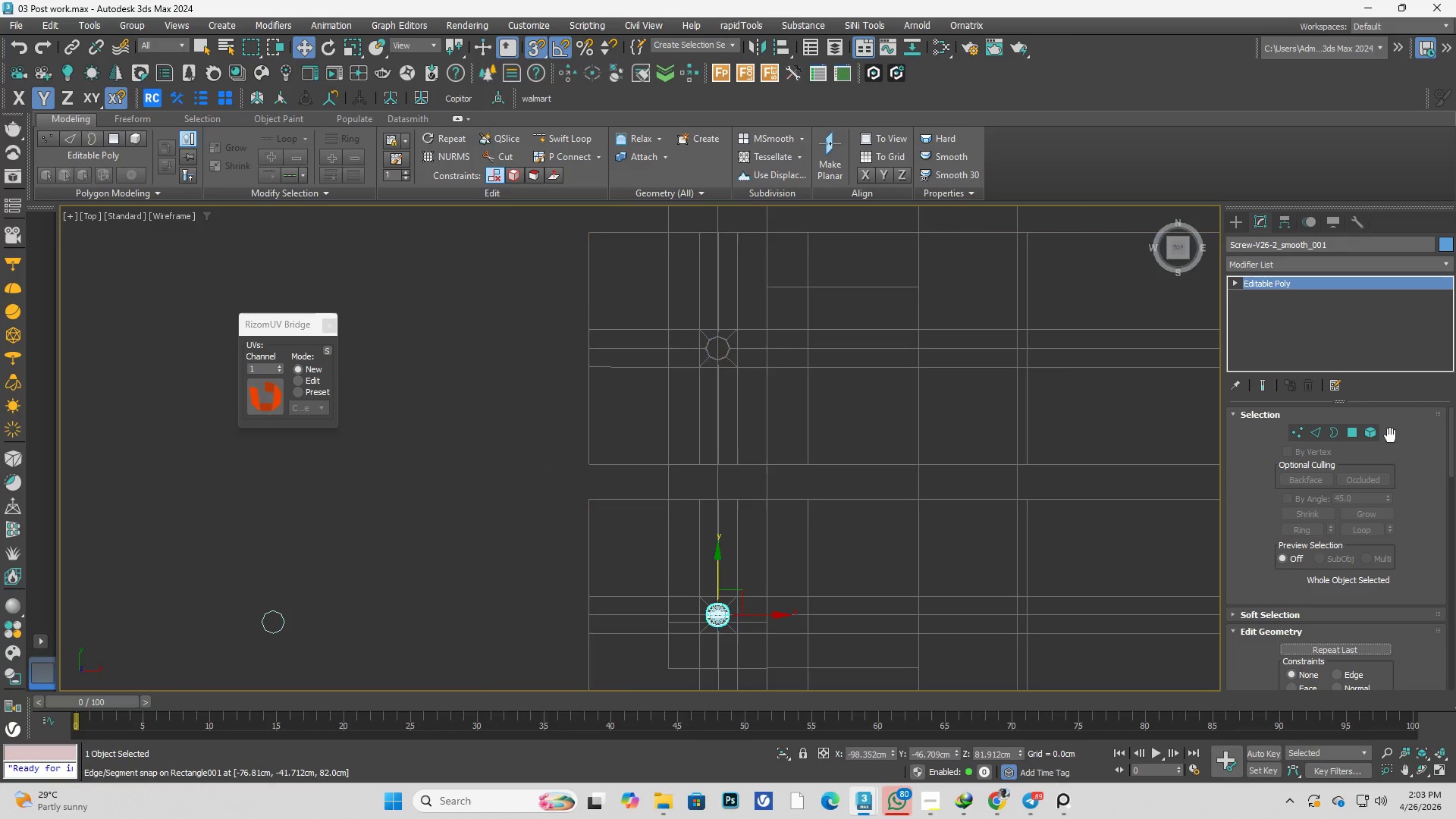 
left_click([1370, 430])
 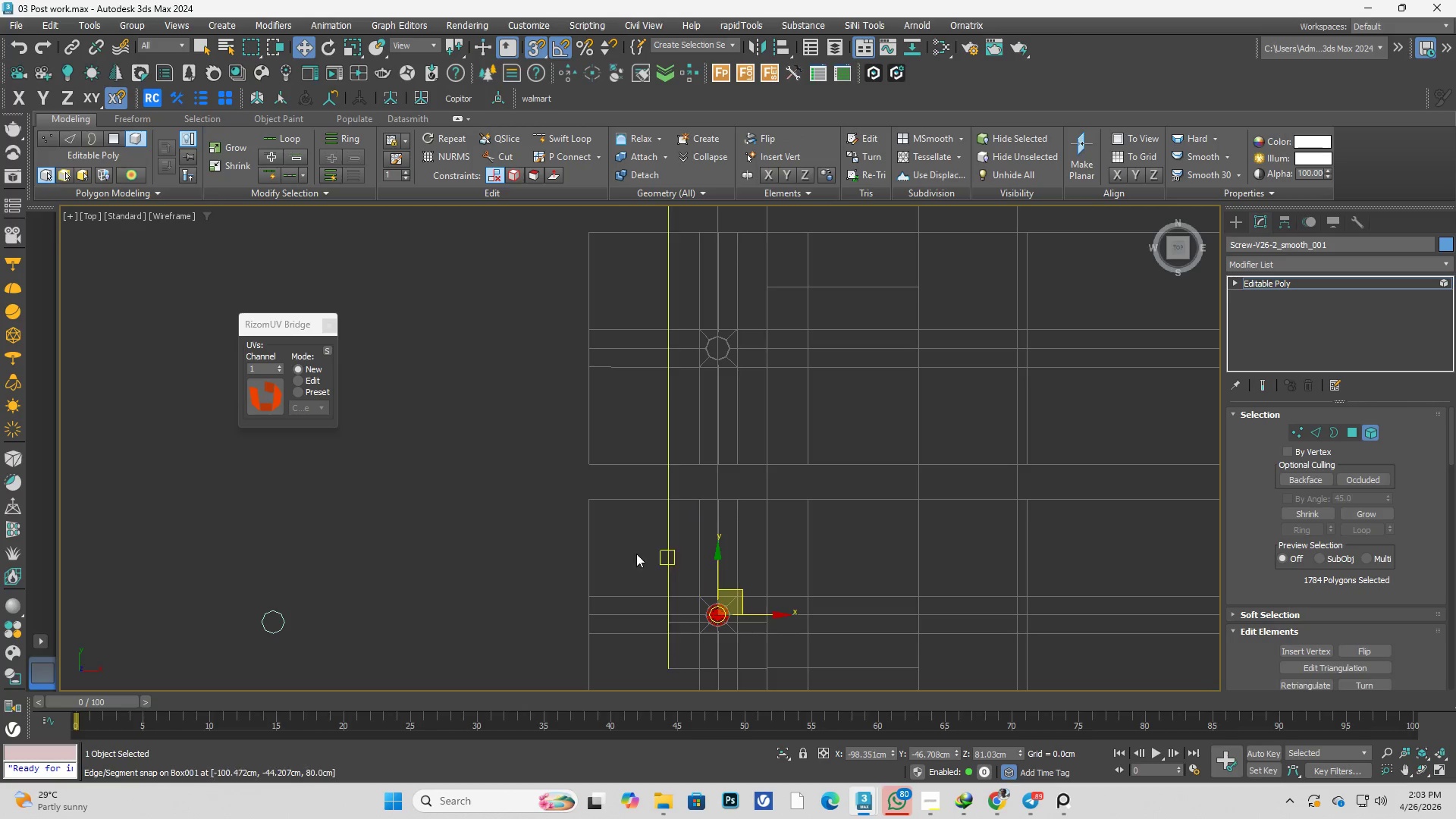 
left_click_drag(start_coordinate=[616, 550], to_coordinate=[838, 676])
 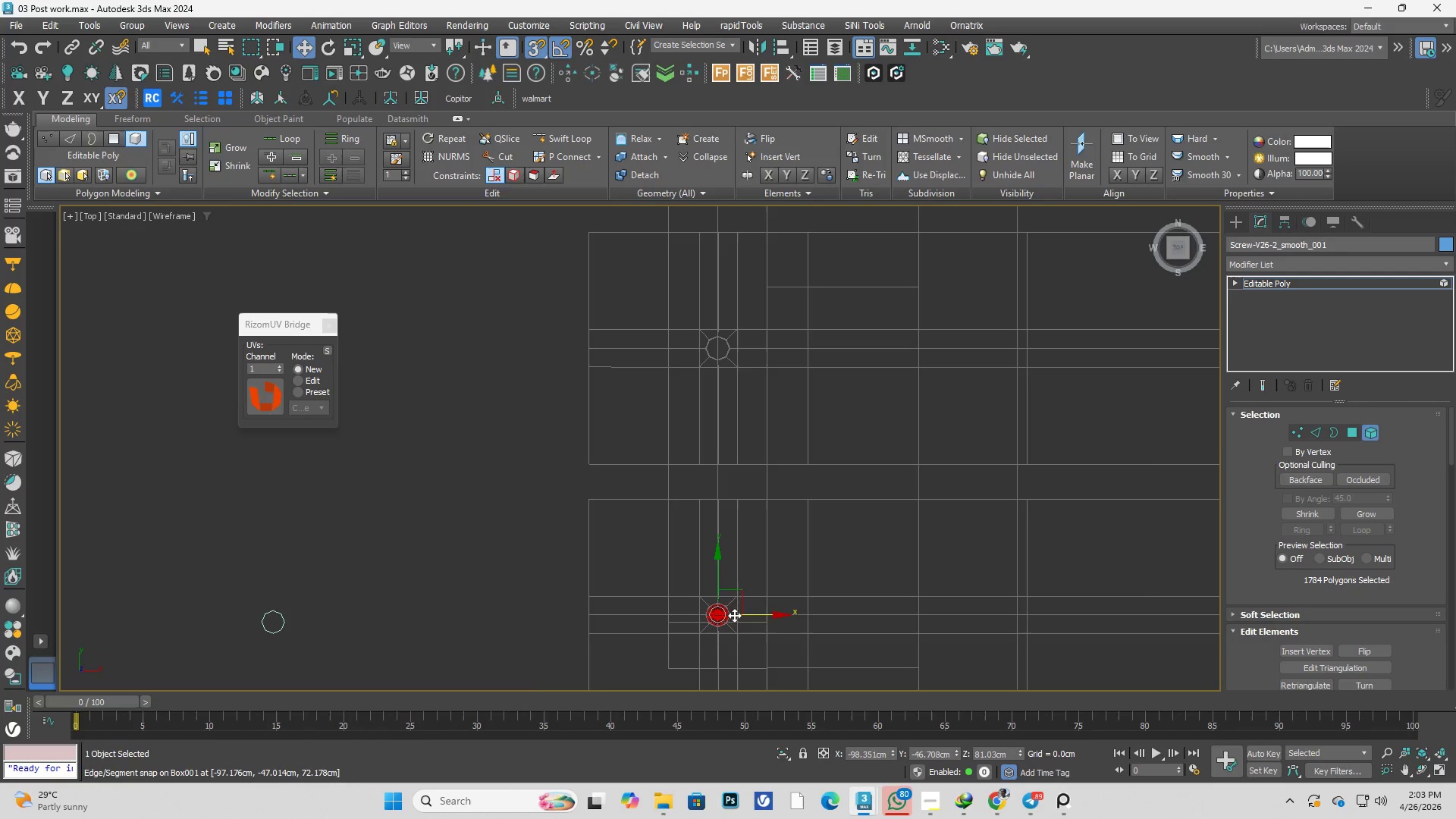 
hold_key(key=ControlLeft, duration=0.84)
 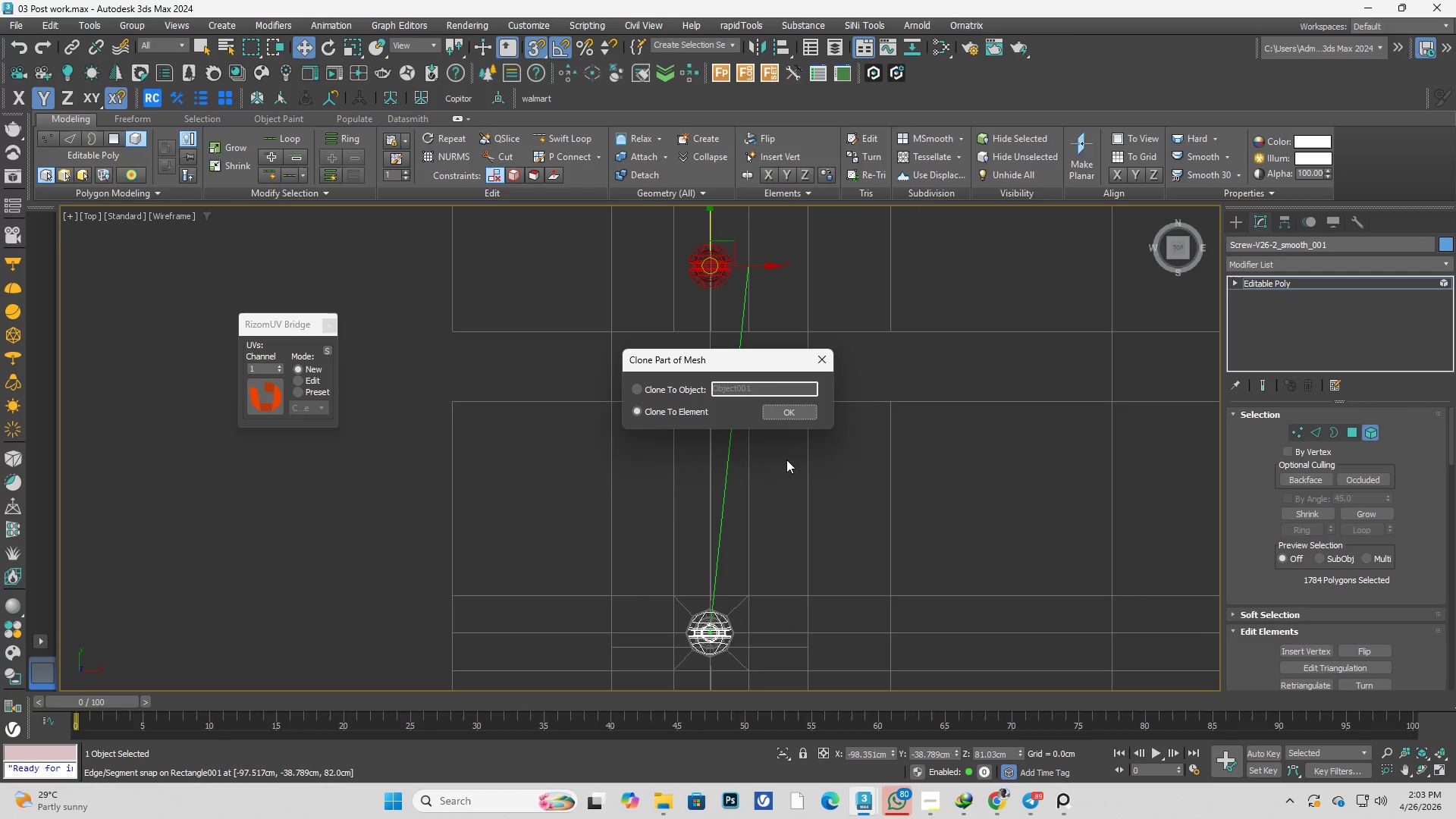 
hold_key(key=ShiftLeft, duration=0.73)
 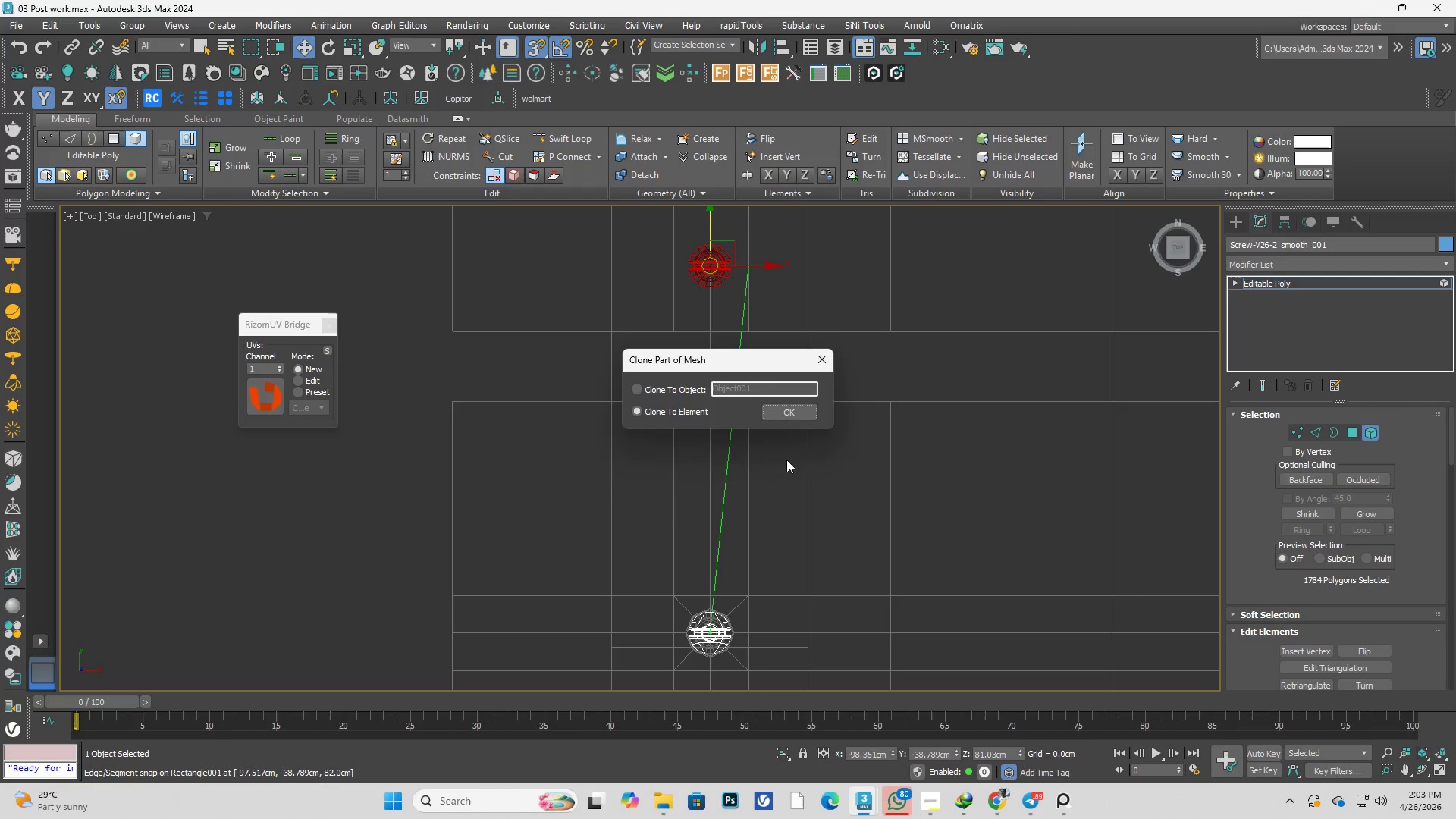 
scroll: coordinate [726, 597], scroll_direction: up, amount: 2.0
 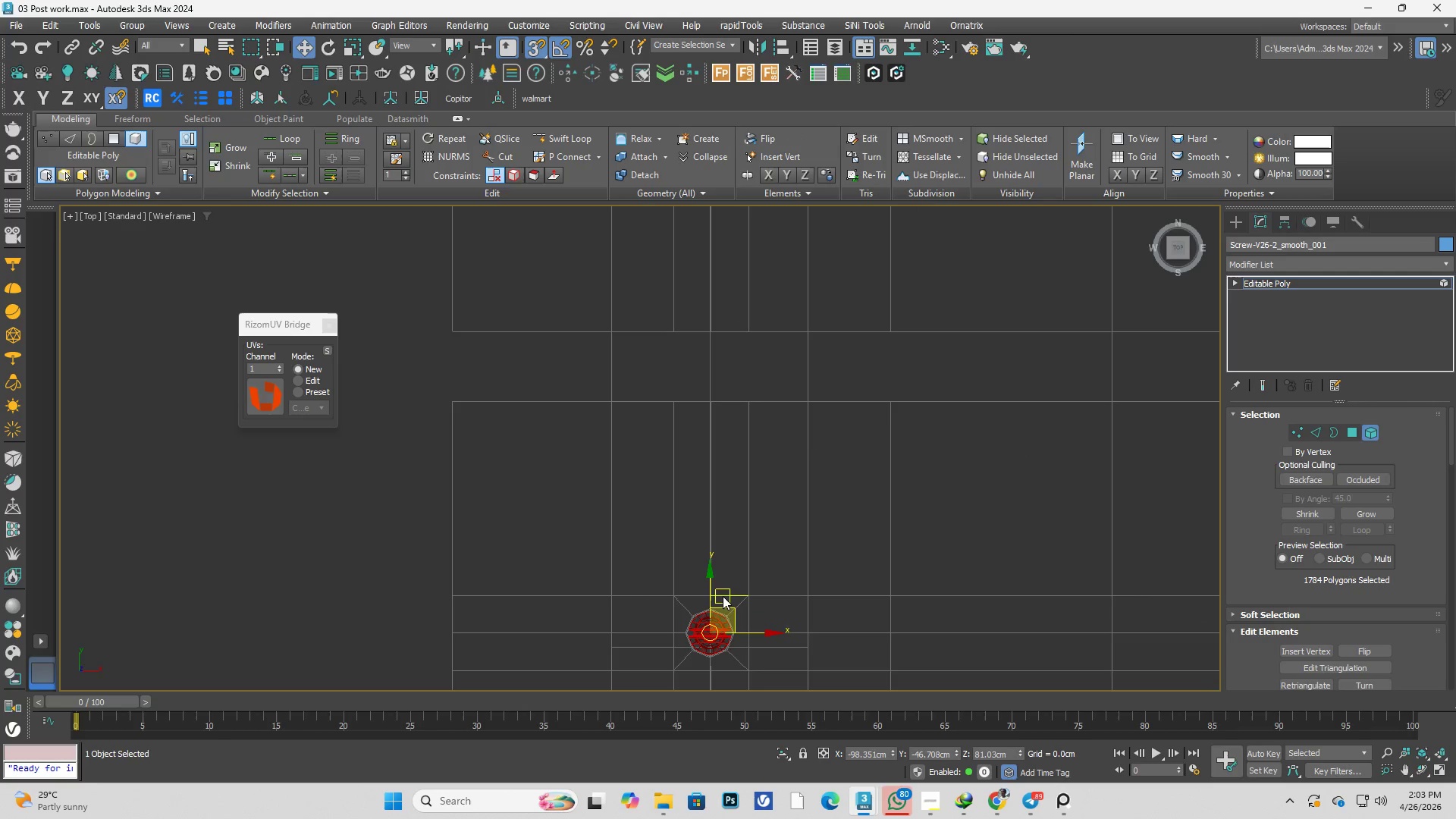 
left_click_drag(start_coordinate=[713, 589], to_coordinate=[746, 265])
 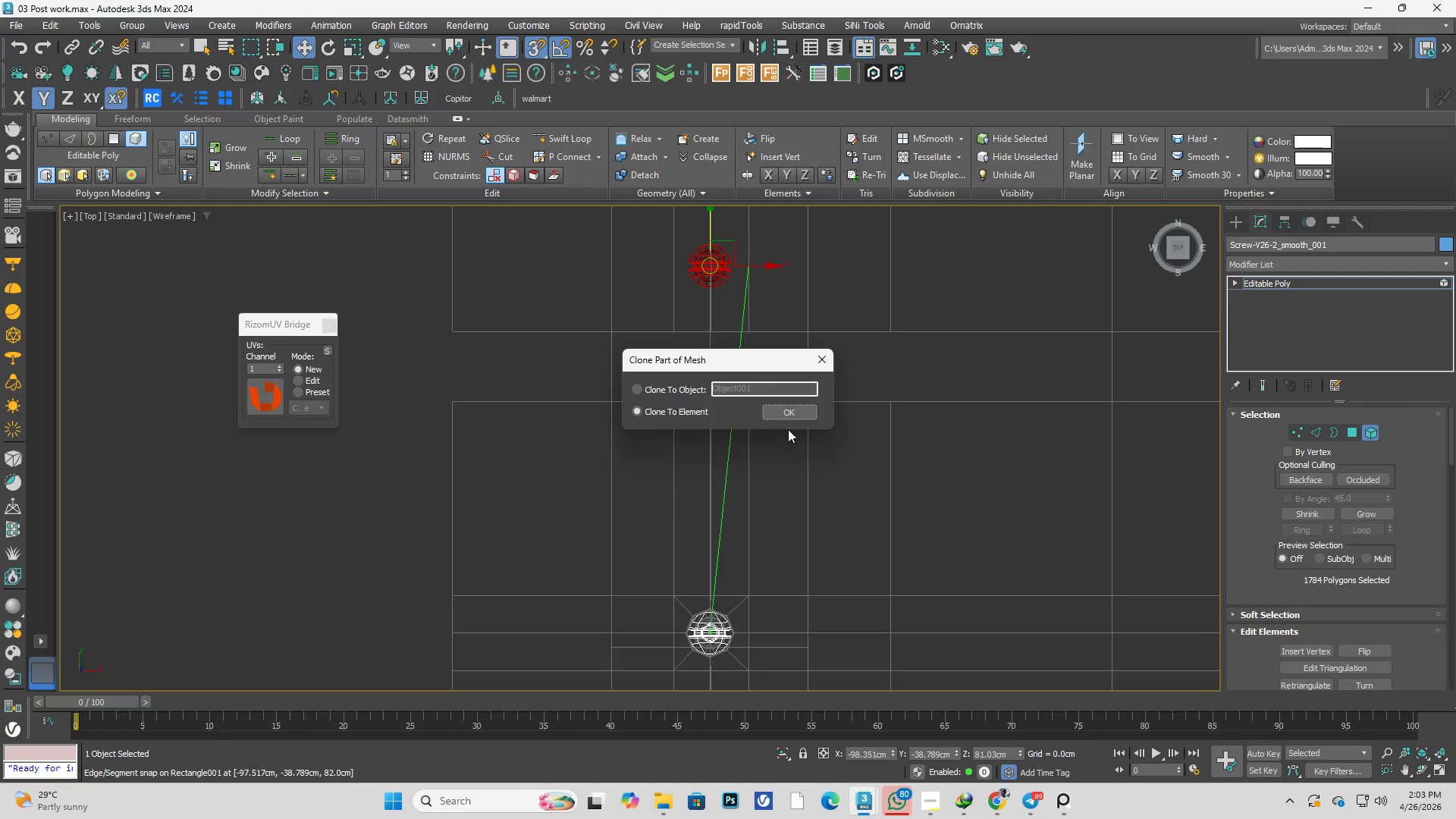 
left_click([788, 410])
 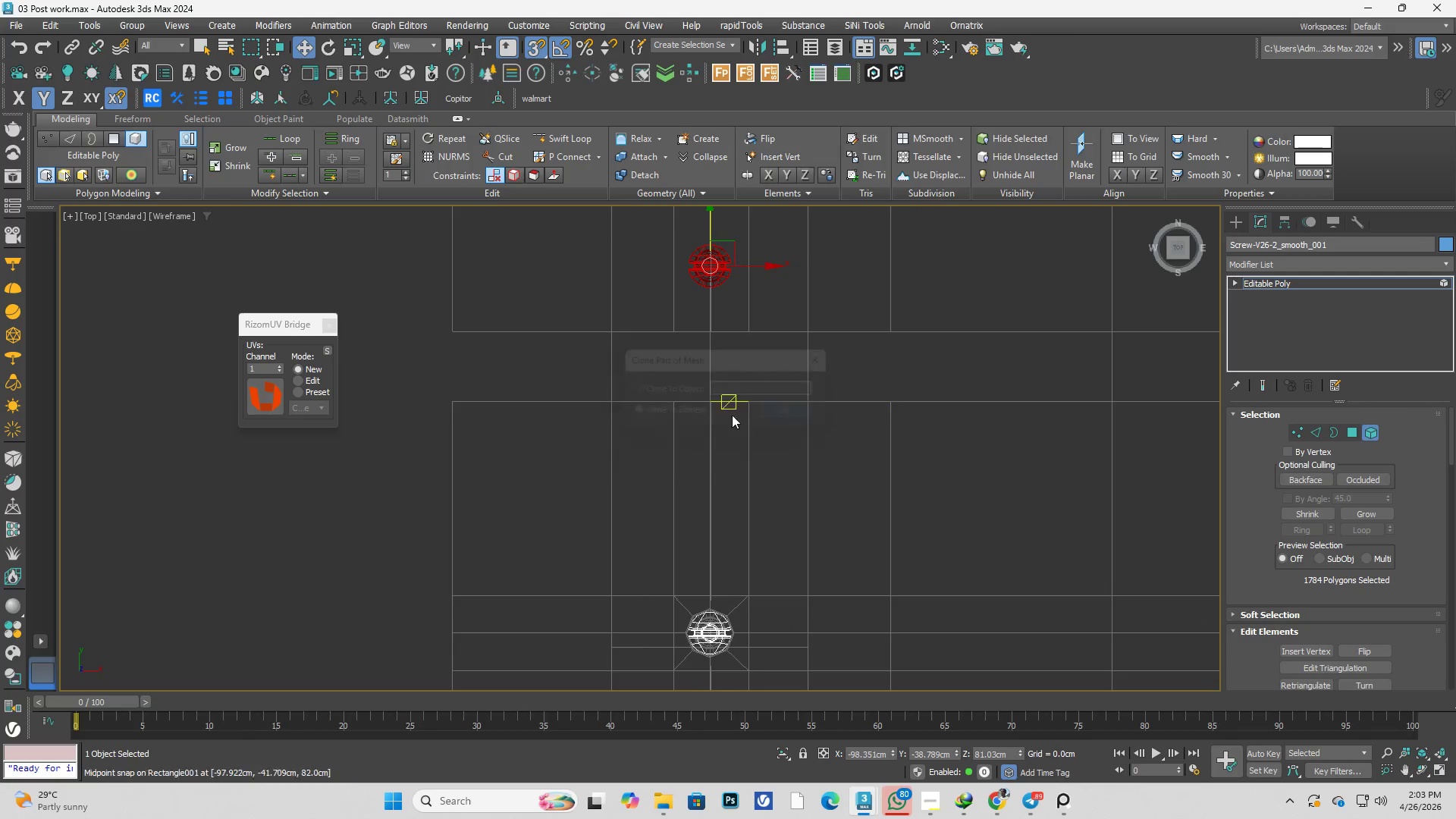 
scroll: coordinate [720, 421], scroll_direction: down, amount: 1.0
 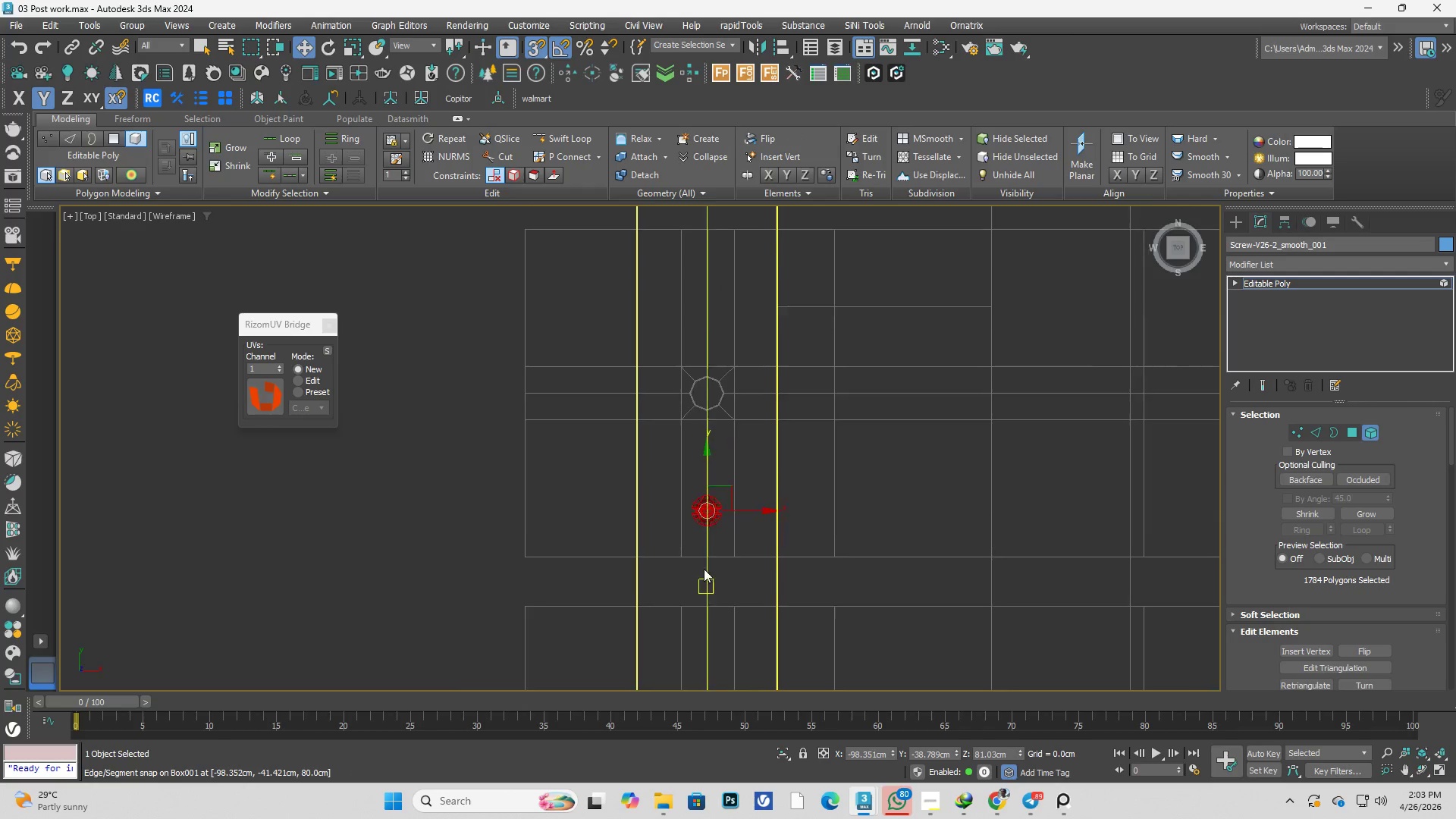 
scroll: coordinate [704, 518], scroll_direction: up, amount: 3.0
 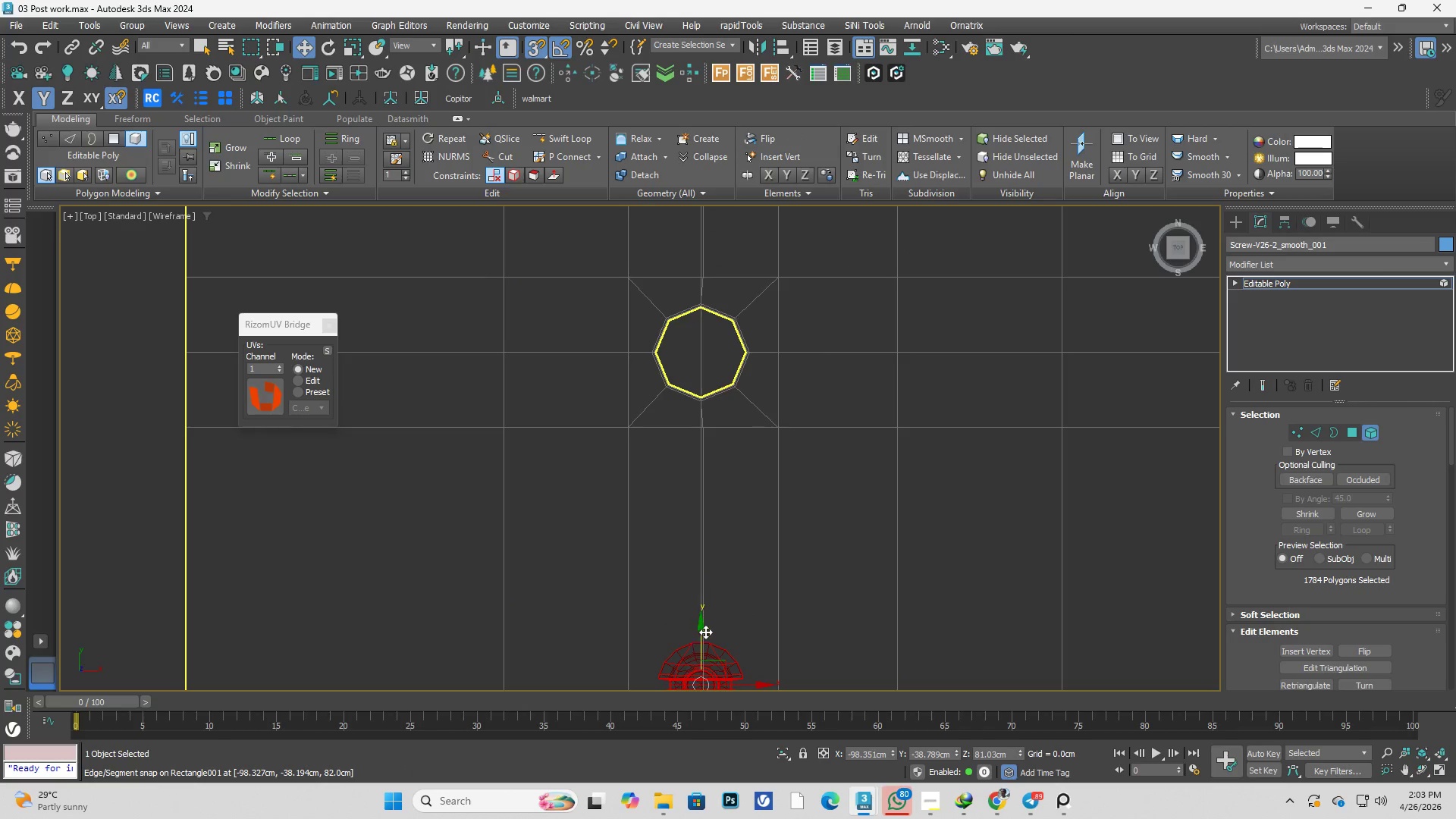 
left_click_drag(start_coordinate=[701, 637], to_coordinate=[643, 357])
 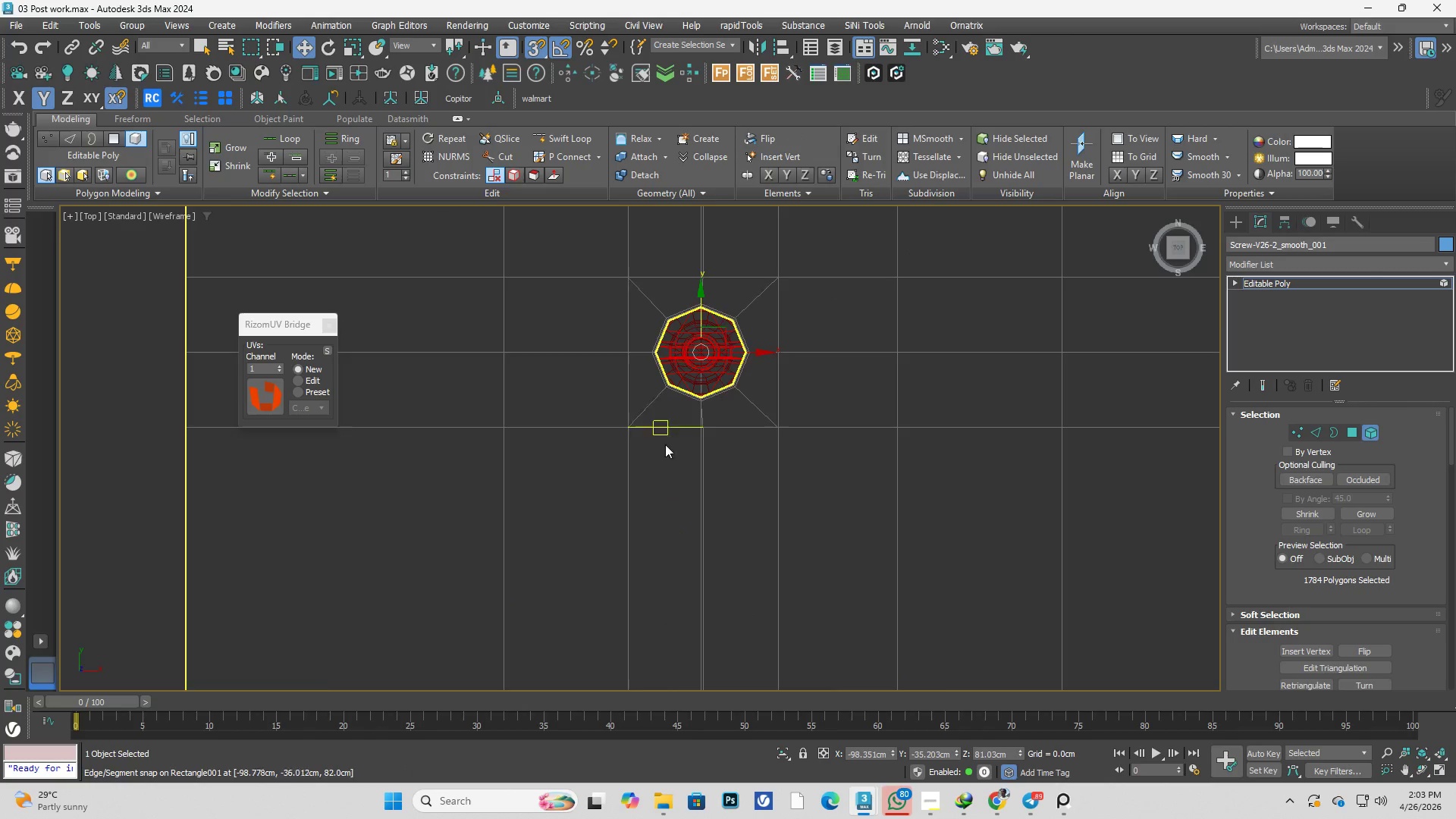 
scroll: coordinate [745, 460], scroll_direction: down, amount: 4.0
 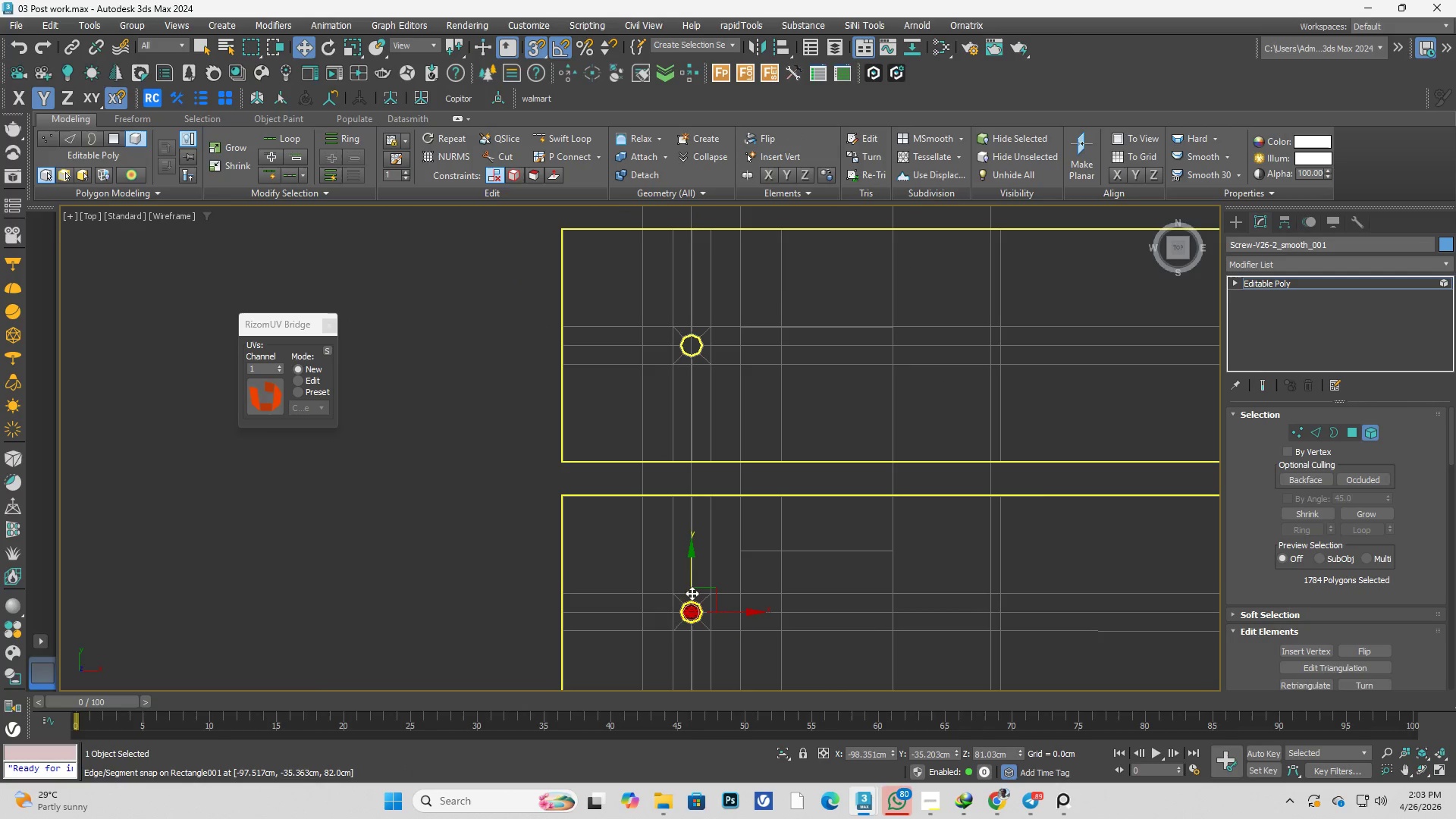 
hold_key(key=ControlLeft, duration=0.48)
hold_key(key=ShiftLeft, duration=0.41)
left_click_drag(start_coordinate=[692, 579], to_coordinate=[629, 277])
 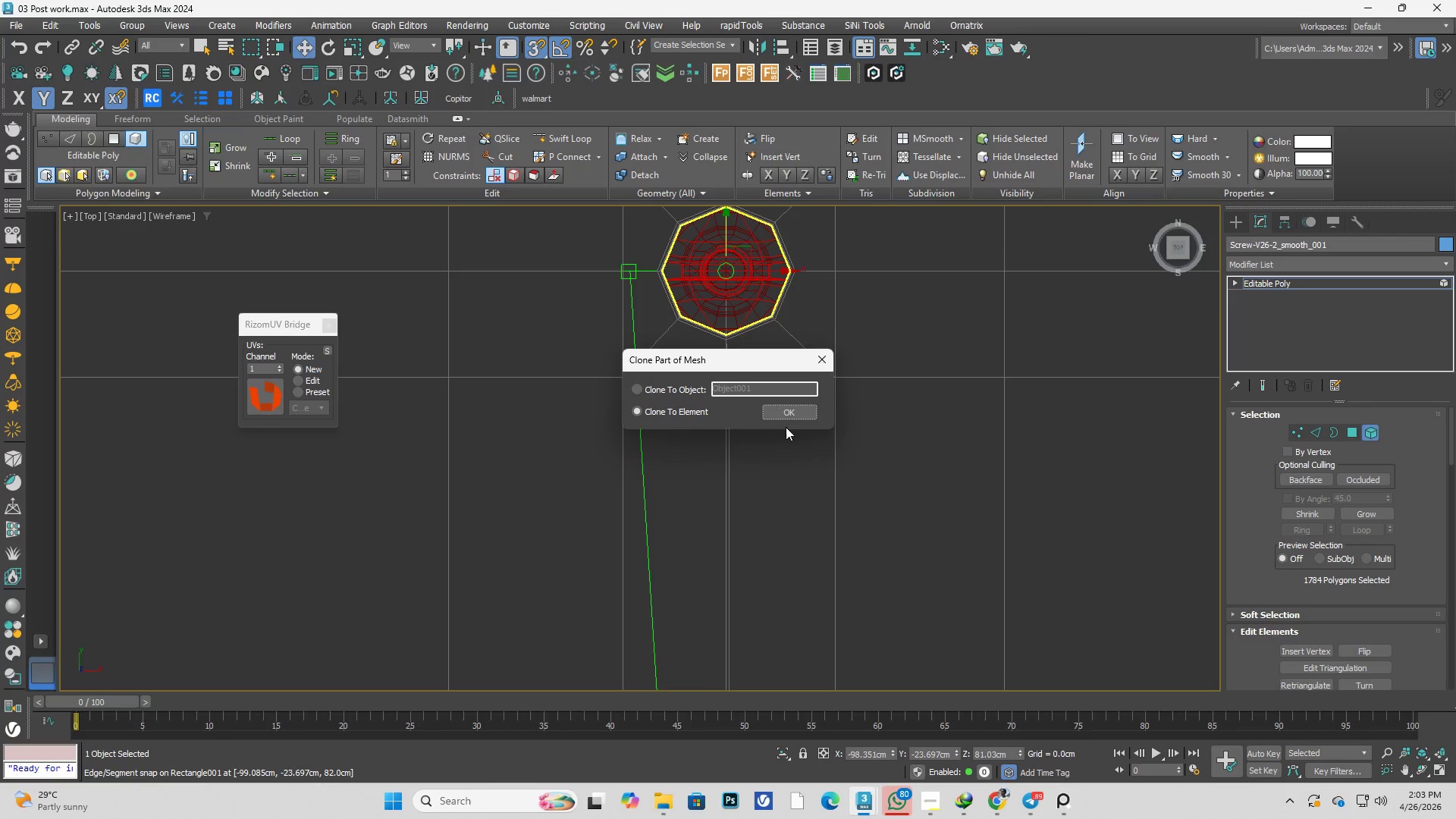 
scroll: coordinate [684, 360], scroll_direction: up, amount: 5.0
 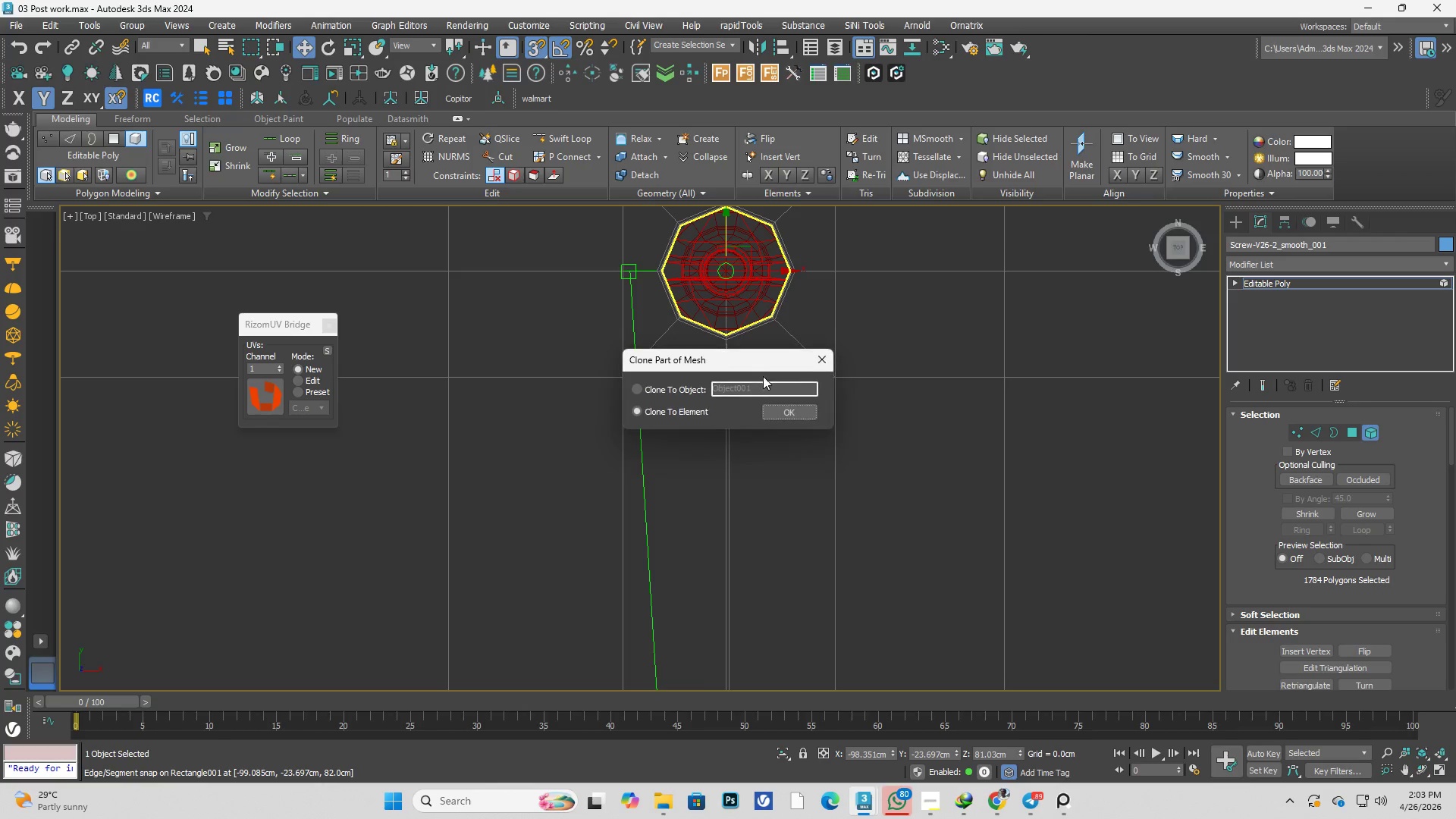 
left_click([799, 415])
 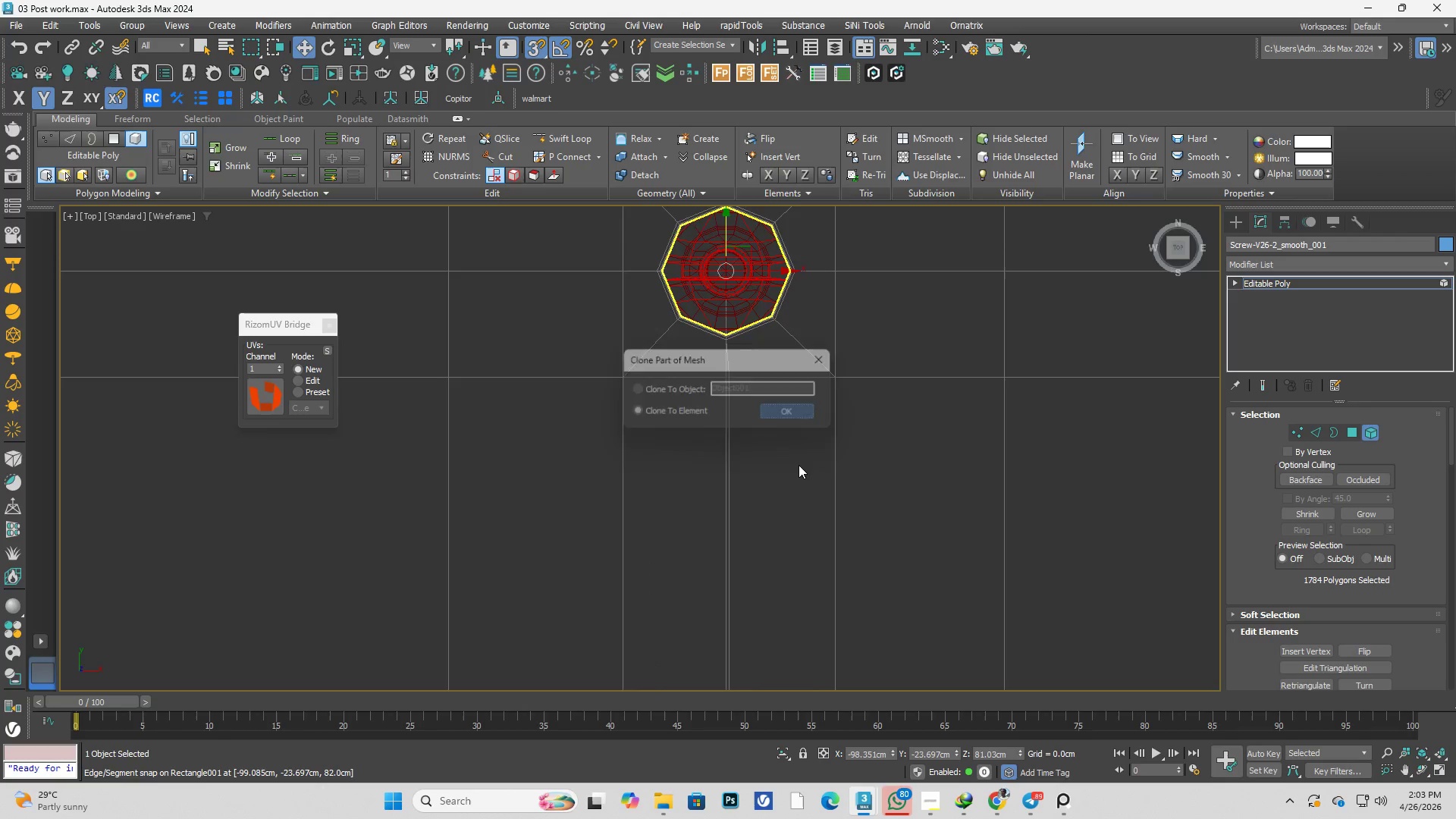 
scroll: coordinate [798, 480], scroll_direction: down, amount: 4.0
 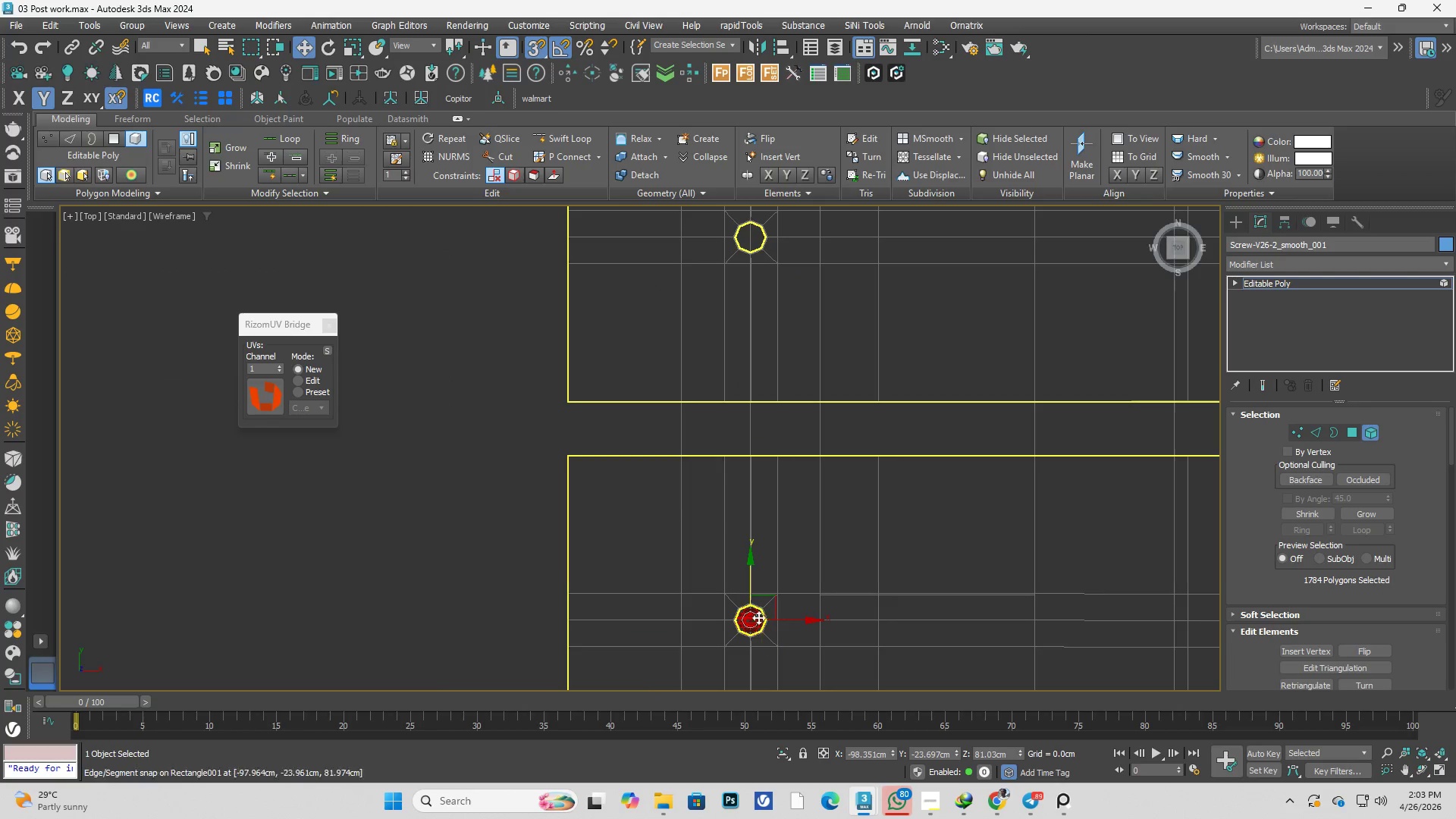 
hold_key(key=ControlLeft, duration=1.53)
hold_key(key=ShiftLeft, duration=1.42)
left_click_drag(start_coordinate=[751, 590], to_coordinate=[705, 235])
 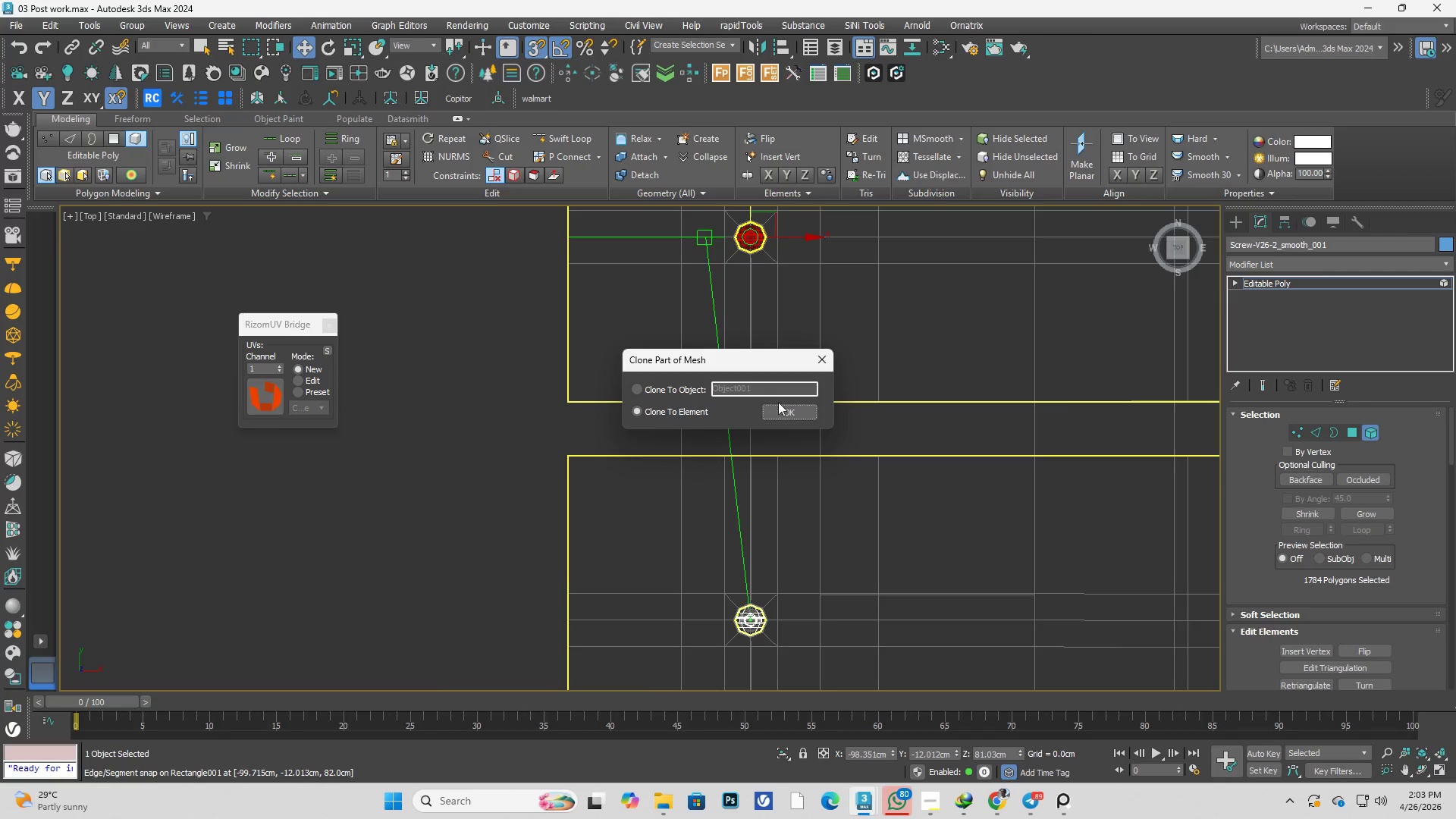 
left_click([789, 415])
 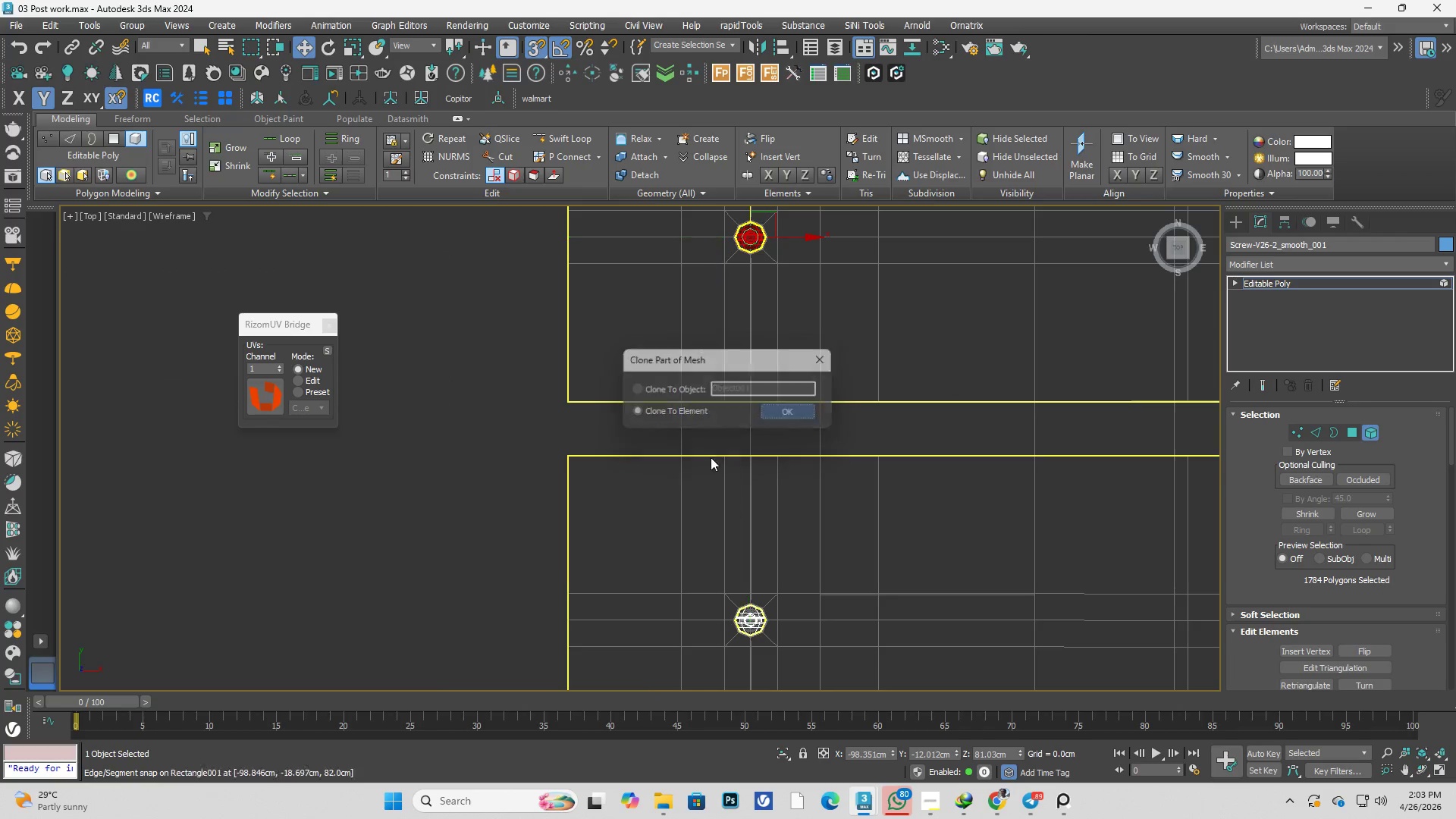 
scroll: coordinate [695, 497], scroll_direction: down, amount: 3.0
 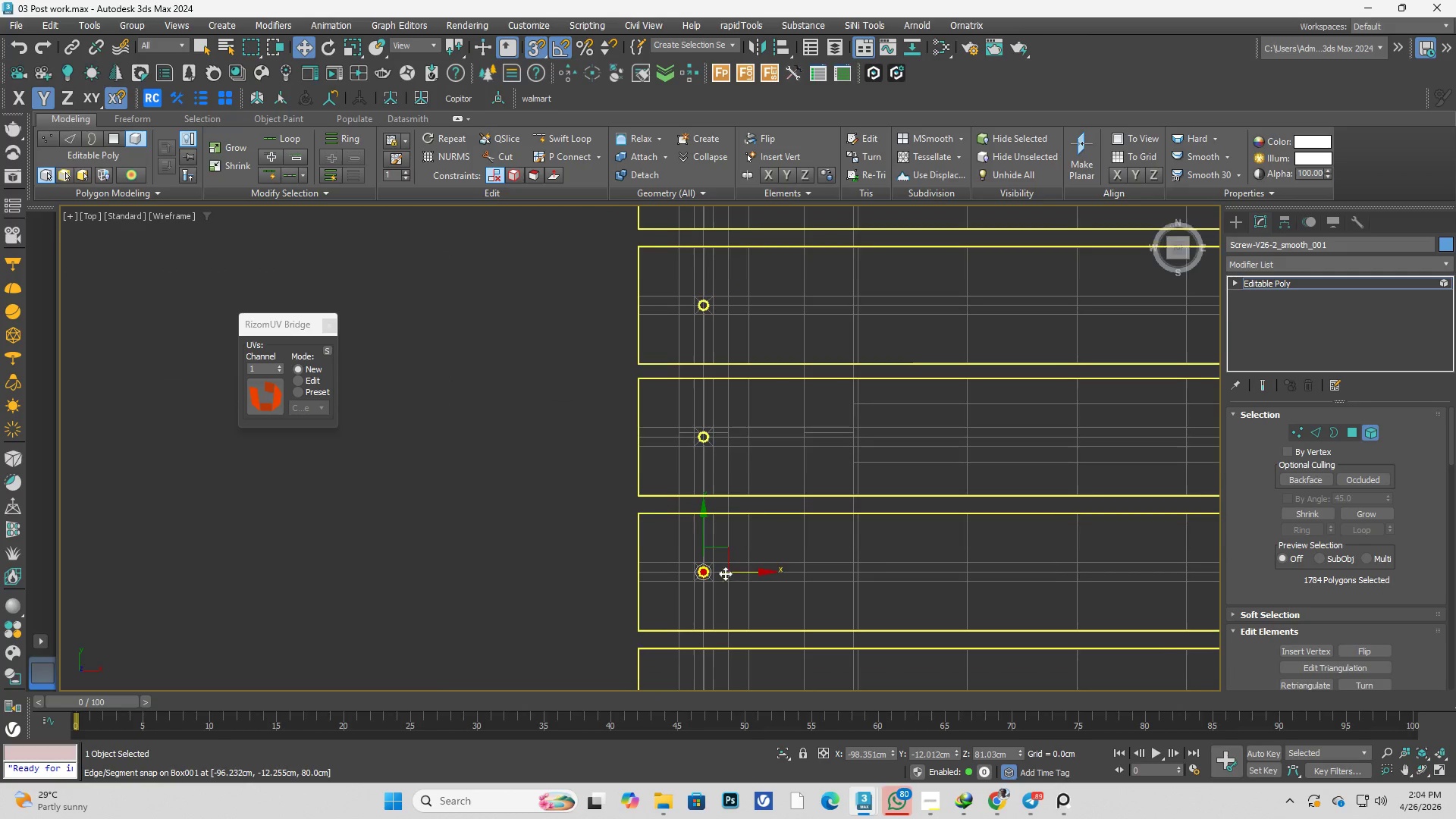 
hold_key(key=ControlLeft, duration=0.81)
 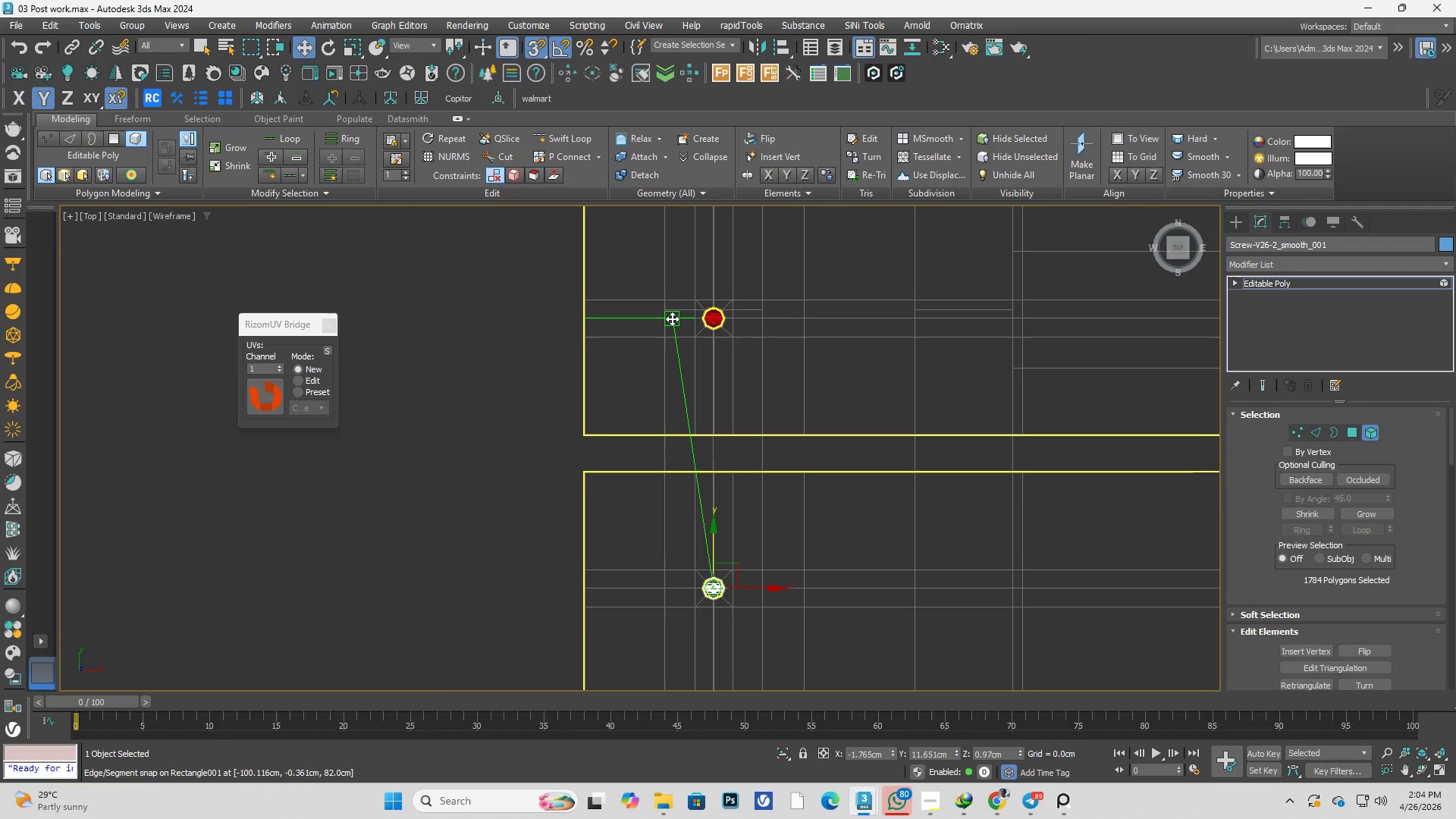 
hold_key(key=ShiftLeft, duration=0.69)
 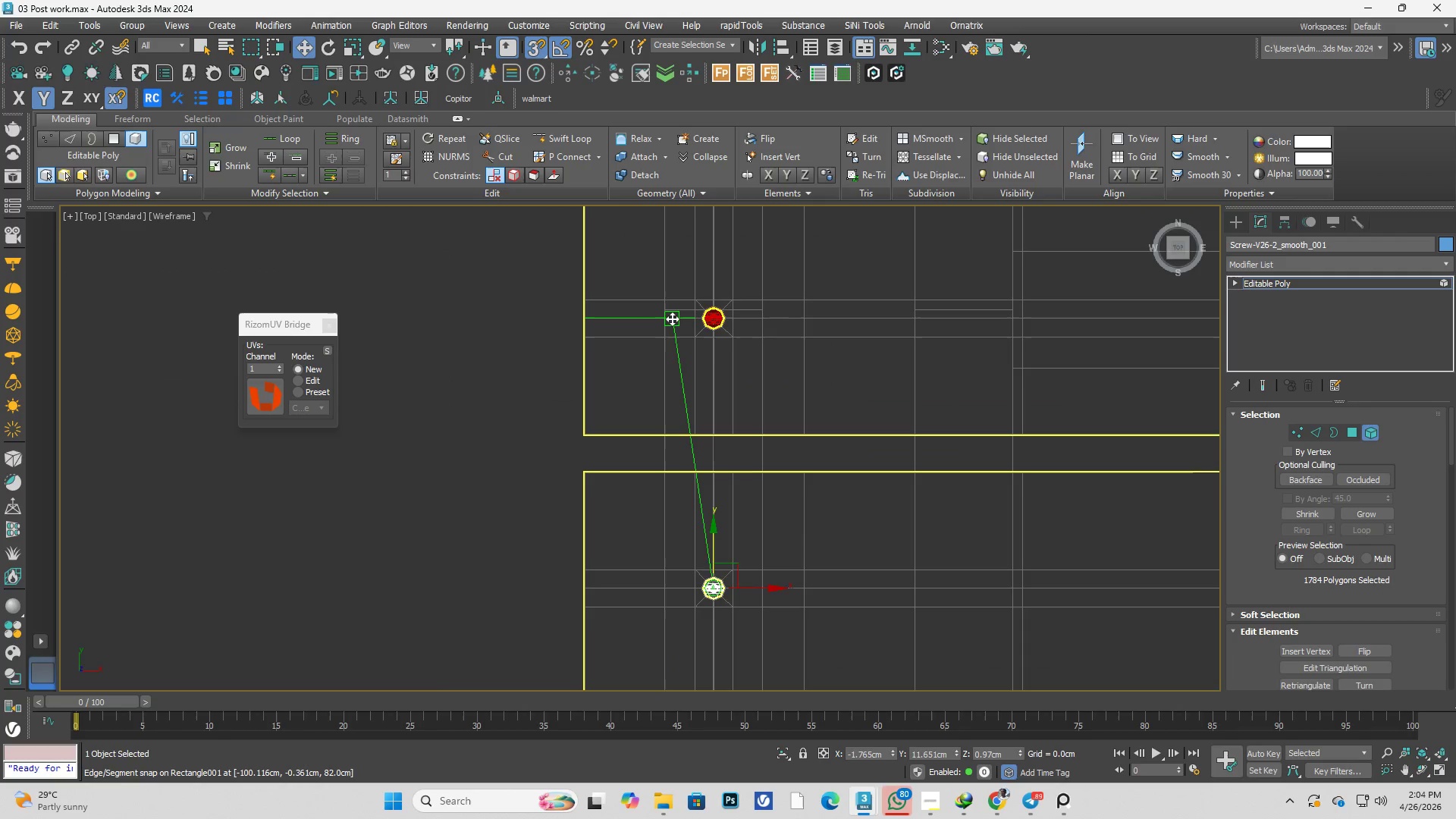 
scroll: coordinate [693, 555], scroll_direction: up, amount: 2.0
 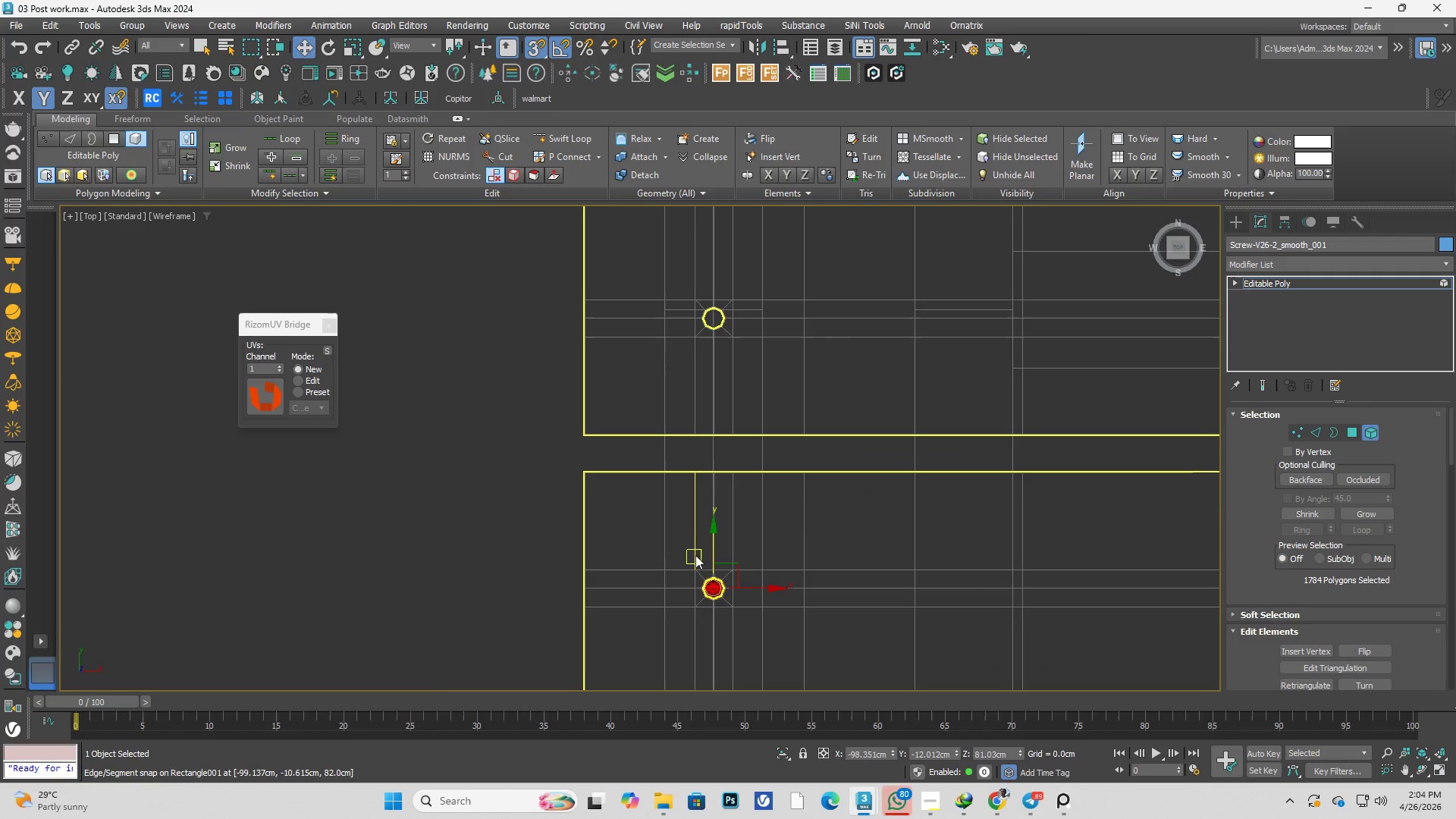 
left_click_drag(start_coordinate=[711, 556], to_coordinate=[672, 318])
 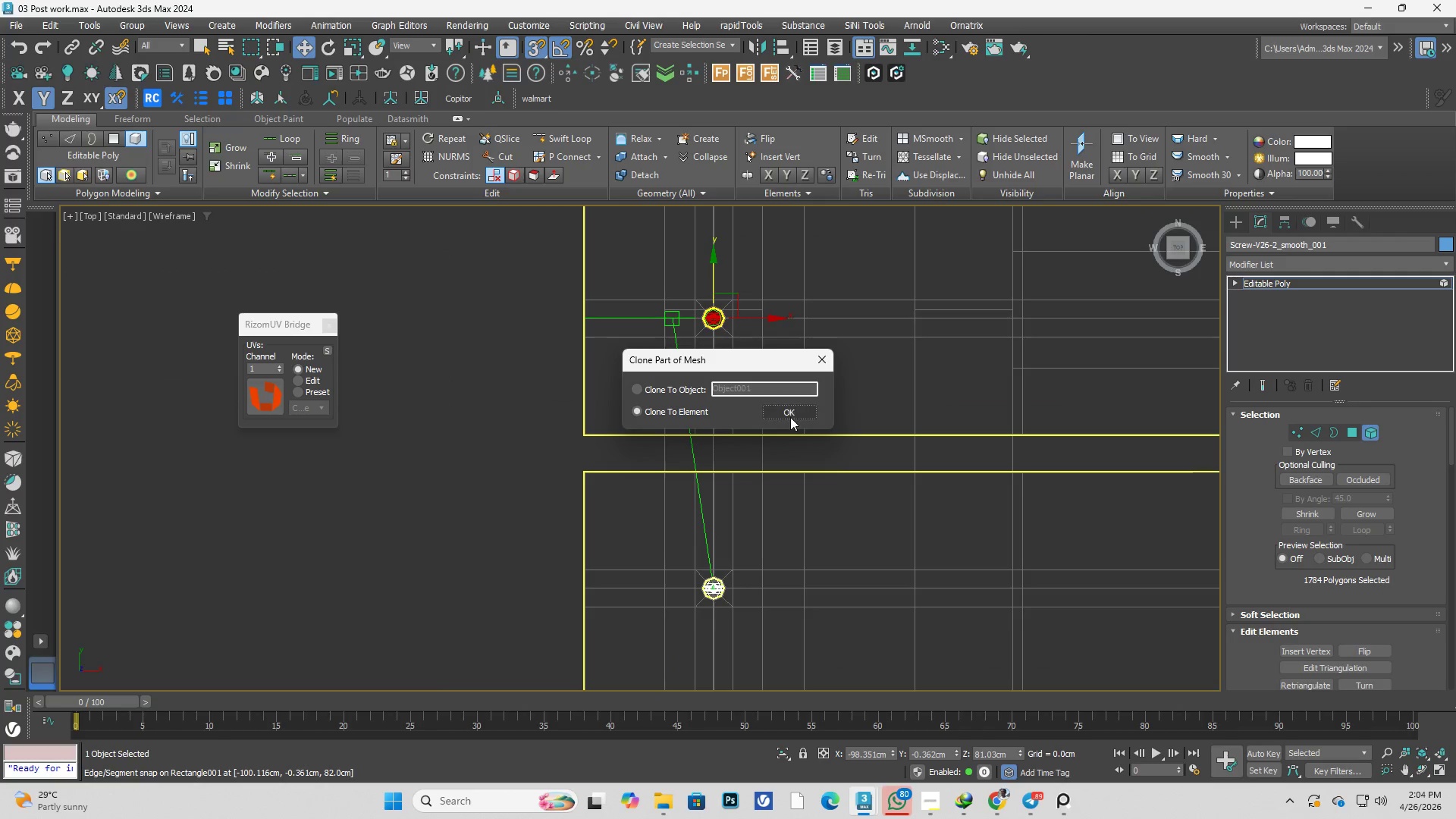 
left_click([791, 416])
 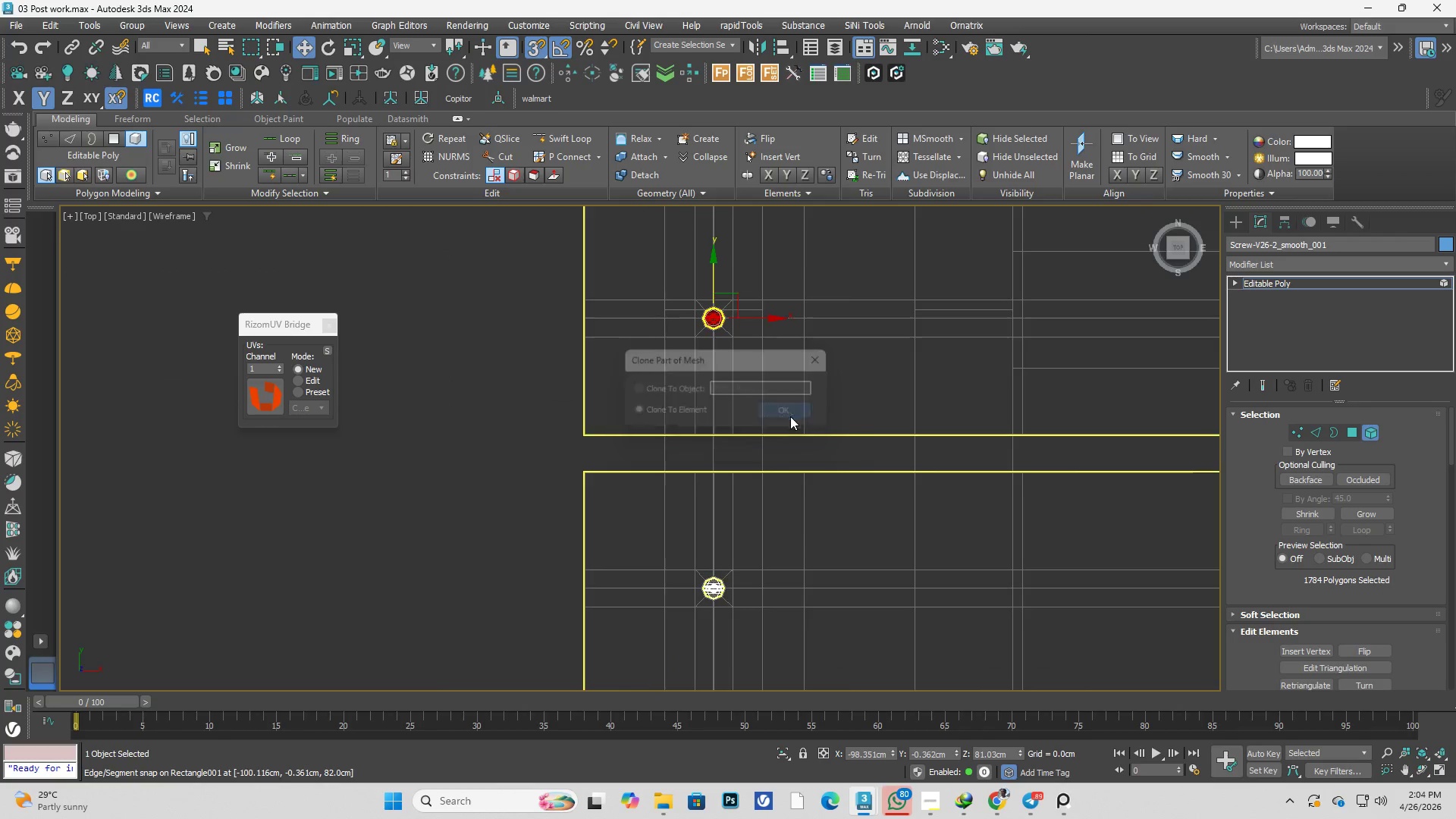 
scroll: coordinate [779, 434], scroll_direction: down, amount: 3.0
 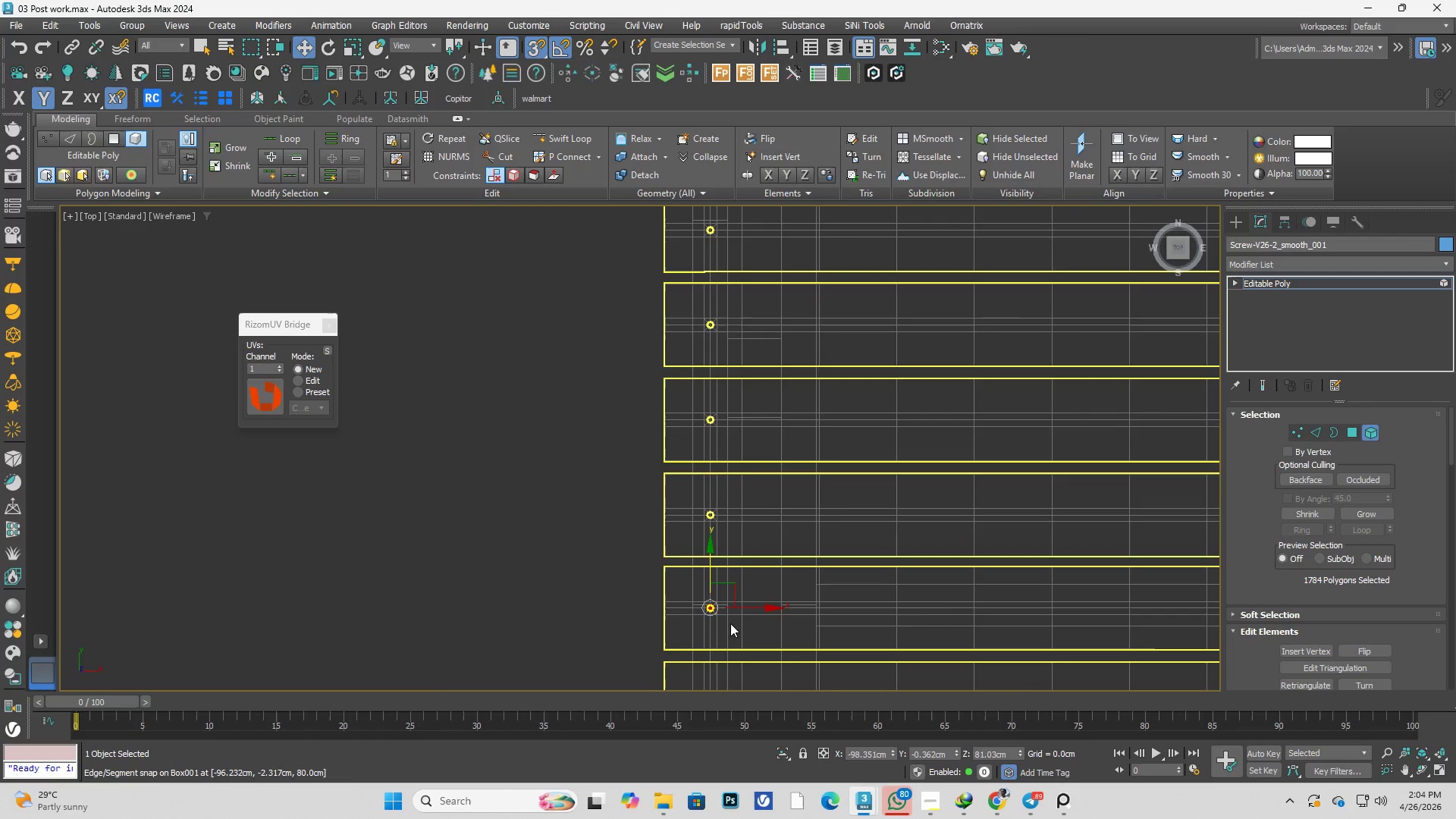 
hold_key(key=ControlLeft, duration=1.03)
 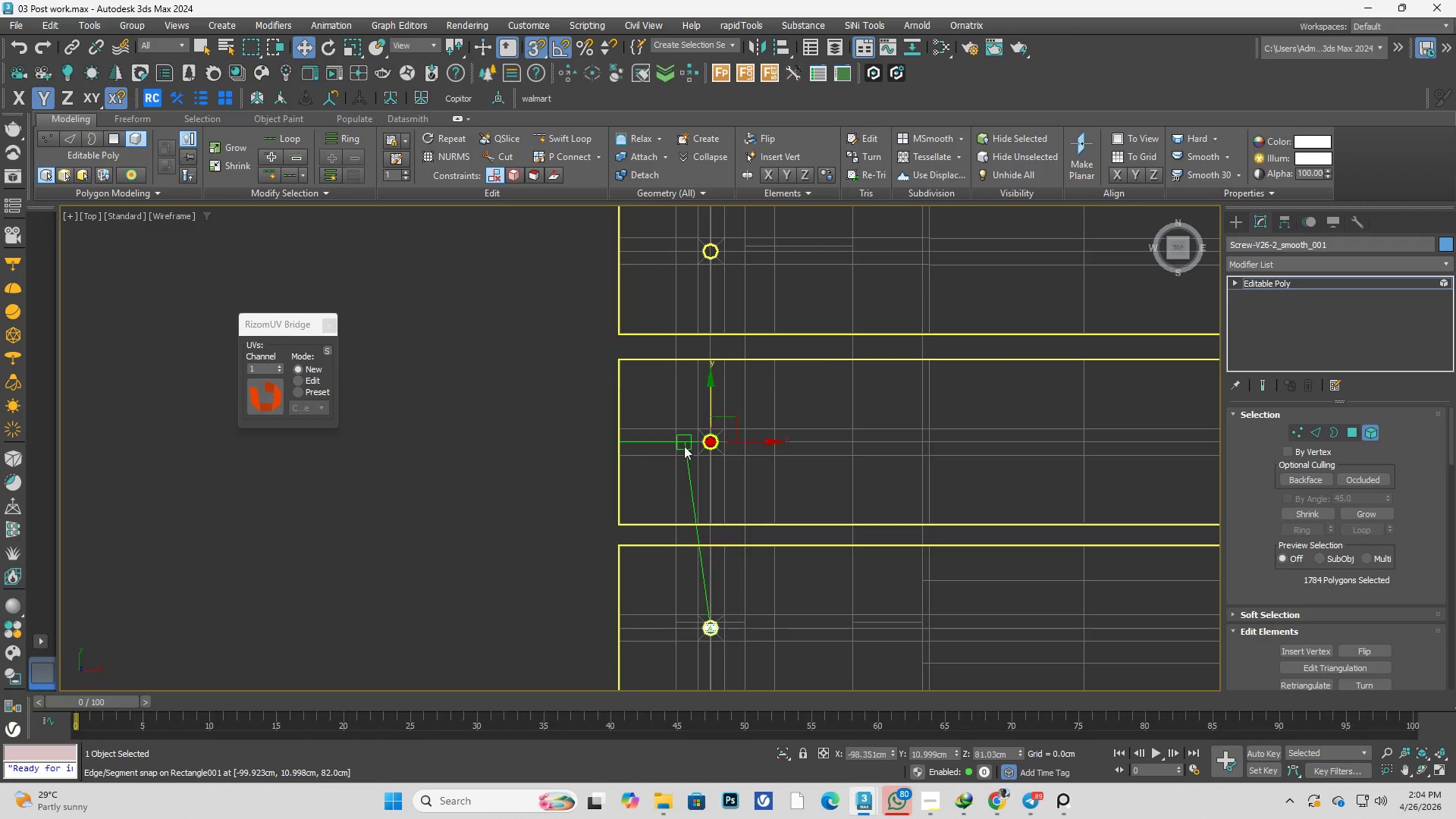 
hold_key(key=ShiftLeft, duration=0.94)
 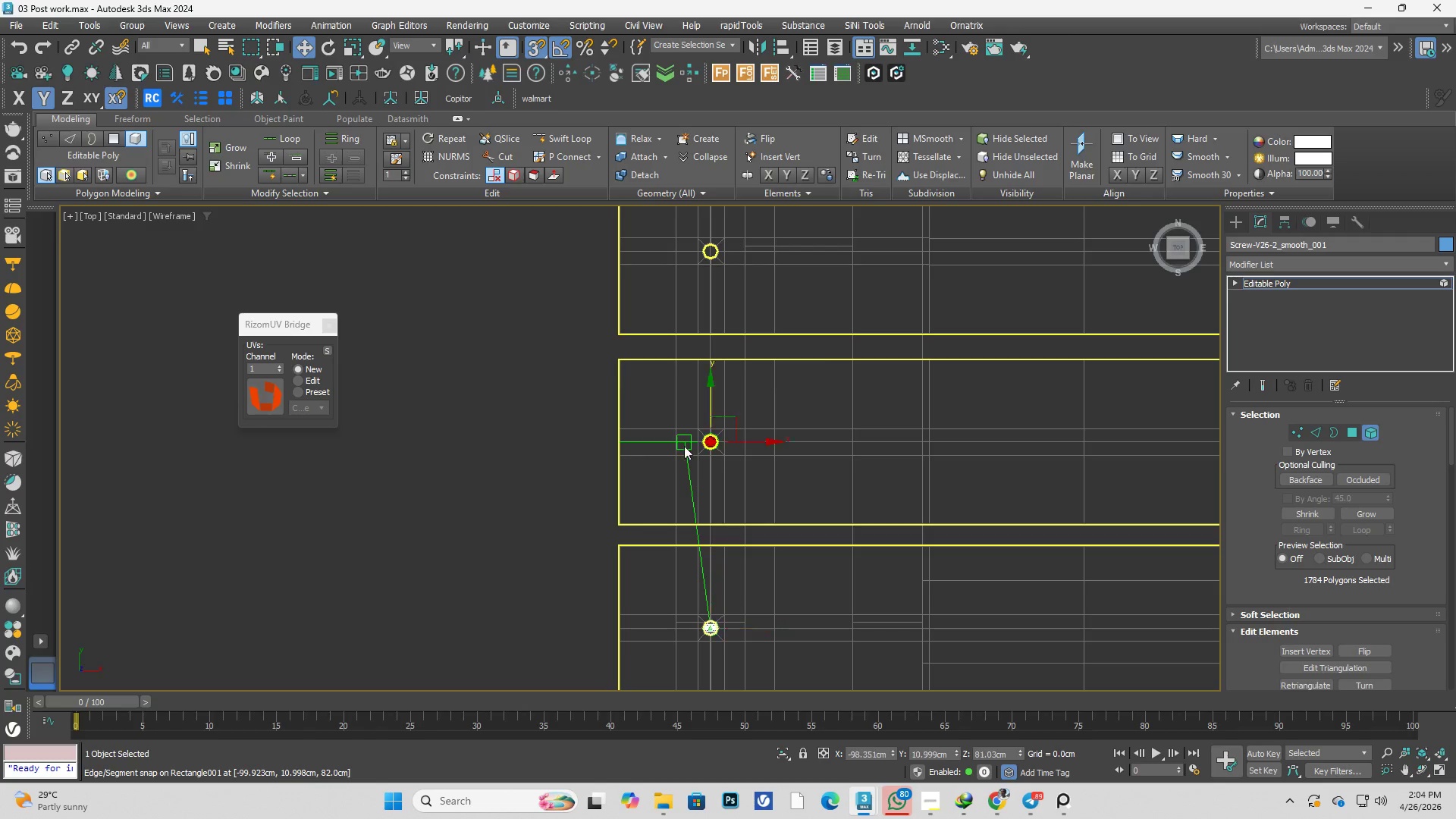 
scroll: coordinate [705, 585], scroll_direction: up, amount: 2.0
 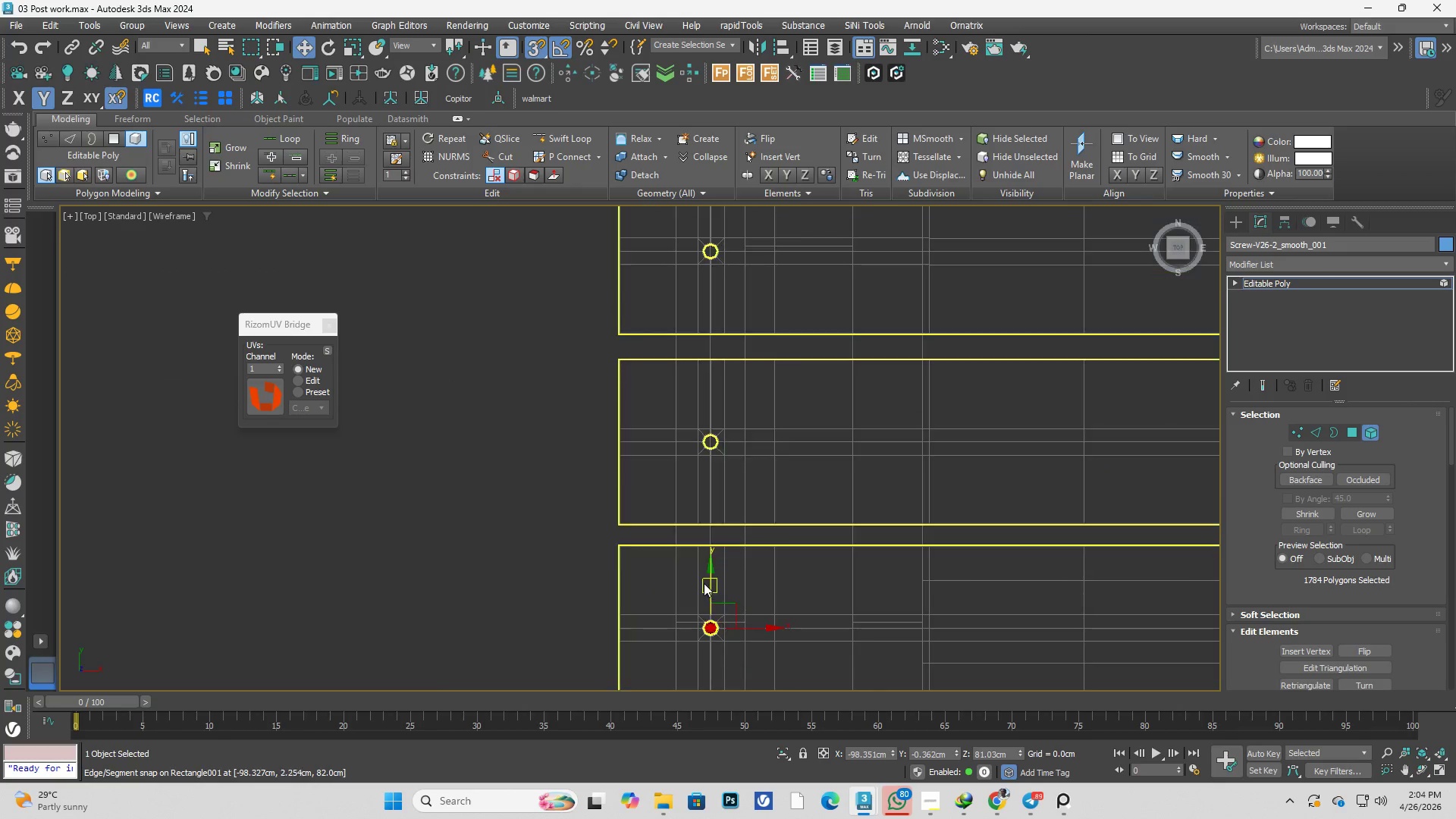 
left_click_drag(start_coordinate=[706, 590], to_coordinate=[684, 446])
 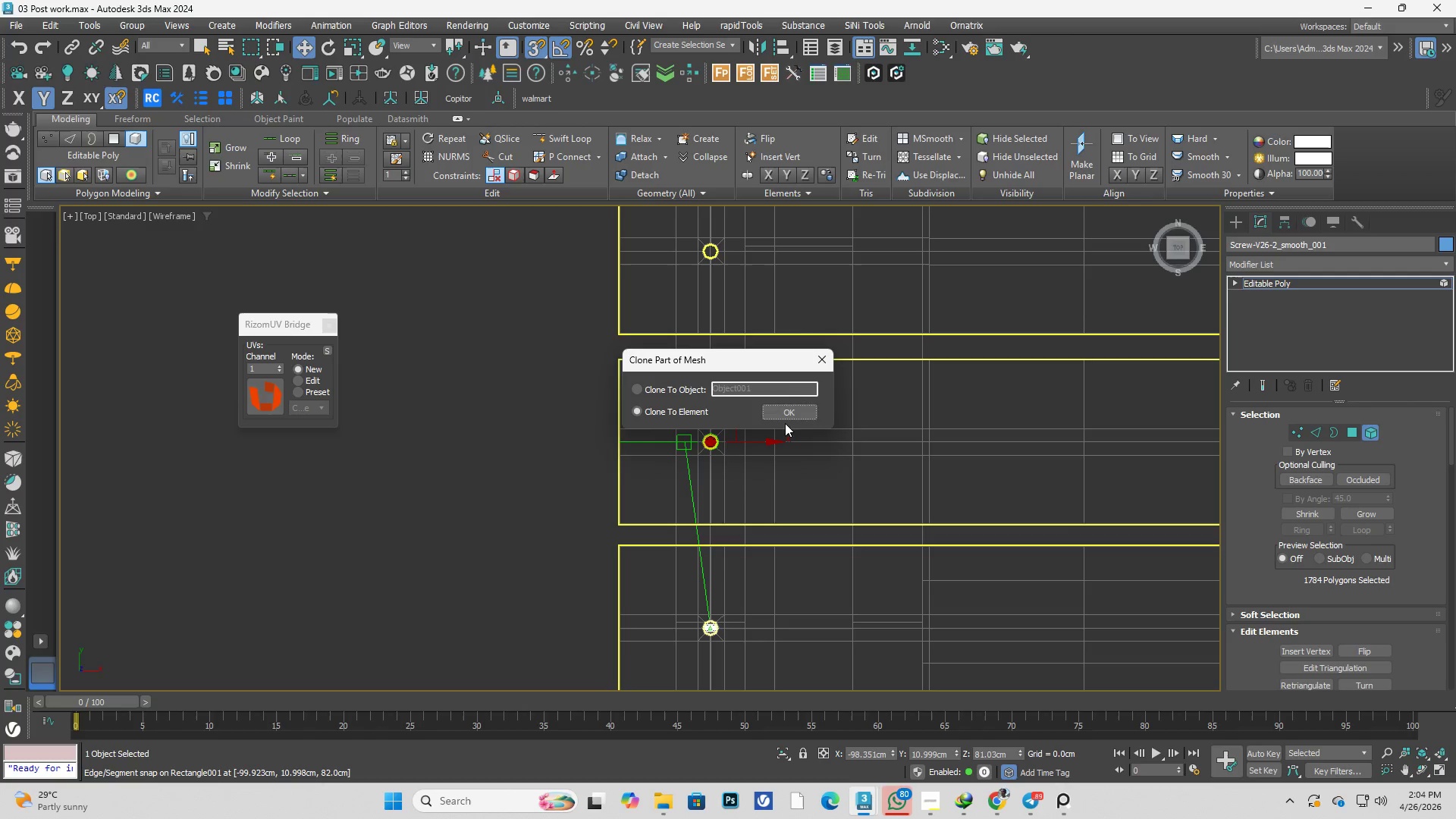 
left_click([786, 419])
 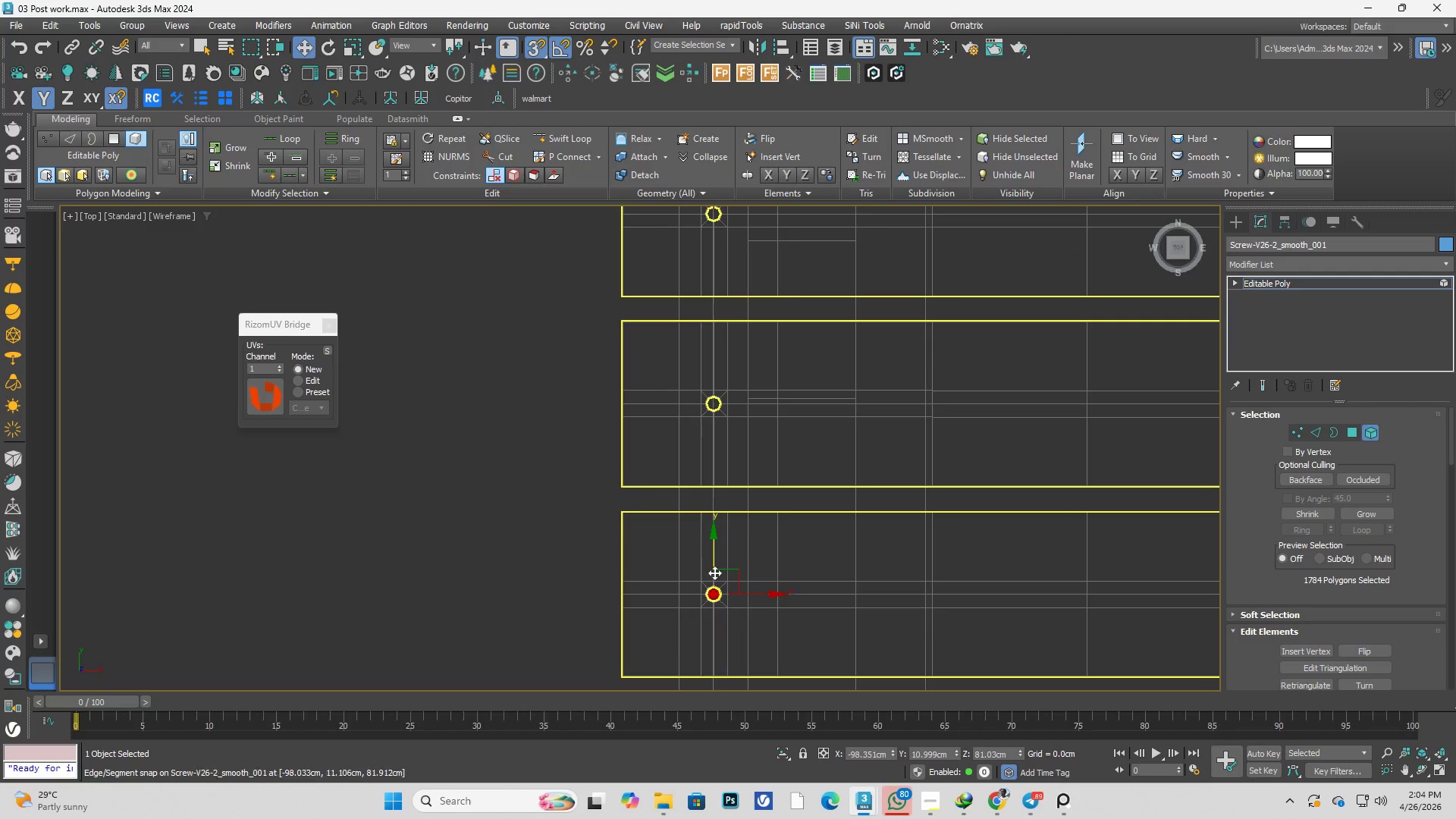 
hold_key(key=ControlLeft, duration=1.45)
hold_key(key=ShiftLeft, duration=1.38)
left_click_drag(start_coordinate=[711, 554], to_coordinate=[679, 402])
 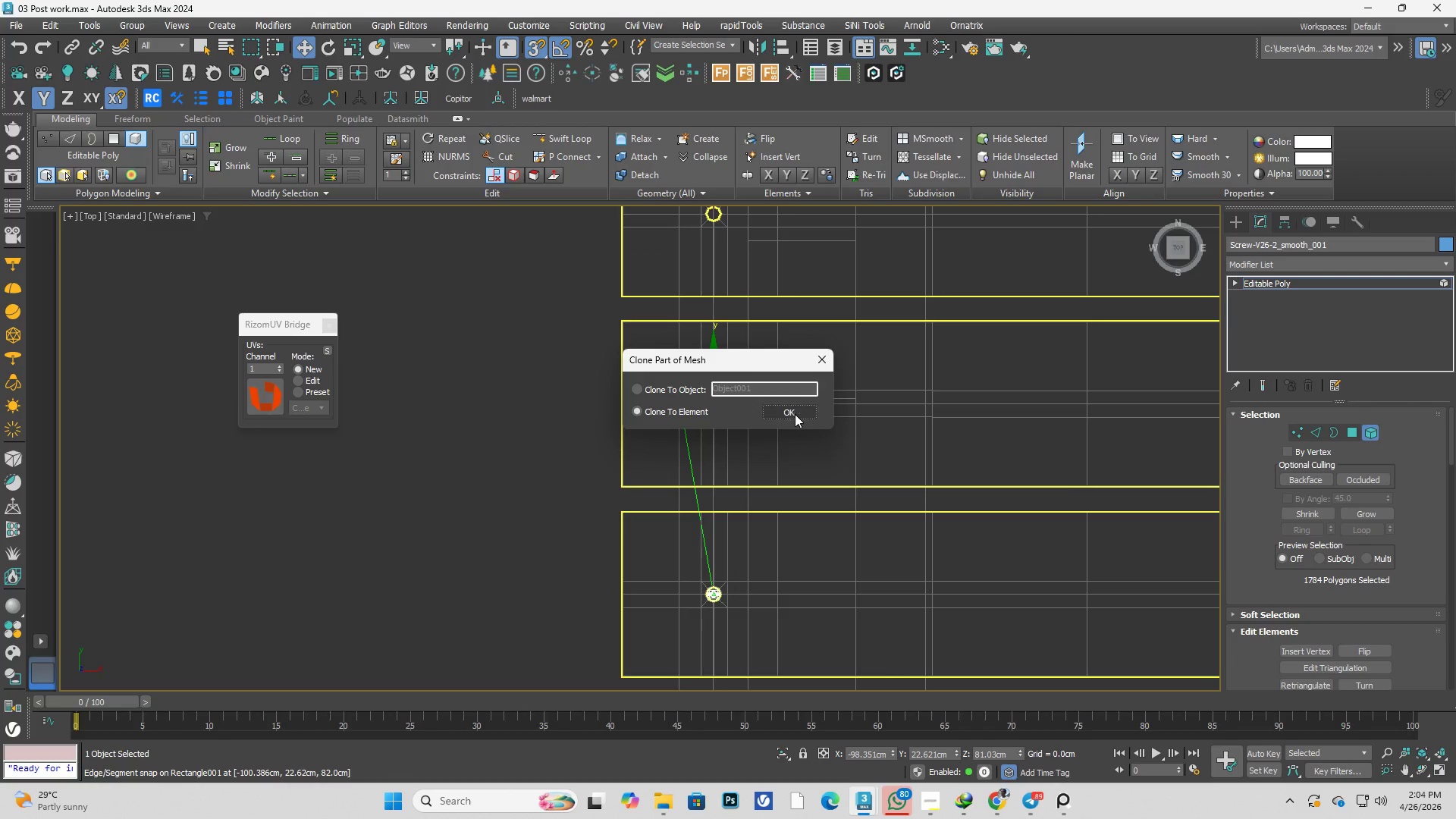 
left_click([795, 410])
 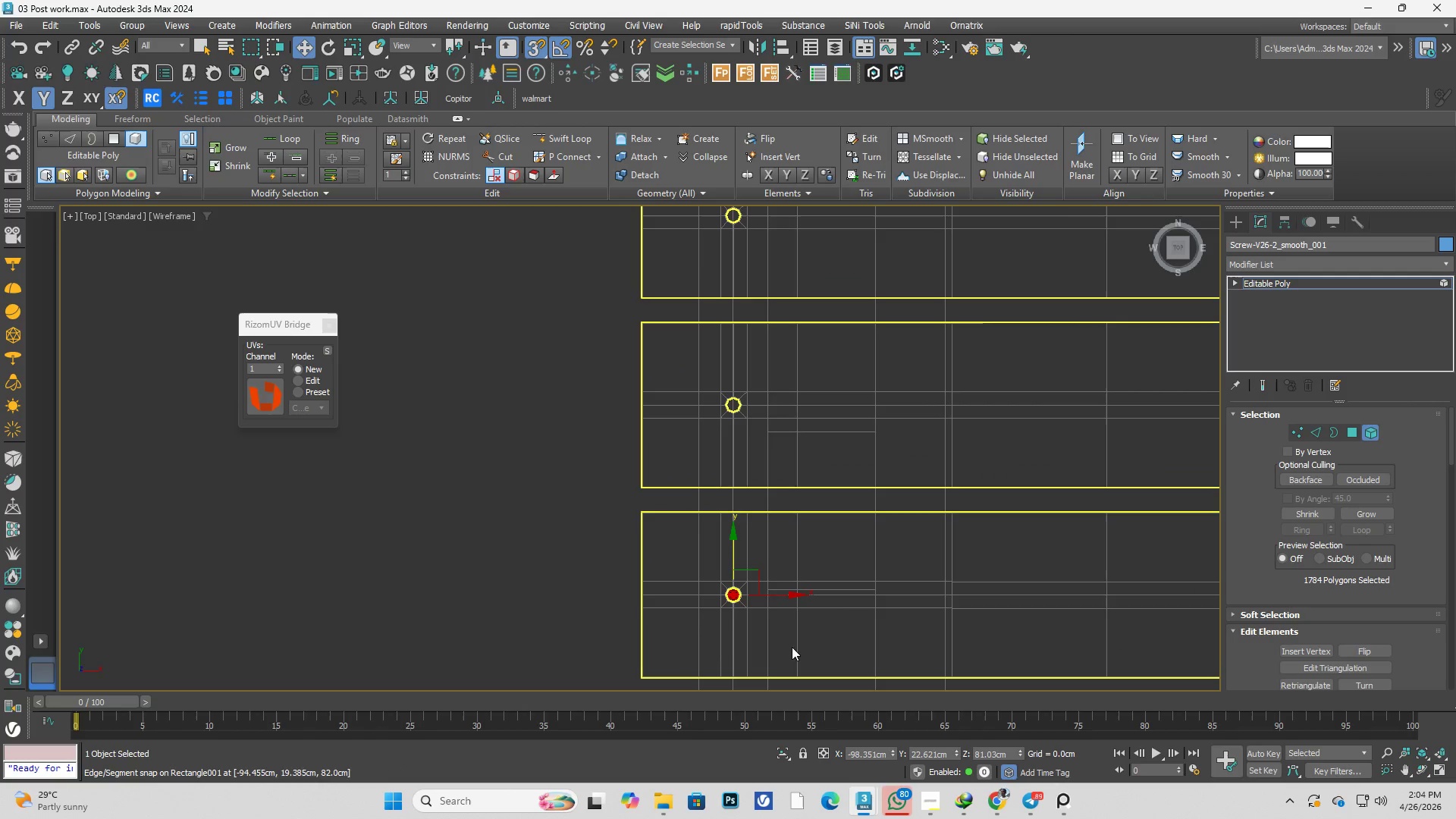 
hold_key(key=ControlLeft, duration=1.97)
hold_key(key=ShiftLeft, duration=1.84)
left_click_drag(start_coordinate=[733, 562], to_coordinate=[706, 410])
 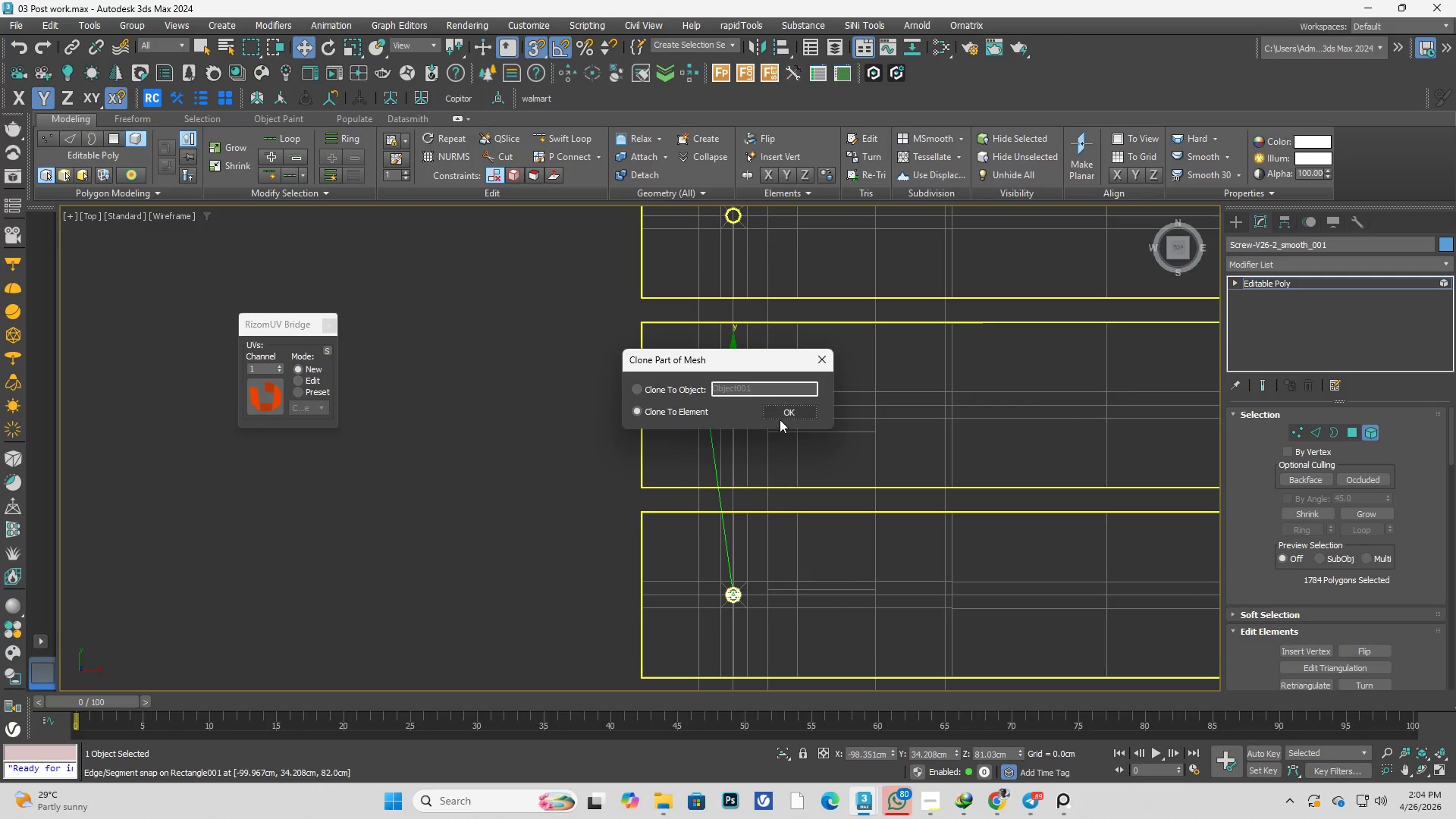 
left_click([781, 419])
 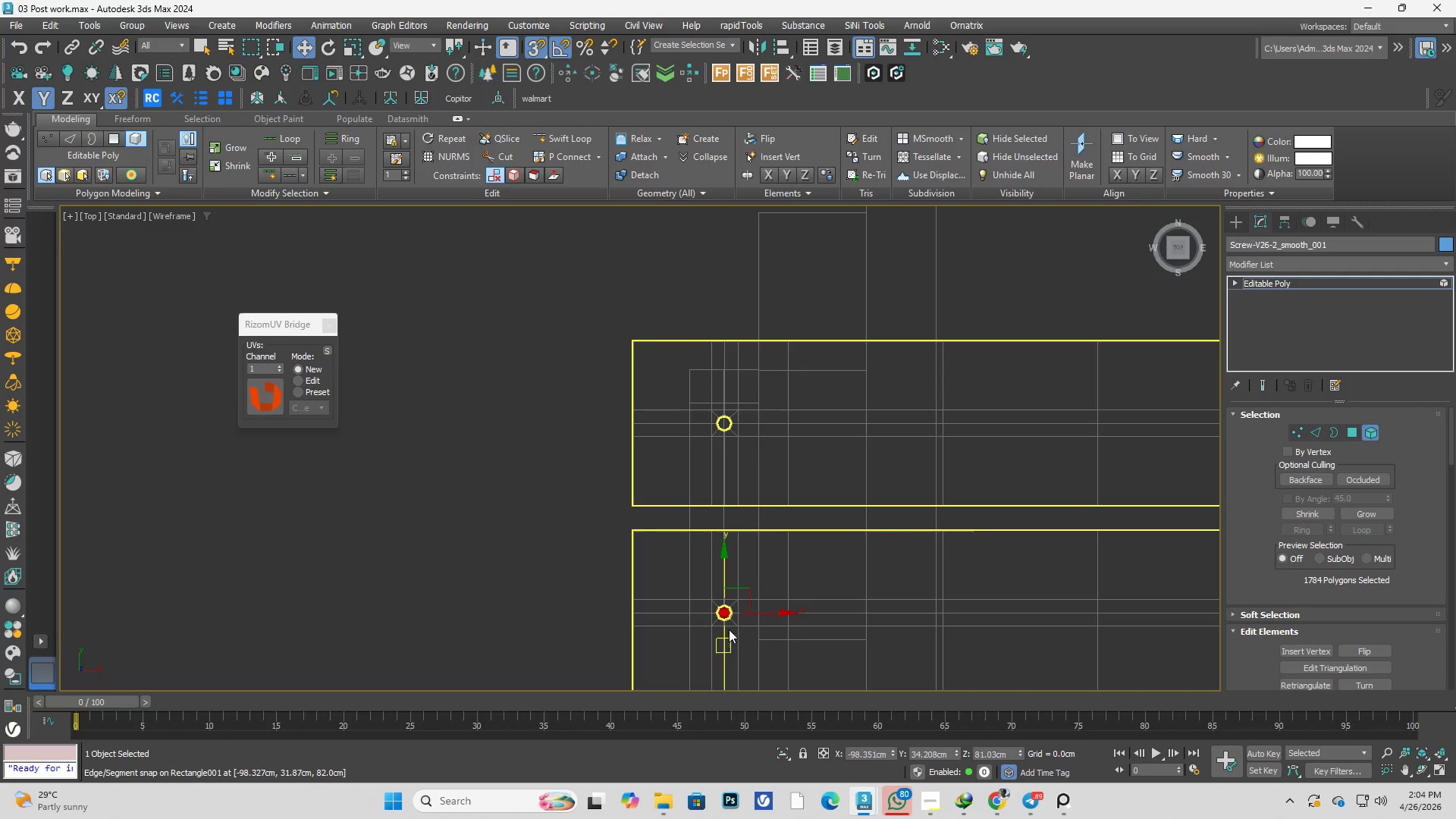 
hold_key(key=ControlLeft, duration=1.52)
hold_key(key=ShiftLeft, duration=1.45)
left_click_drag(start_coordinate=[725, 587], to_coordinate=[699, 426])
 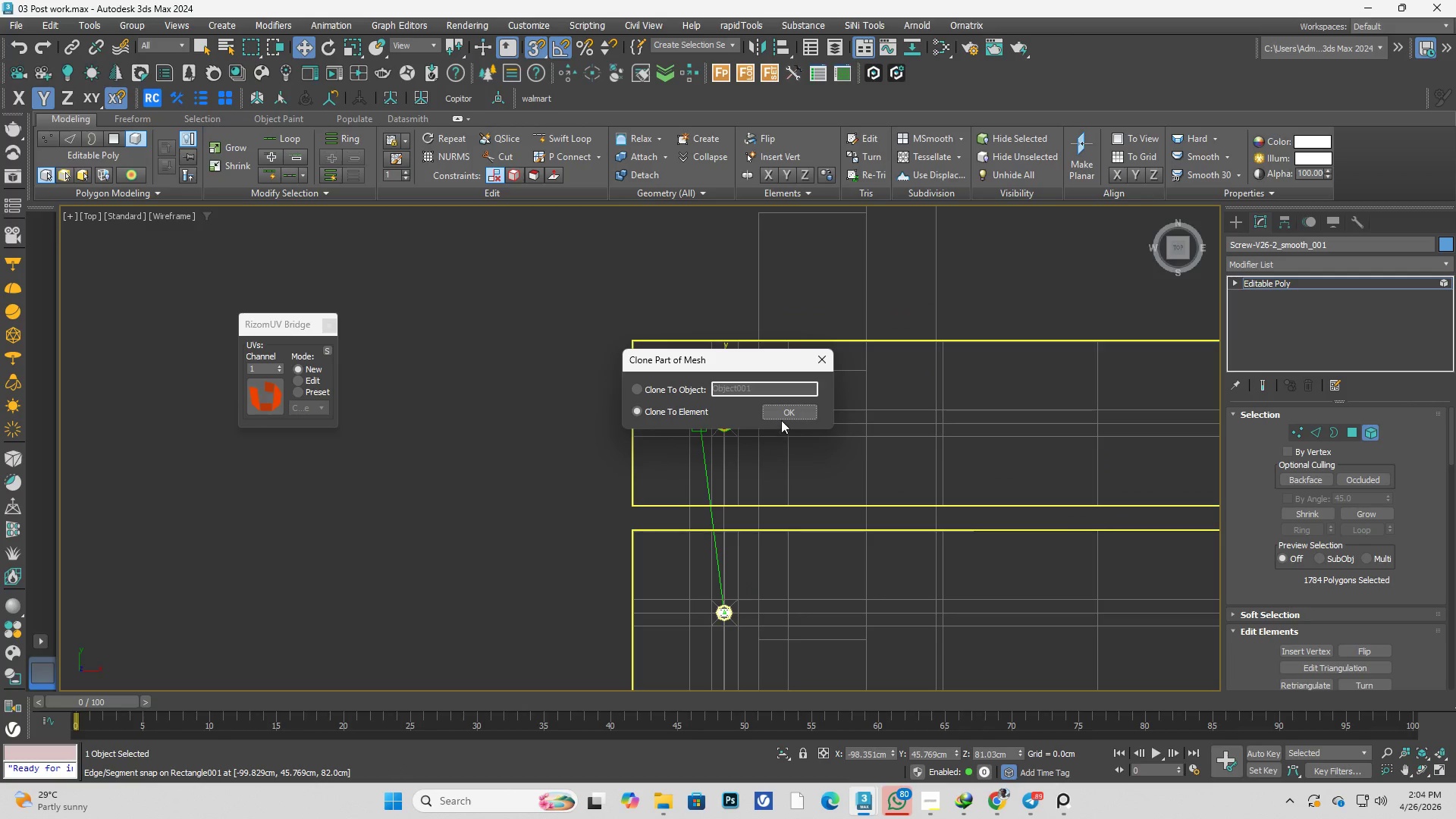 
left_click([782, 419])
 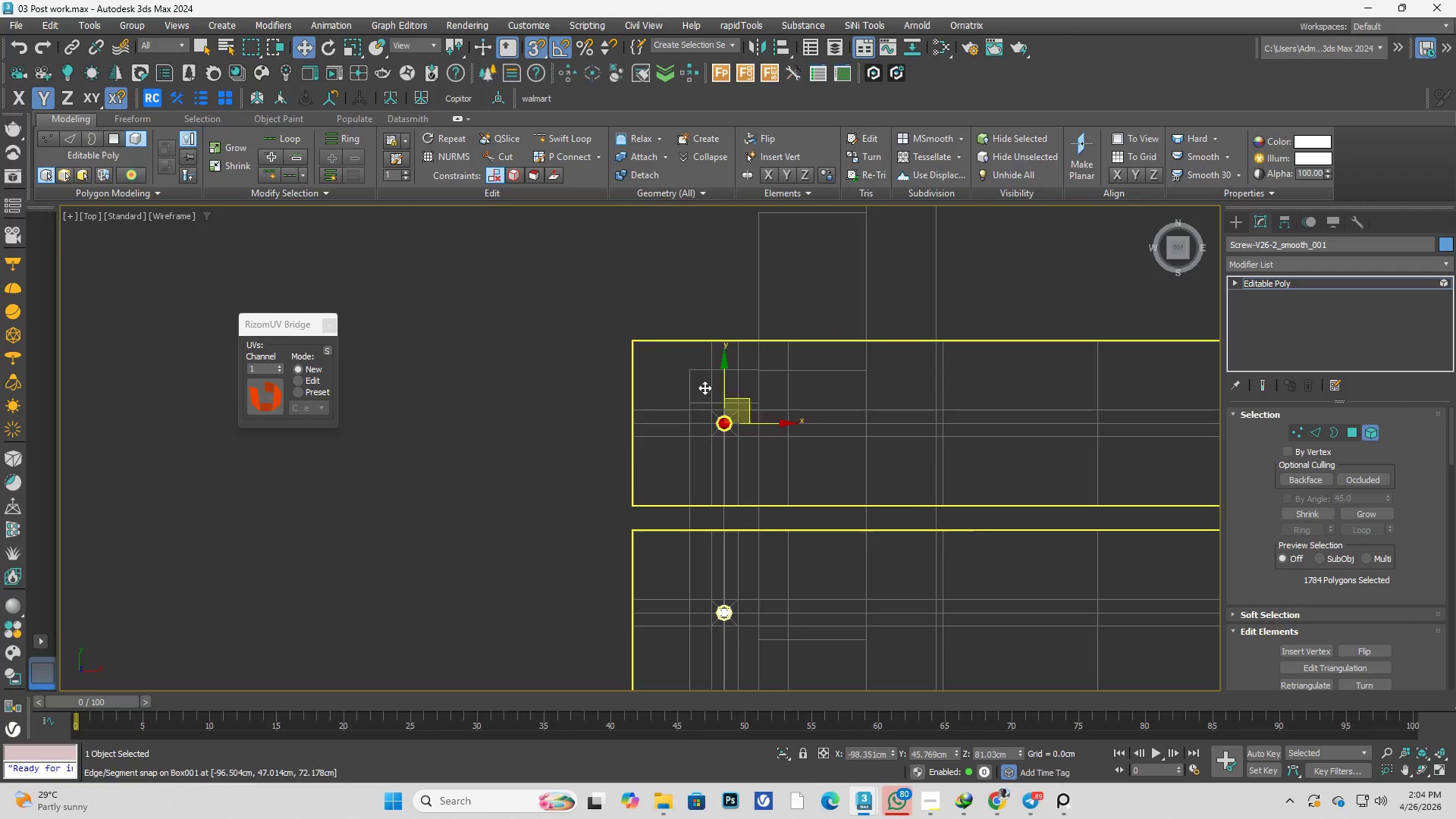 
scroll: coordinate [665, 452], scroll_direction: down, amount: 8.0
 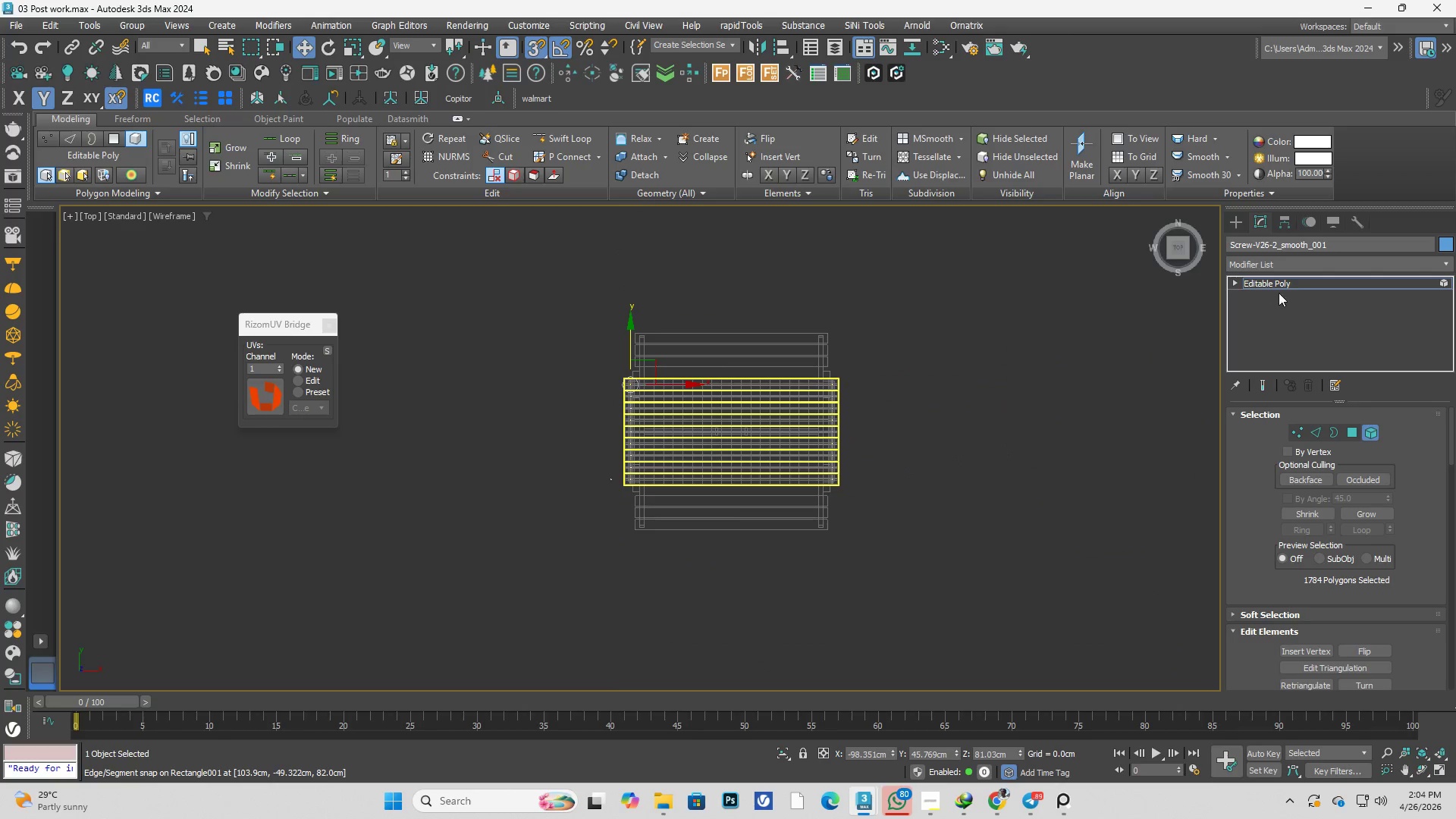 
left_click([1298, 272])
 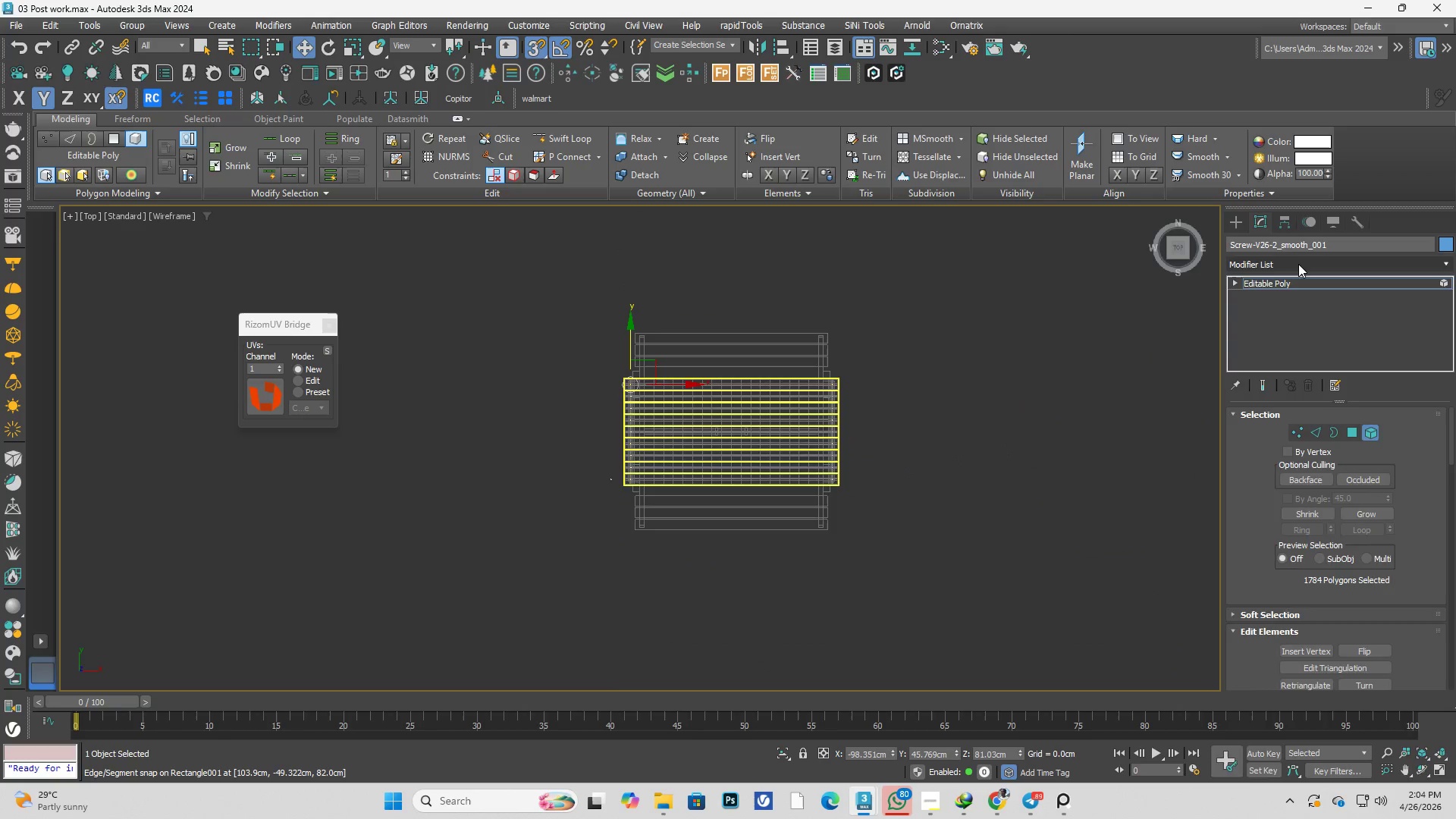 
left_click([1298, 264])
 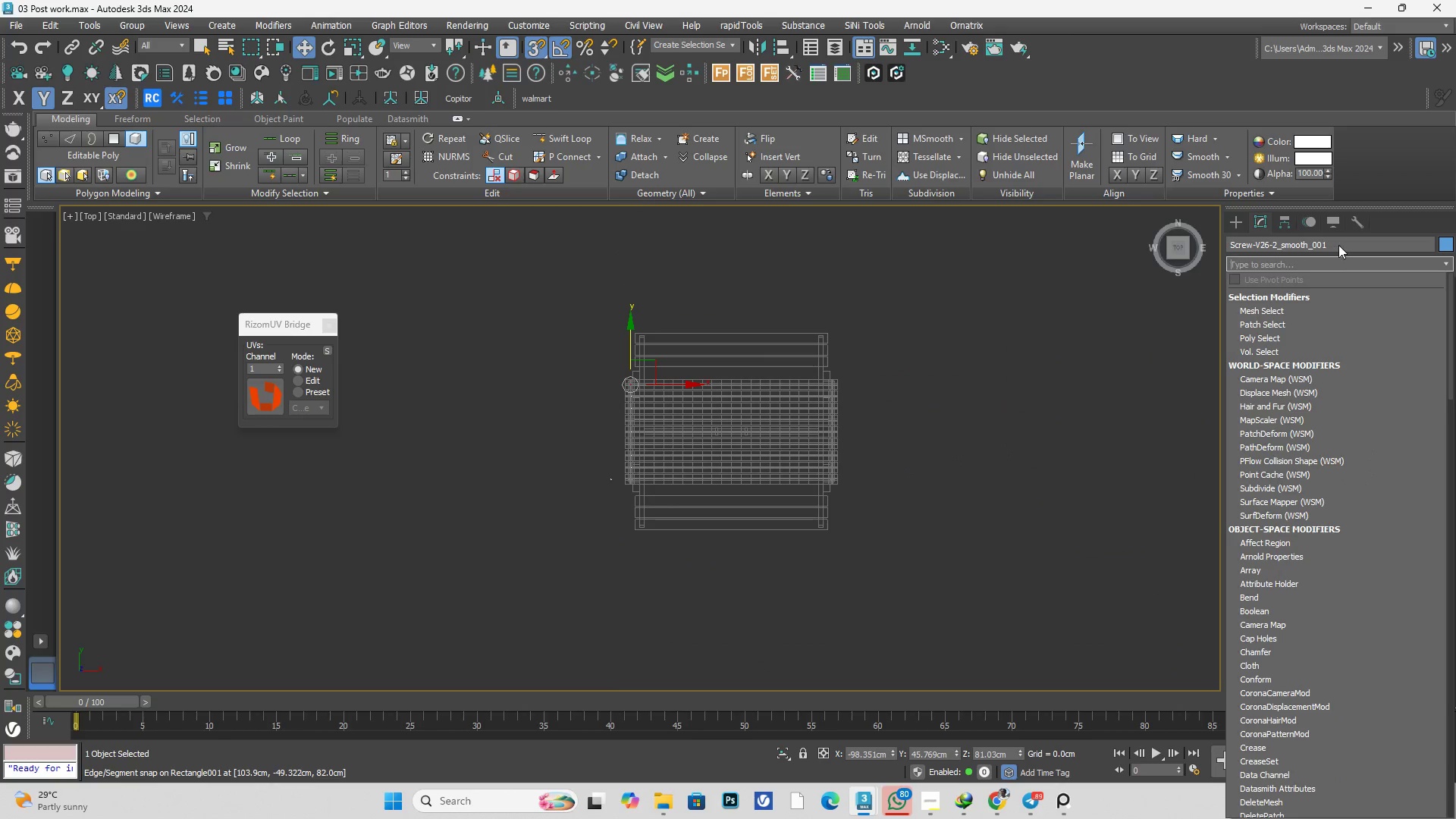 
left_click_drag(start_coordinate=[1338, 245], to_coordinate=[1099, 231])
 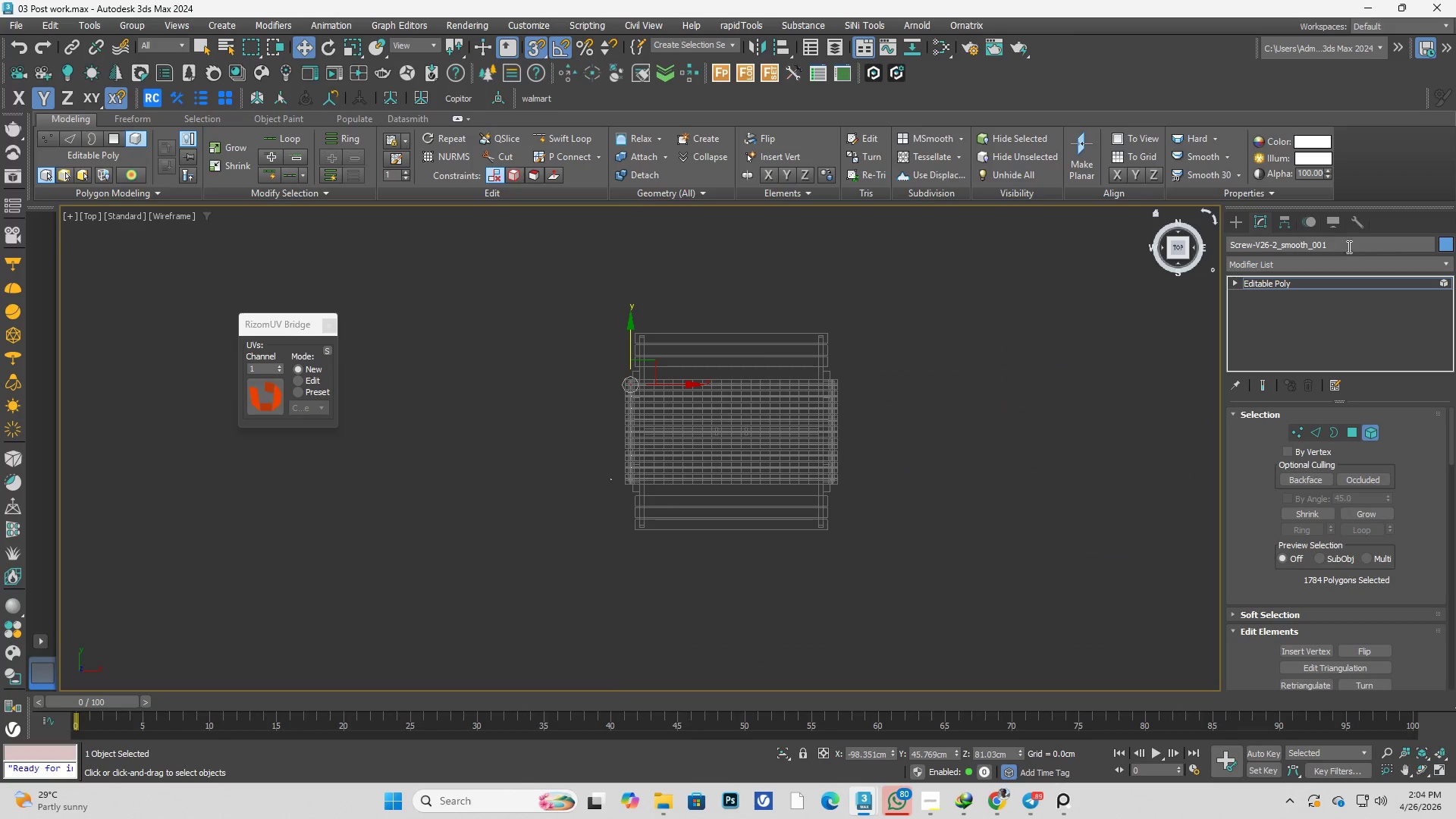 
left_click_drag(start_coordinate=[1348, 241], to_coordinate=[1250, 237])
 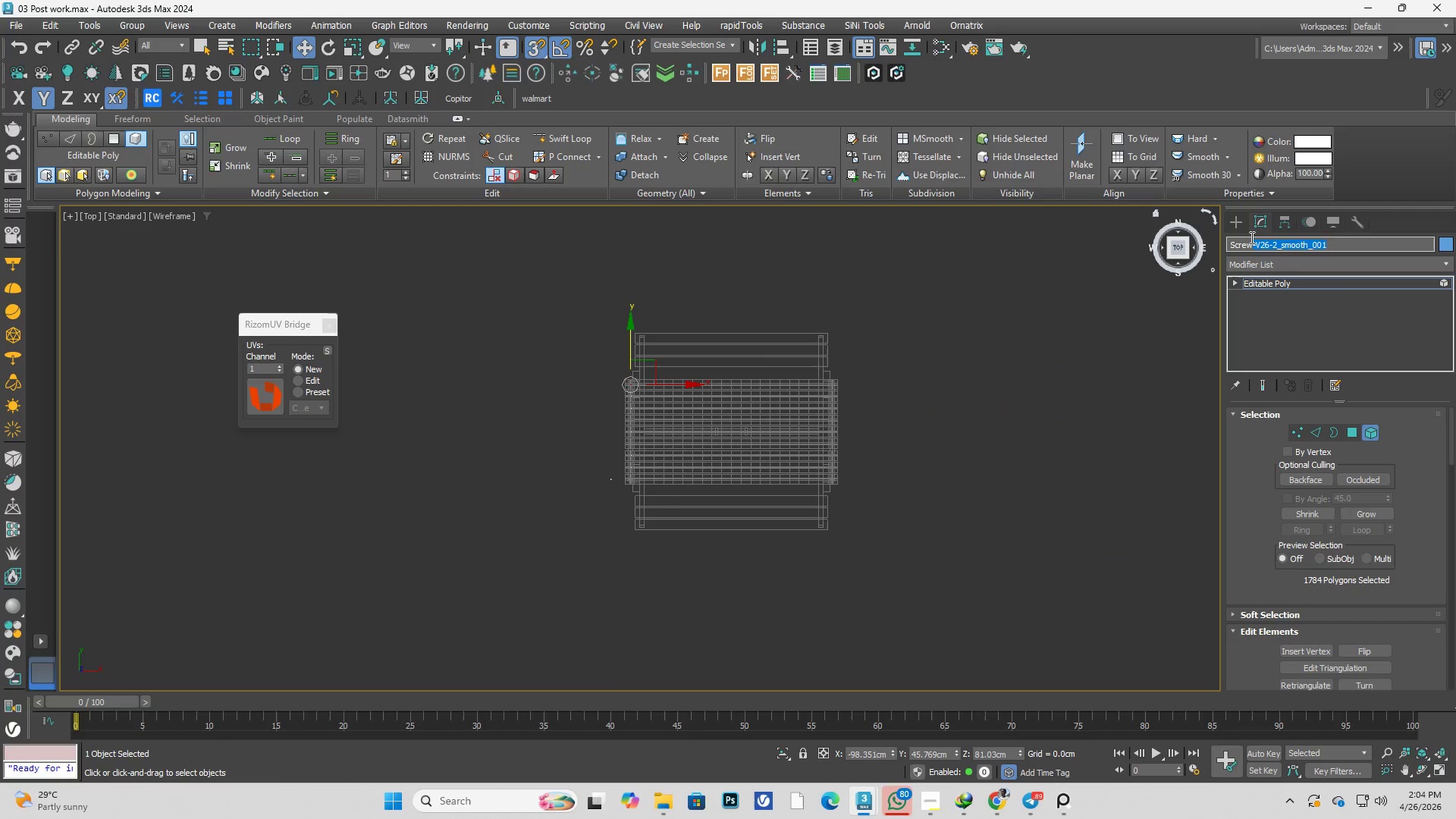 
key(Backspace)
 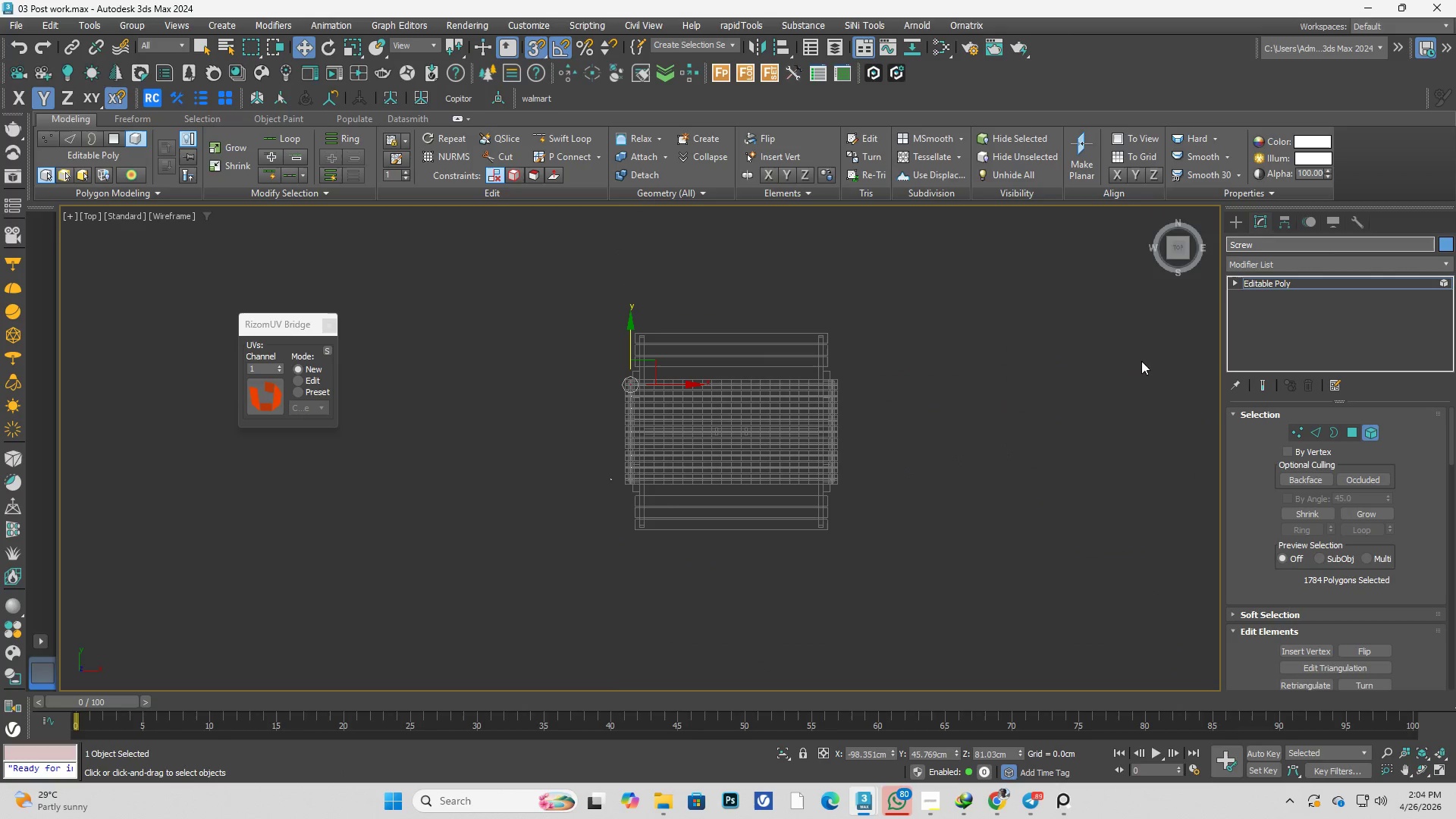 
left_click([1084, 444])
 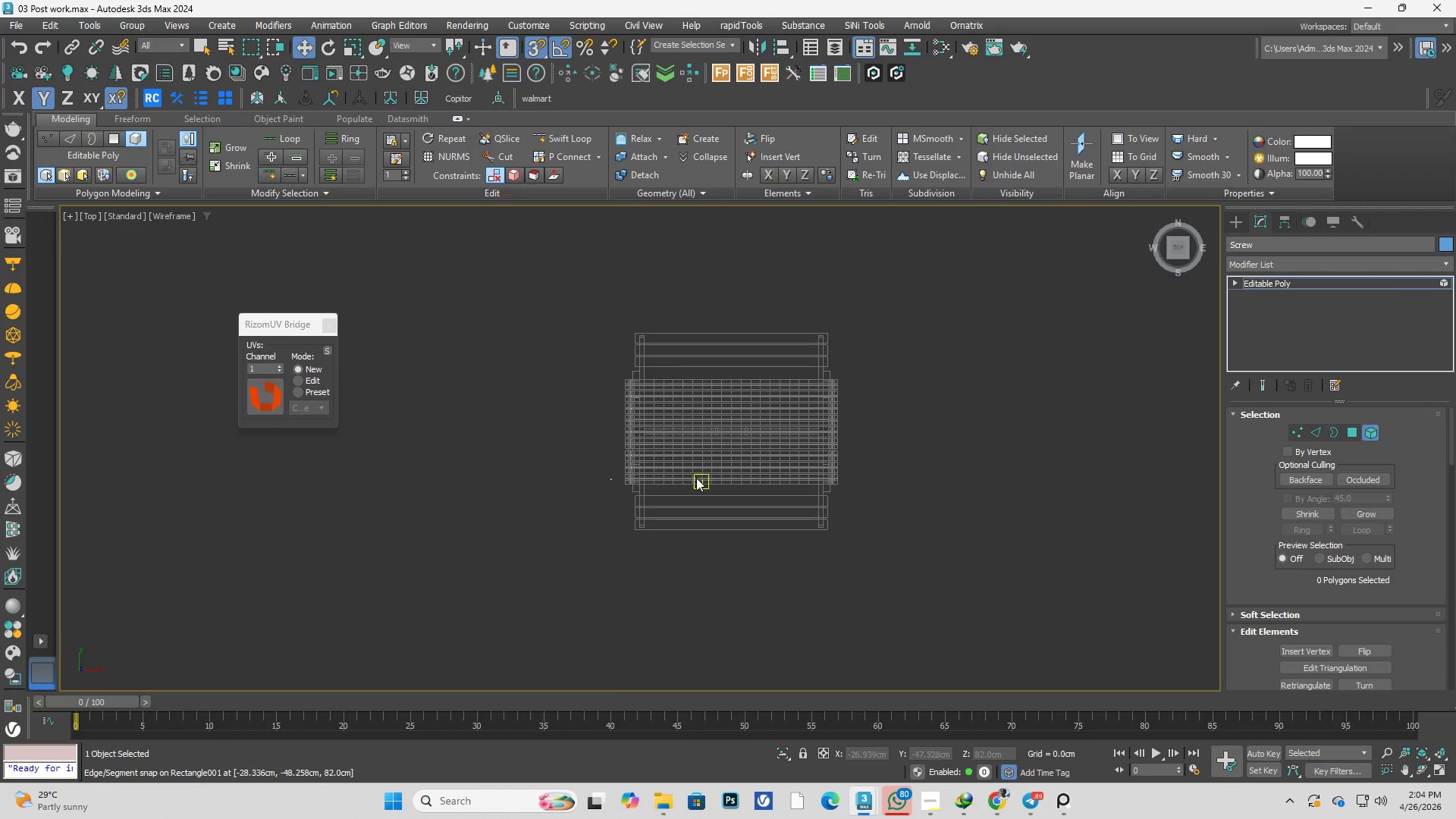 
key(F3)
 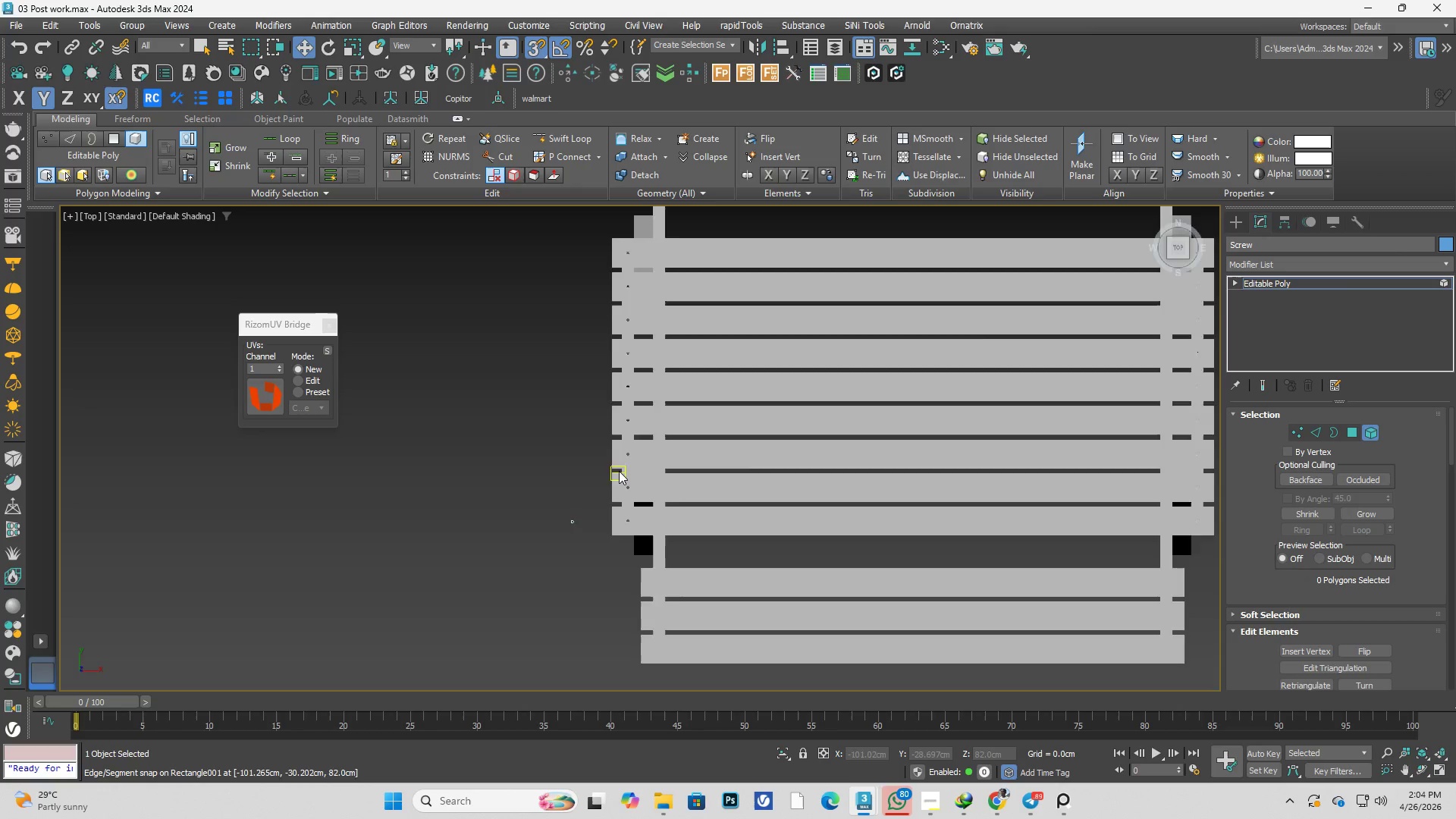 
scroll: coordinate [640, 401], scroll_direction: up, amount: 11.0
 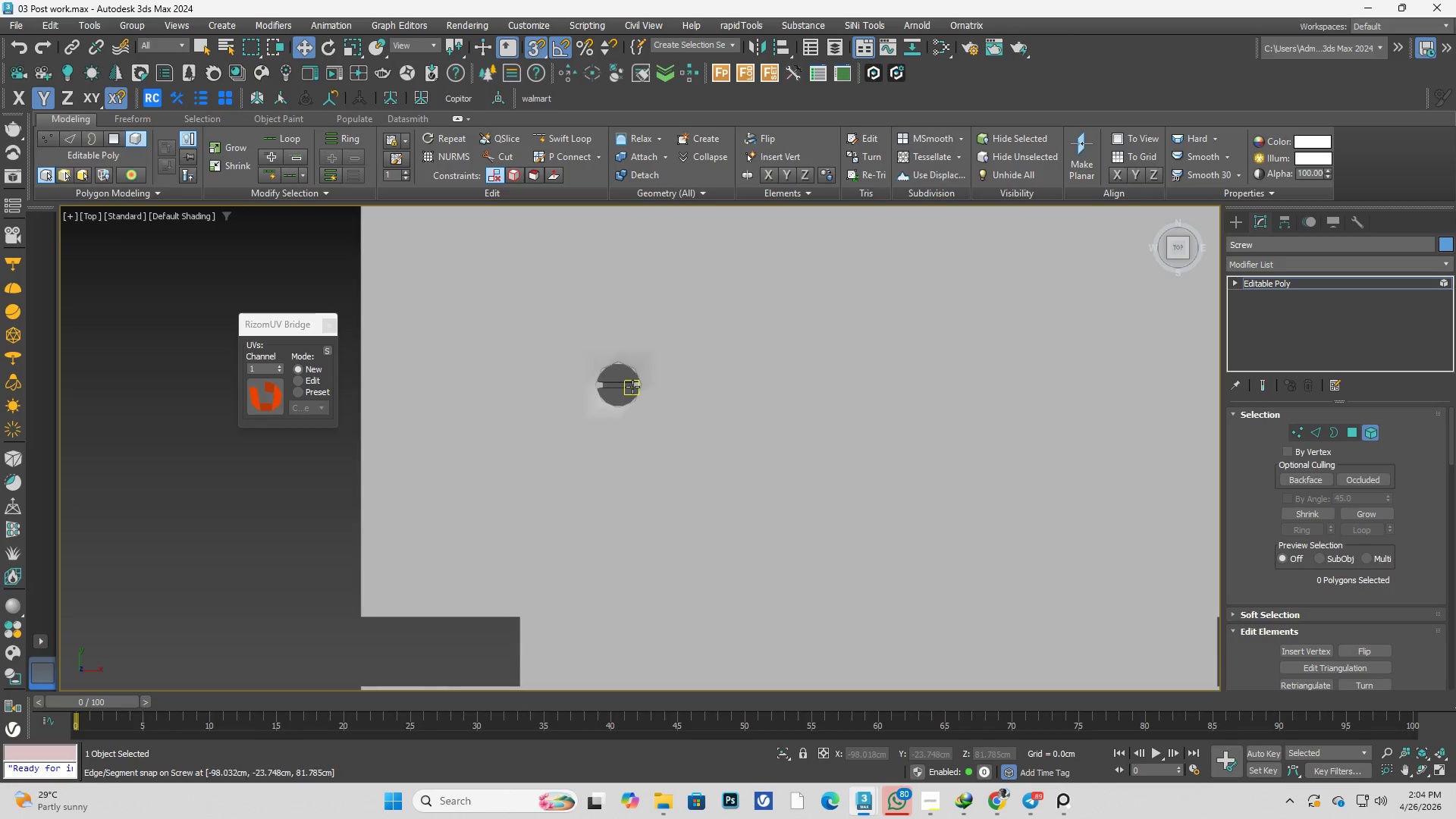 
left_click([629, 388])
 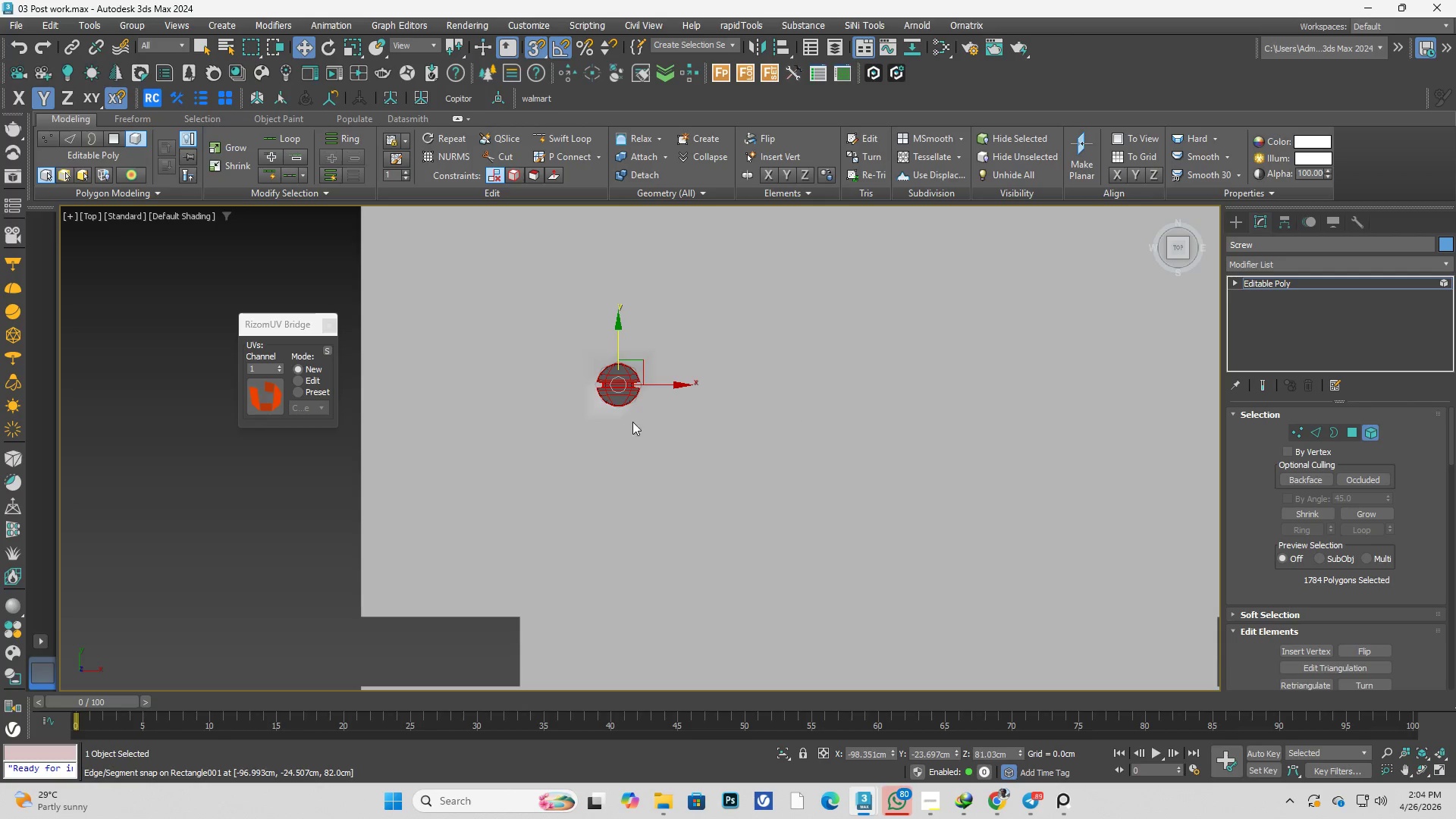 
left_click([714, 409])
 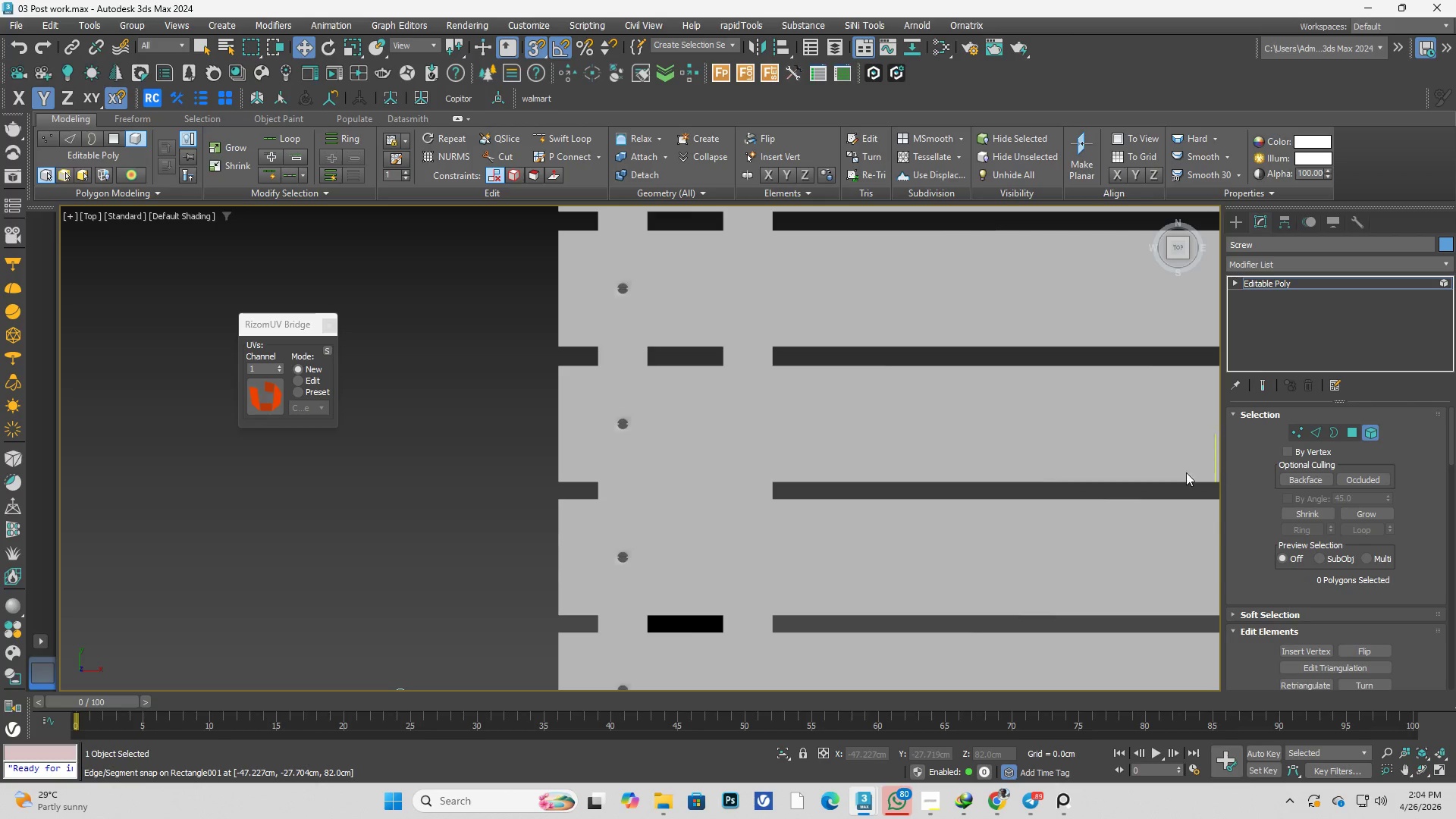 
scroll: coordinate [593, 436], scroll_direction: down, amount: 4.0
 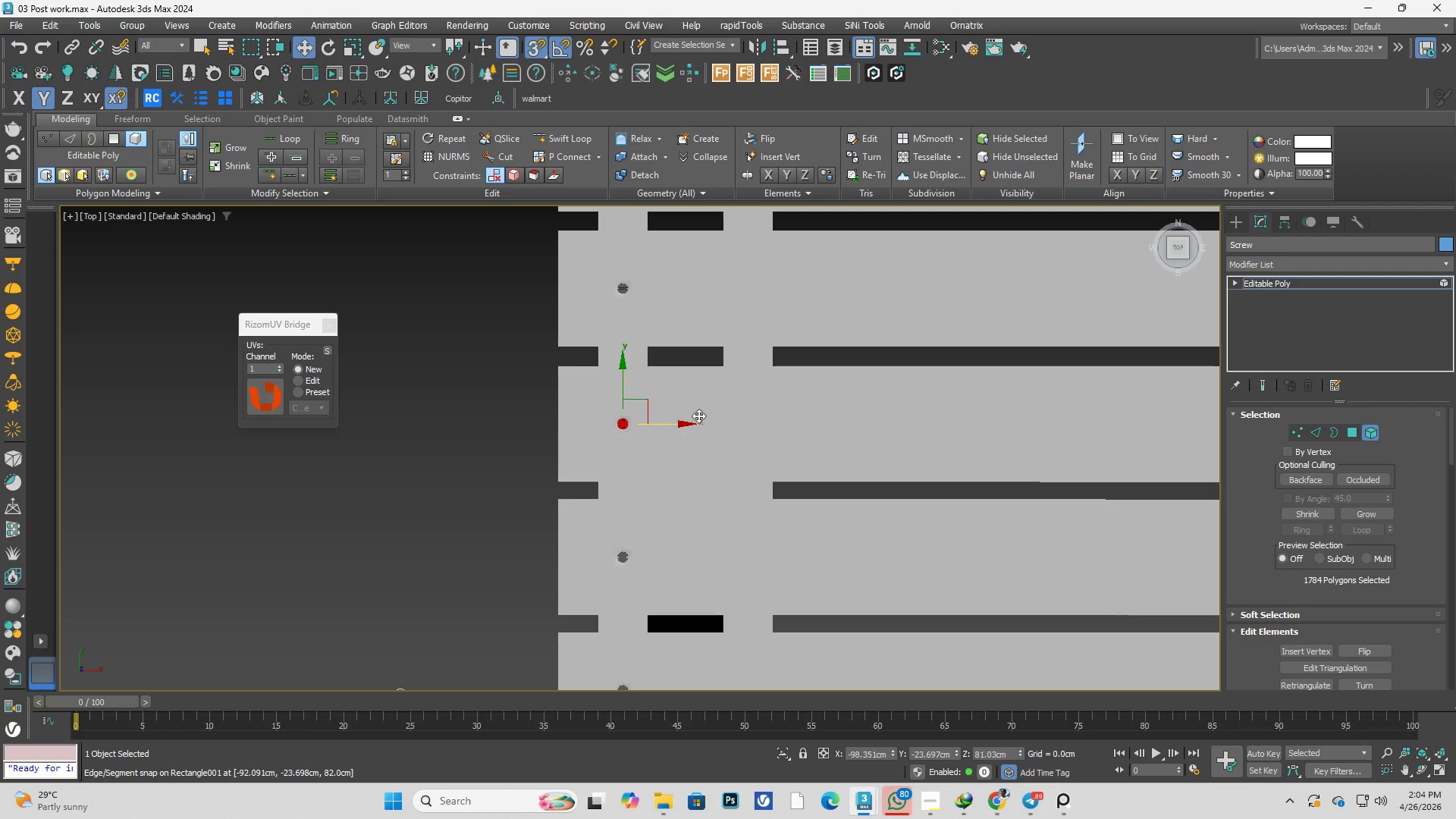 
left_click([997, 447])
 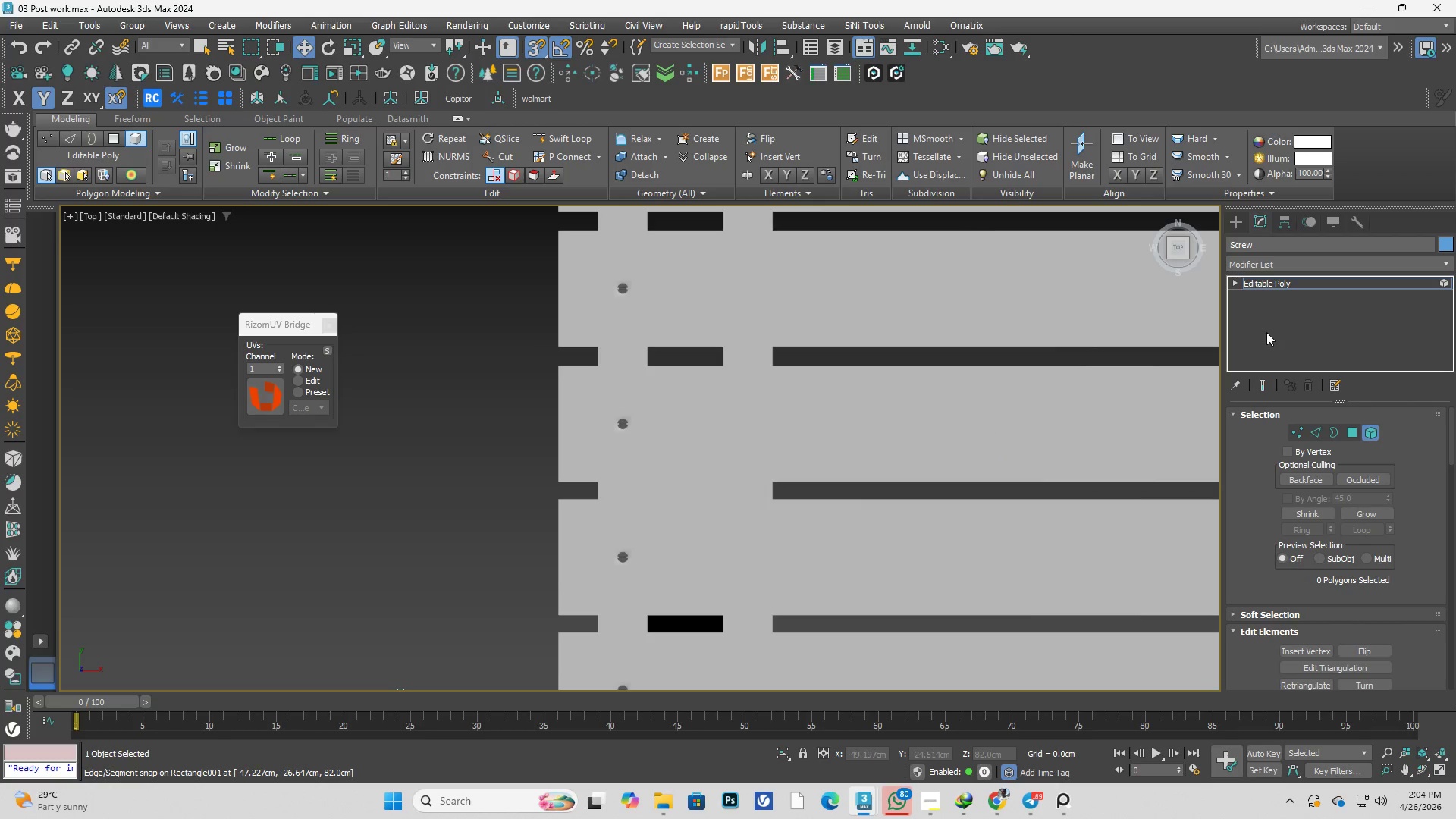 
hold_key(key=AltLeft, duration=0.31)
 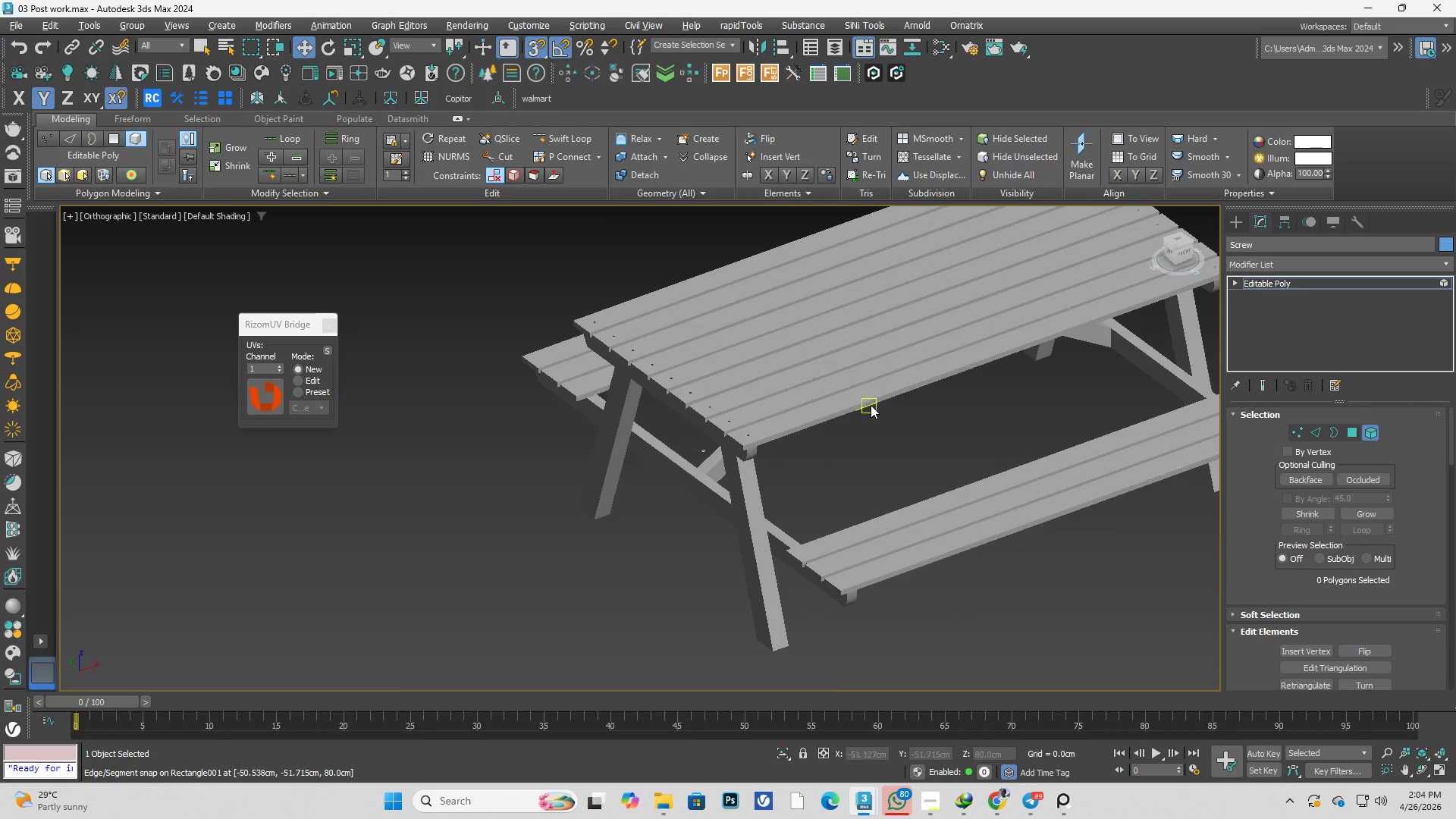 
scroll: coordinate [671, 453], scroll_direction: down, amount: 4.0
 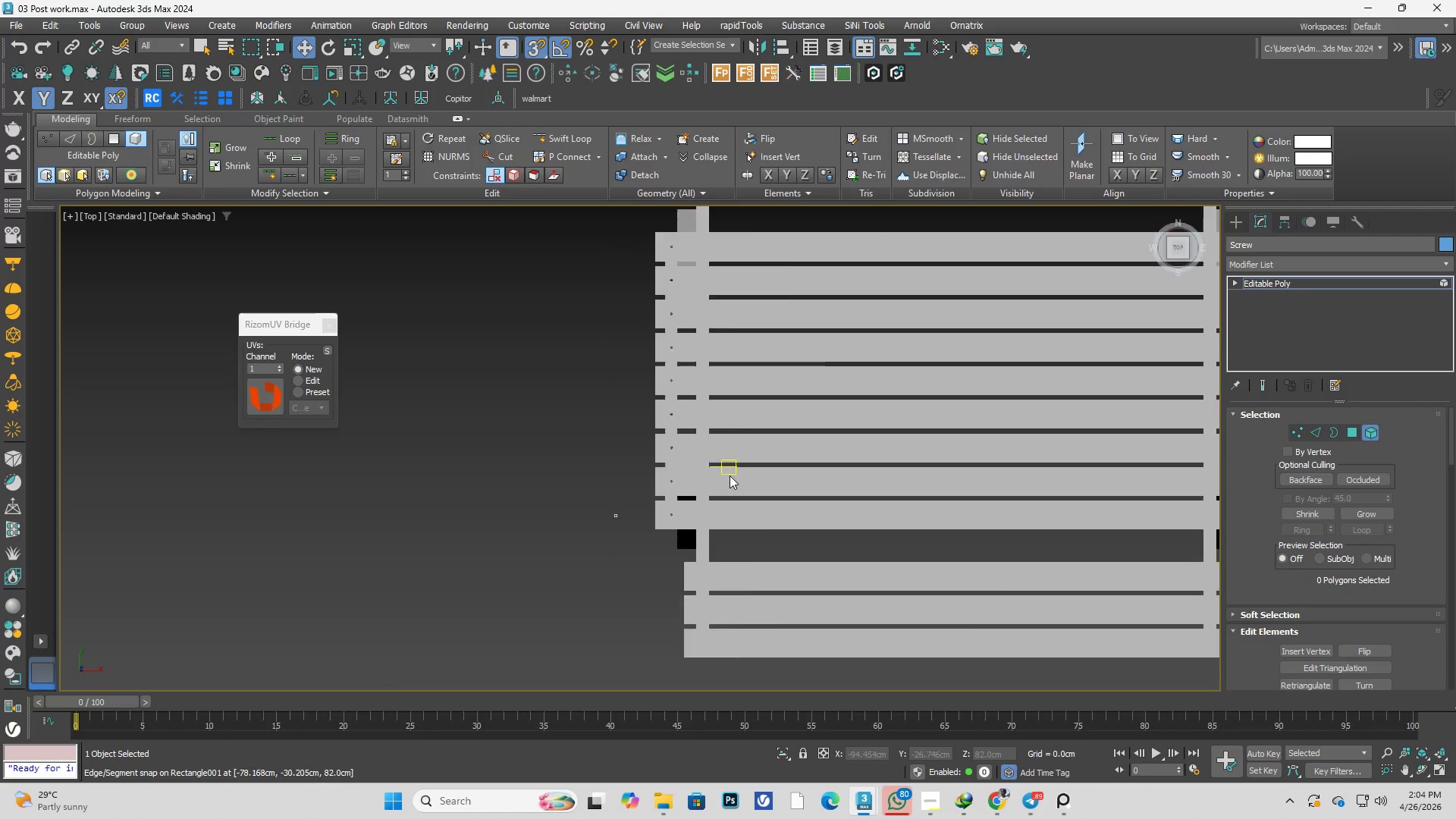 
scroll: coordinate [880, 404], scroll_direction: up, amount: 2.0
 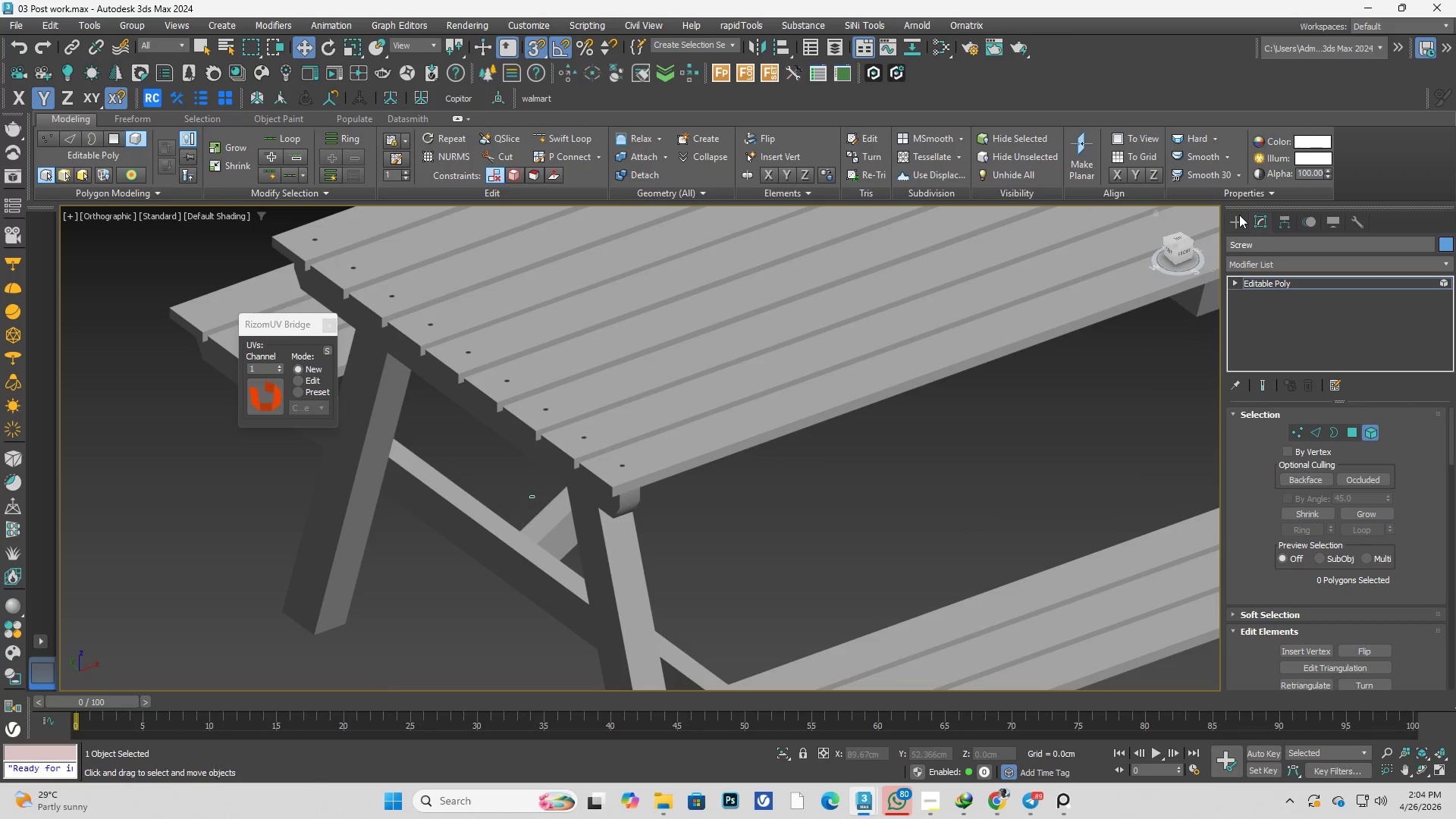 
double_click([998, 448])
 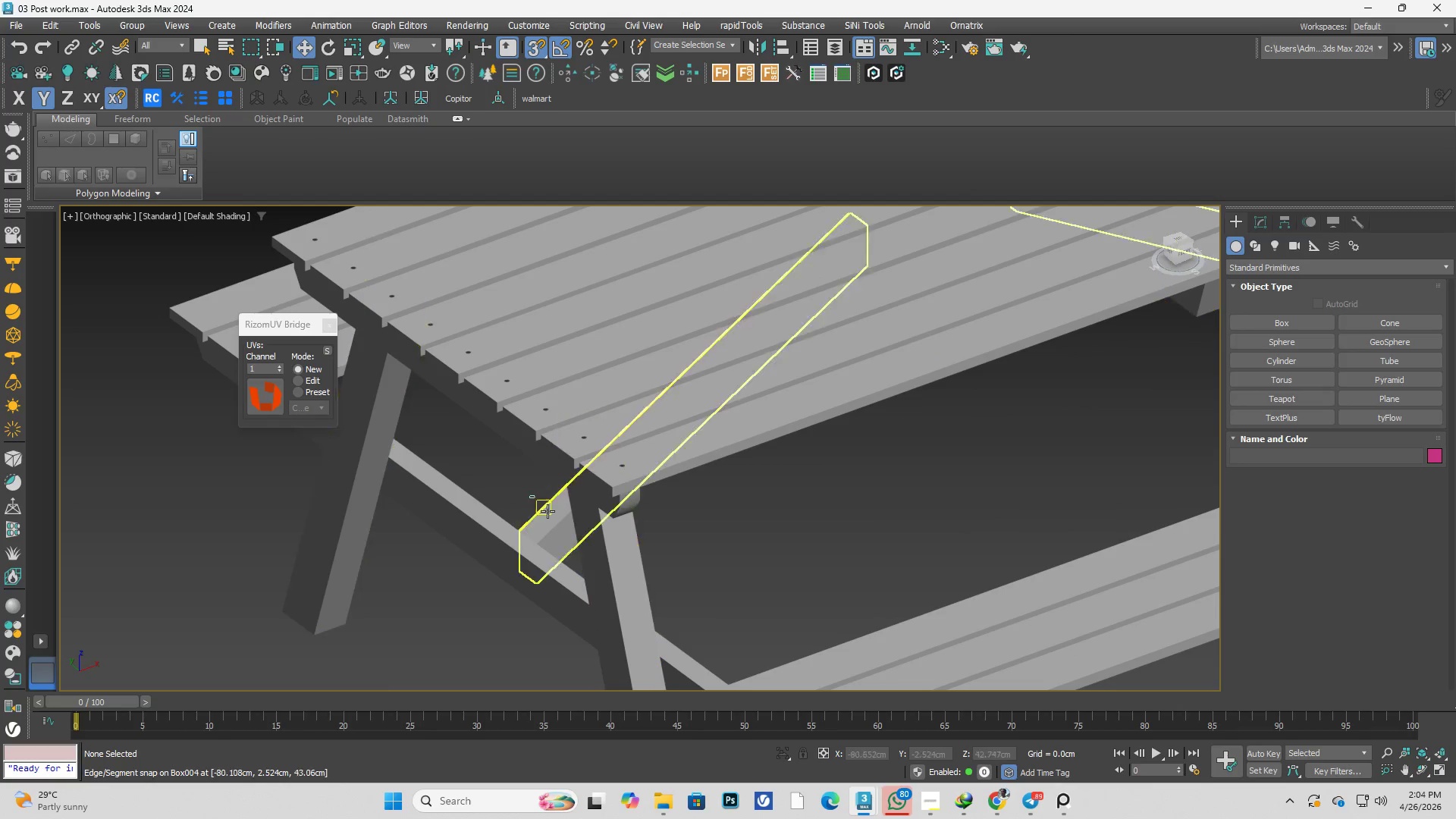 
left_click_drag(start_coordinate=[489, 429], to_coordinate=[617, 504])
 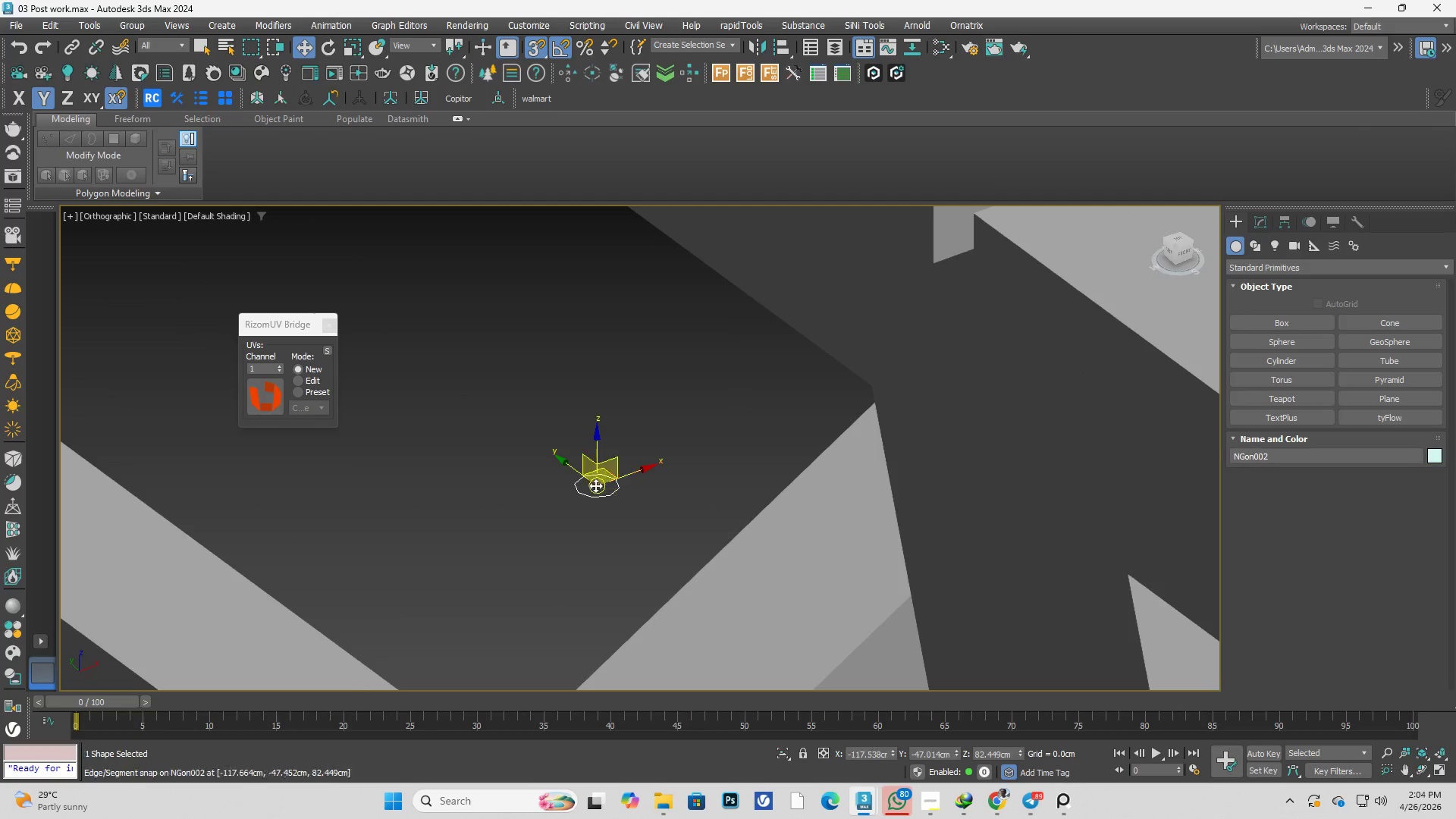 
scroll: coordinate [556, 501], scroll_direction: up, amount: 6.0
 